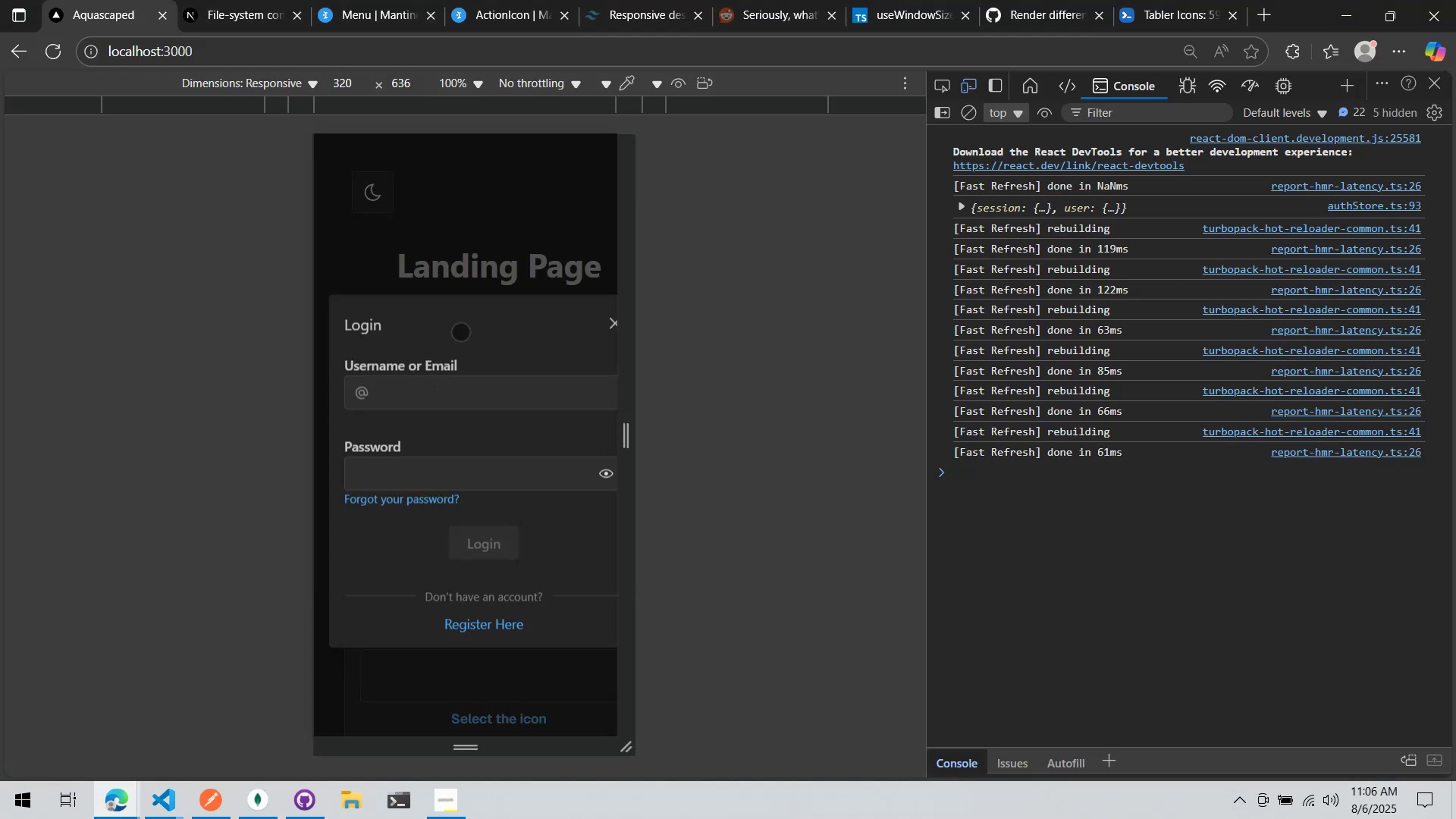 
left_click([521, 275])
 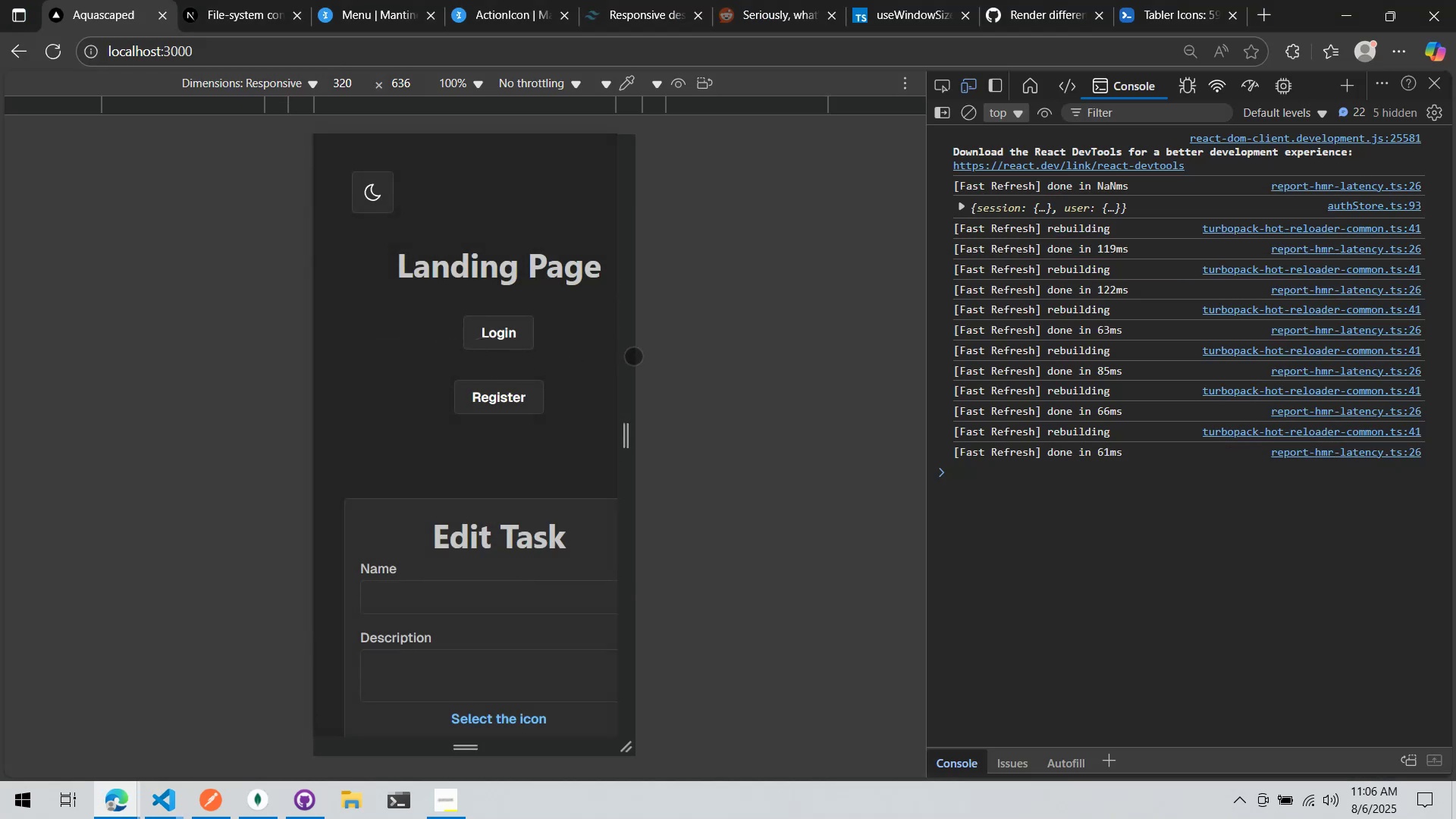 
left_click_drag(start_coordinate=[583, 352], to_coordinate=[457, 347])
 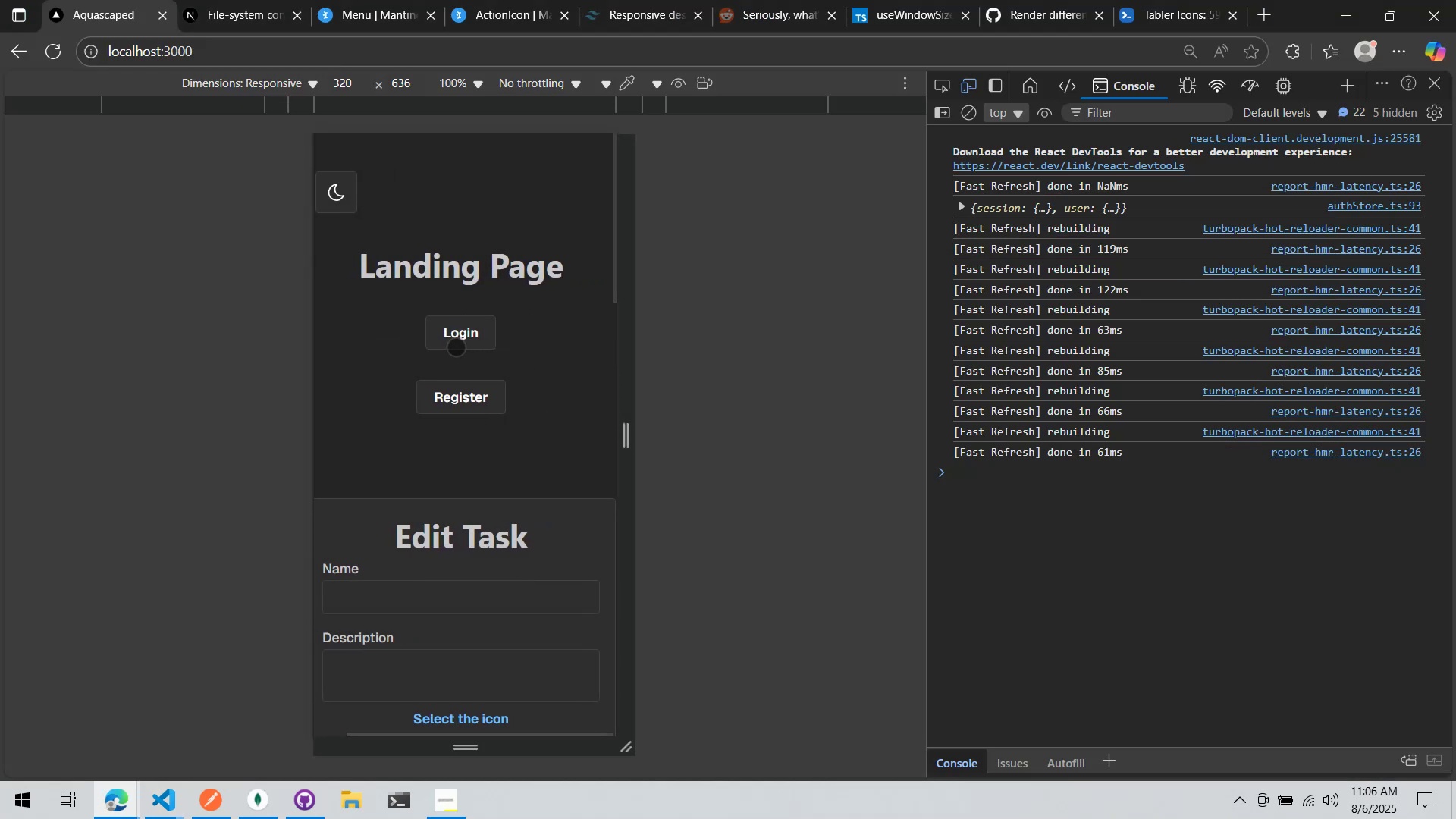 
left_click_drag(start_coordinate=[456, 347], to_coordinate=[558, 347])
 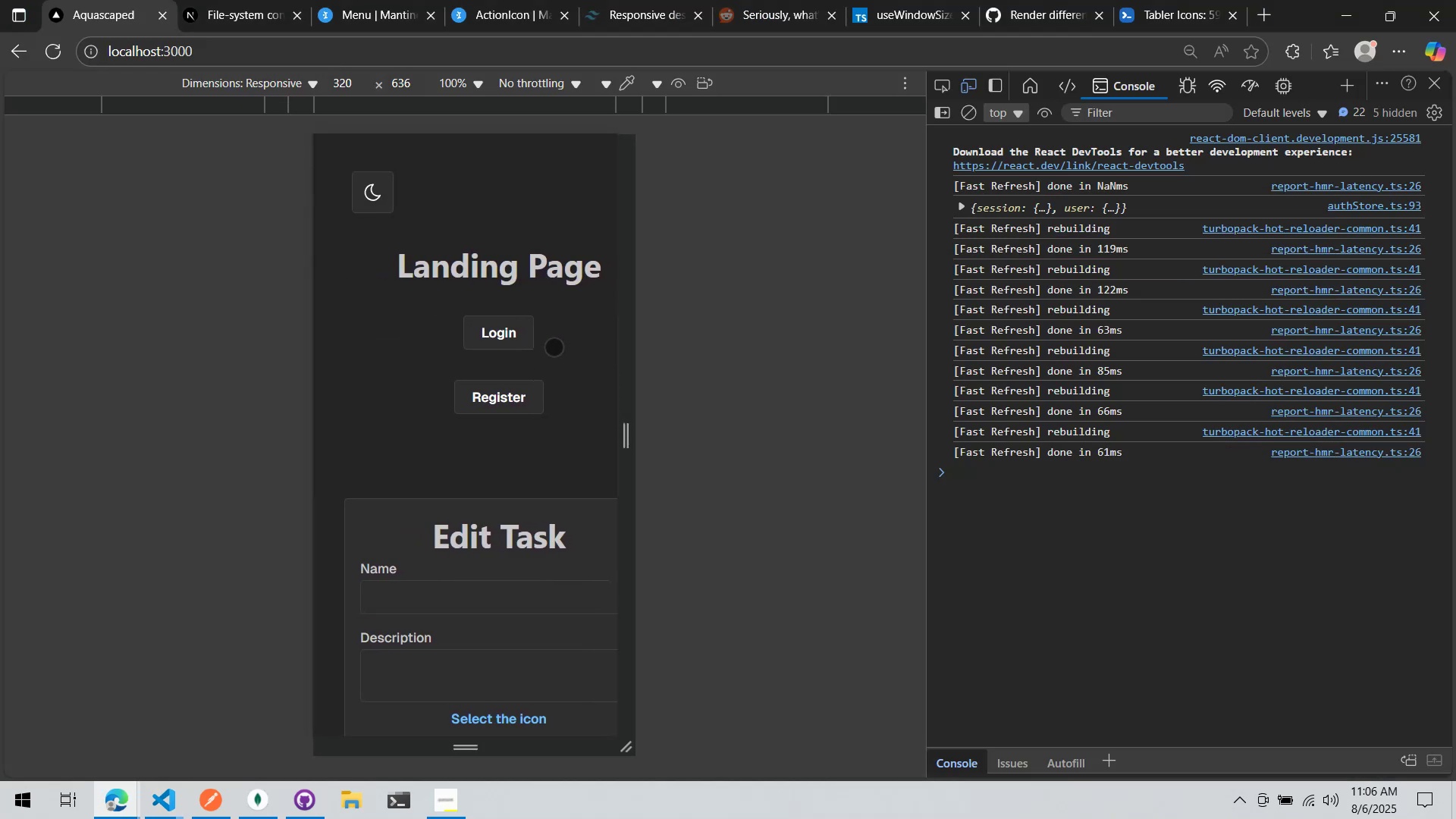 
key(Alt+AltLeft)
 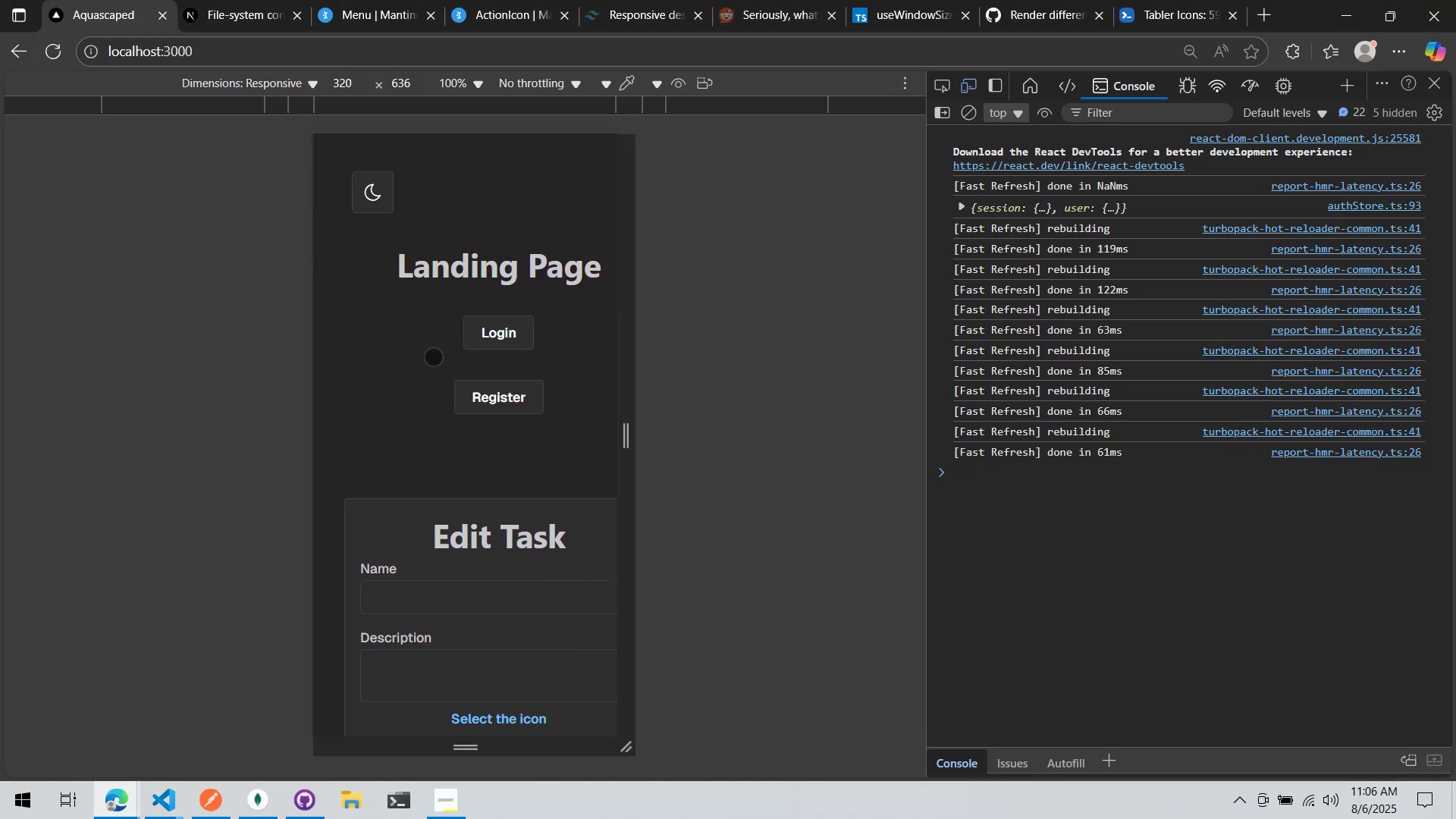 
key(Alt+Tab)
 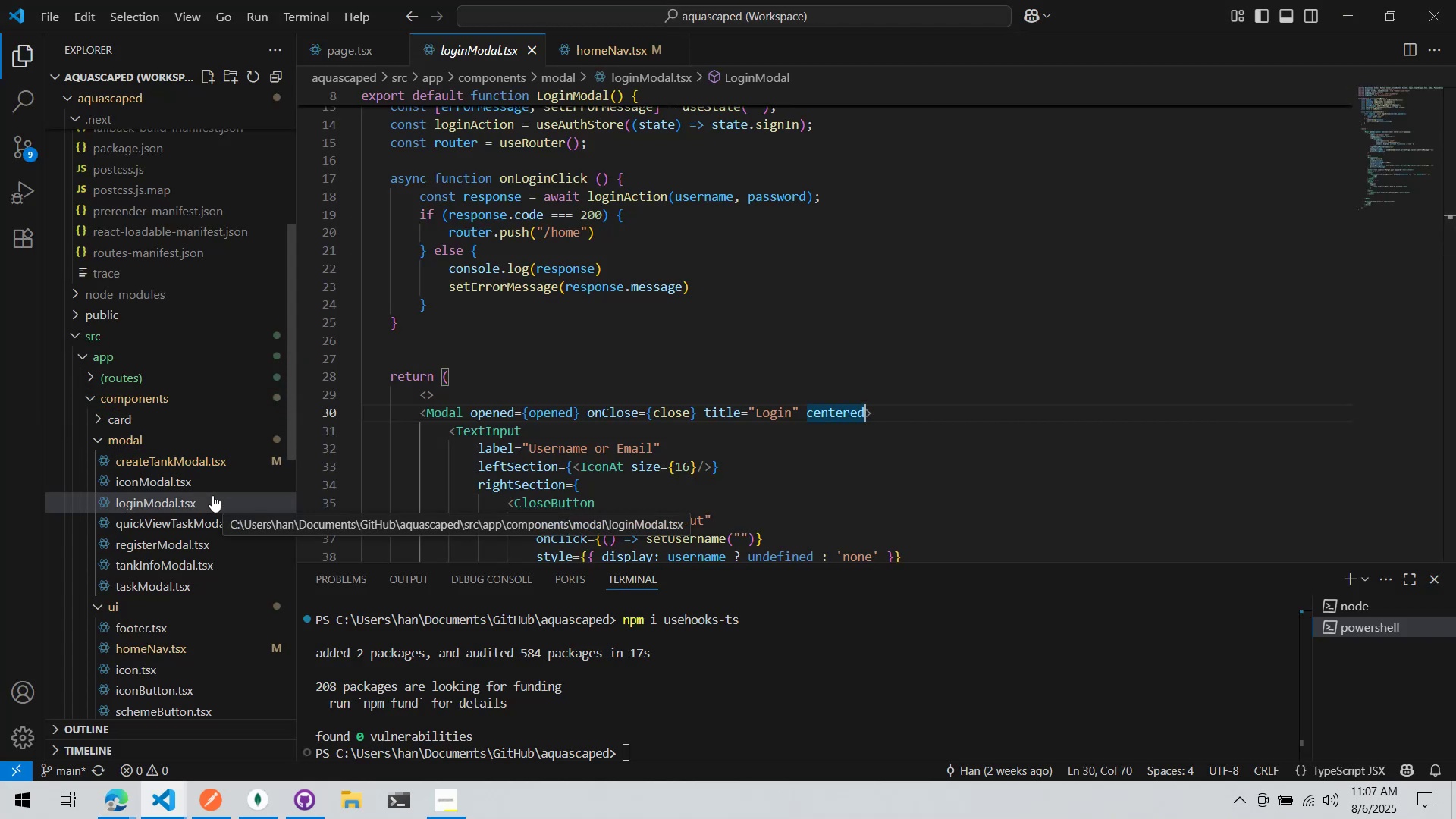 
scroll: coordinate [149, 395], scroll_direction: down, amount: 5.0
 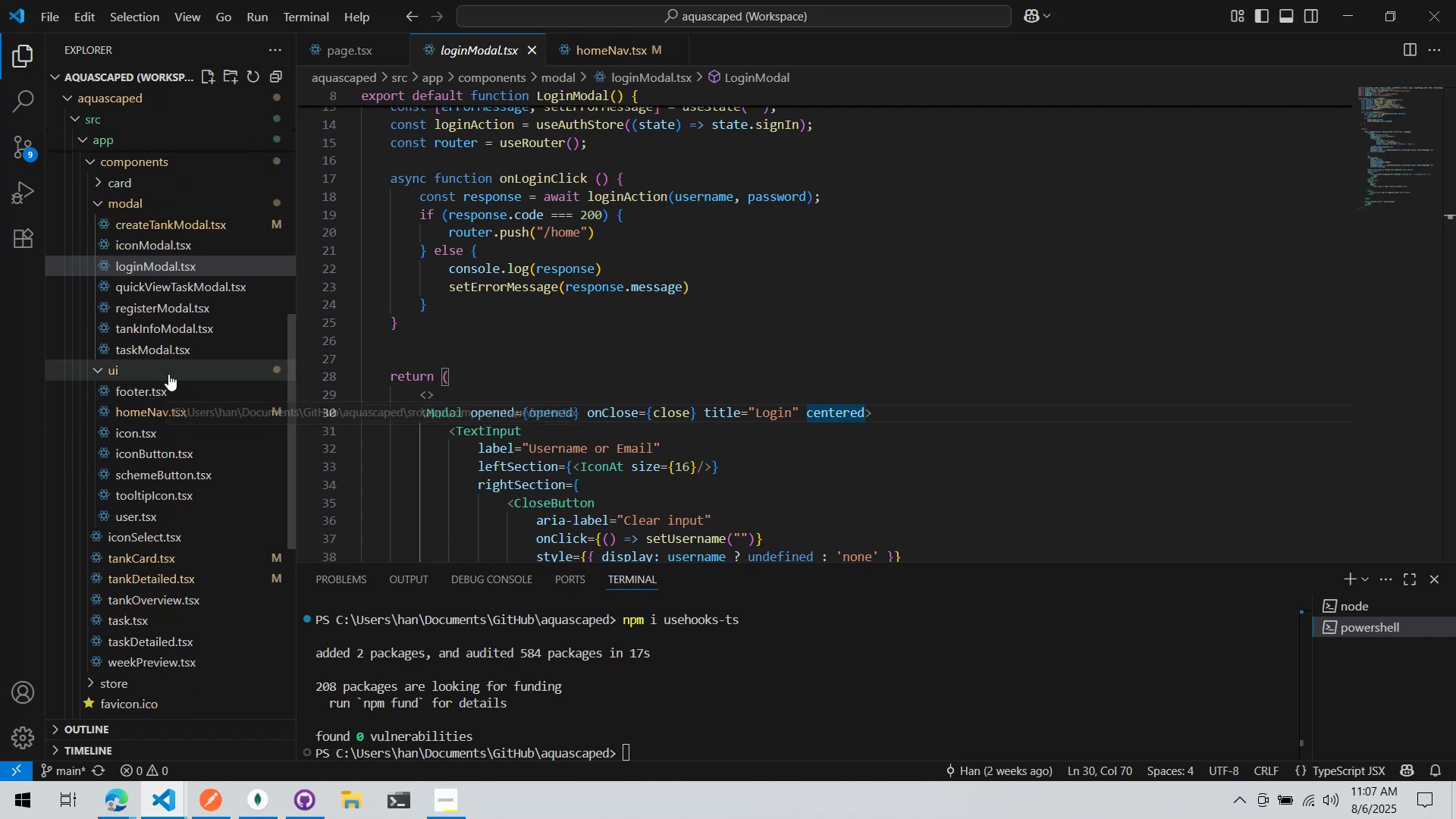 
scroll: coordinate [170, 369], scroll_direction: up, amount: 3.0
 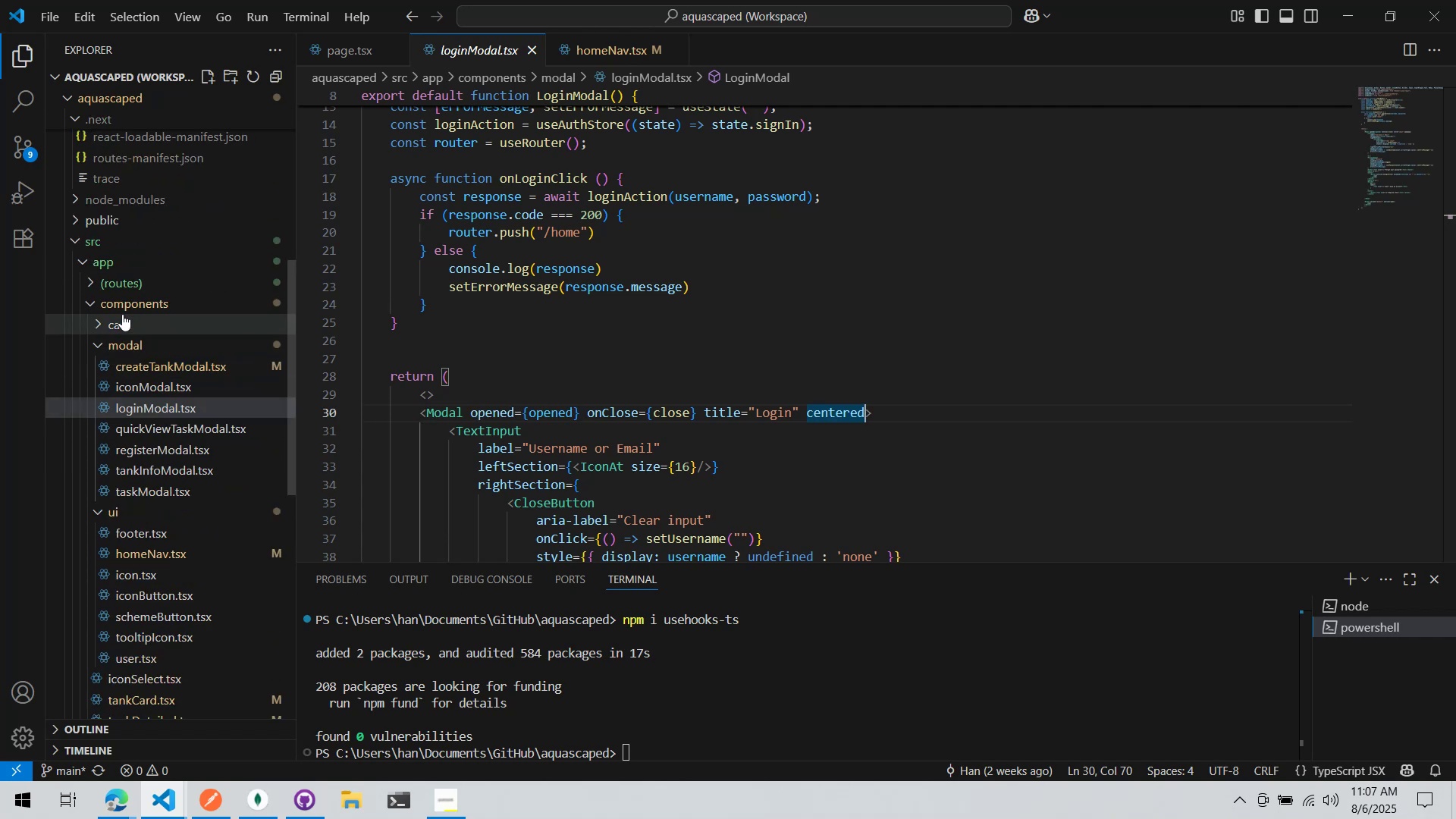 
left_click([122, 312])
 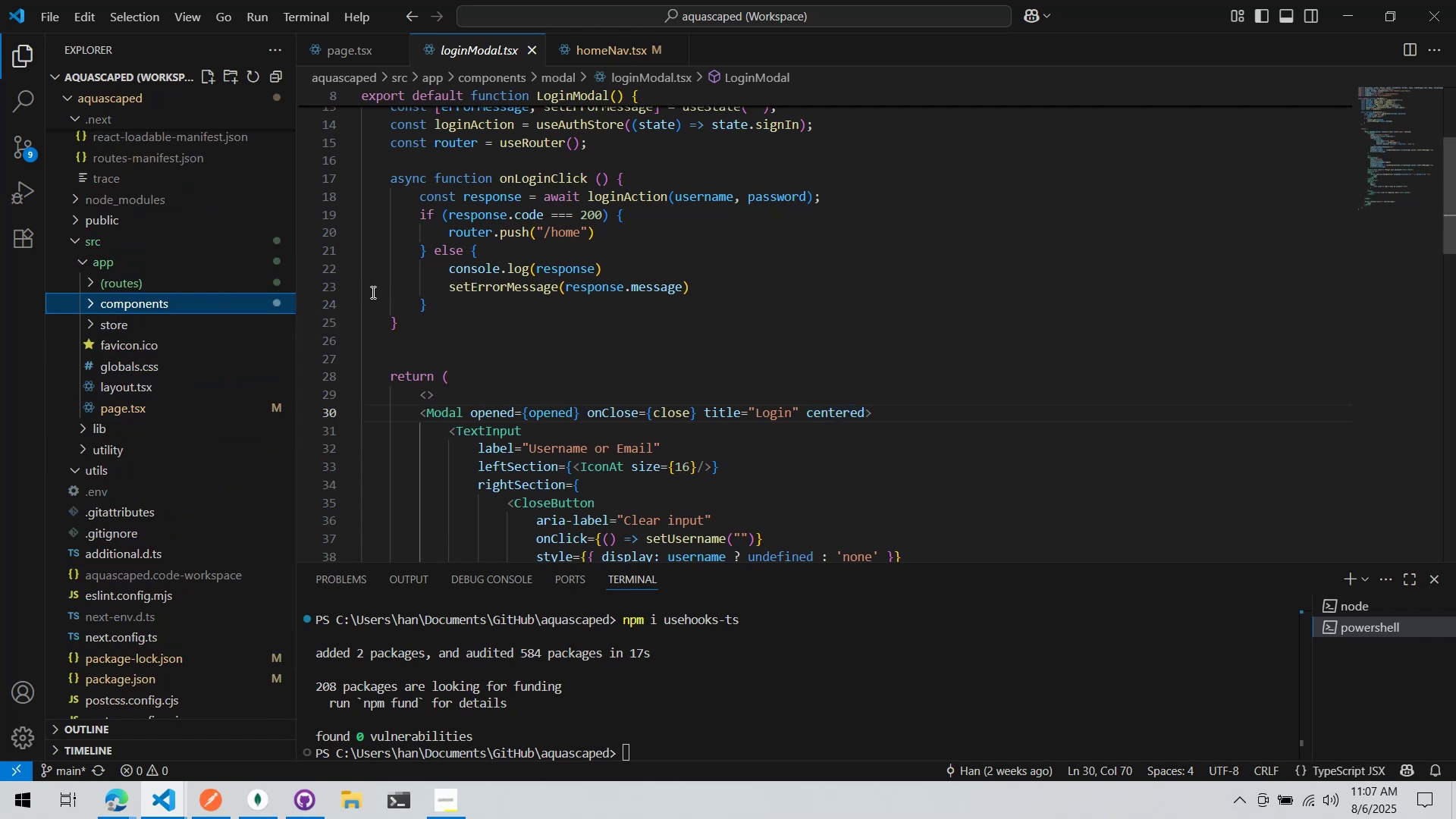 
left_click([343, 52])
 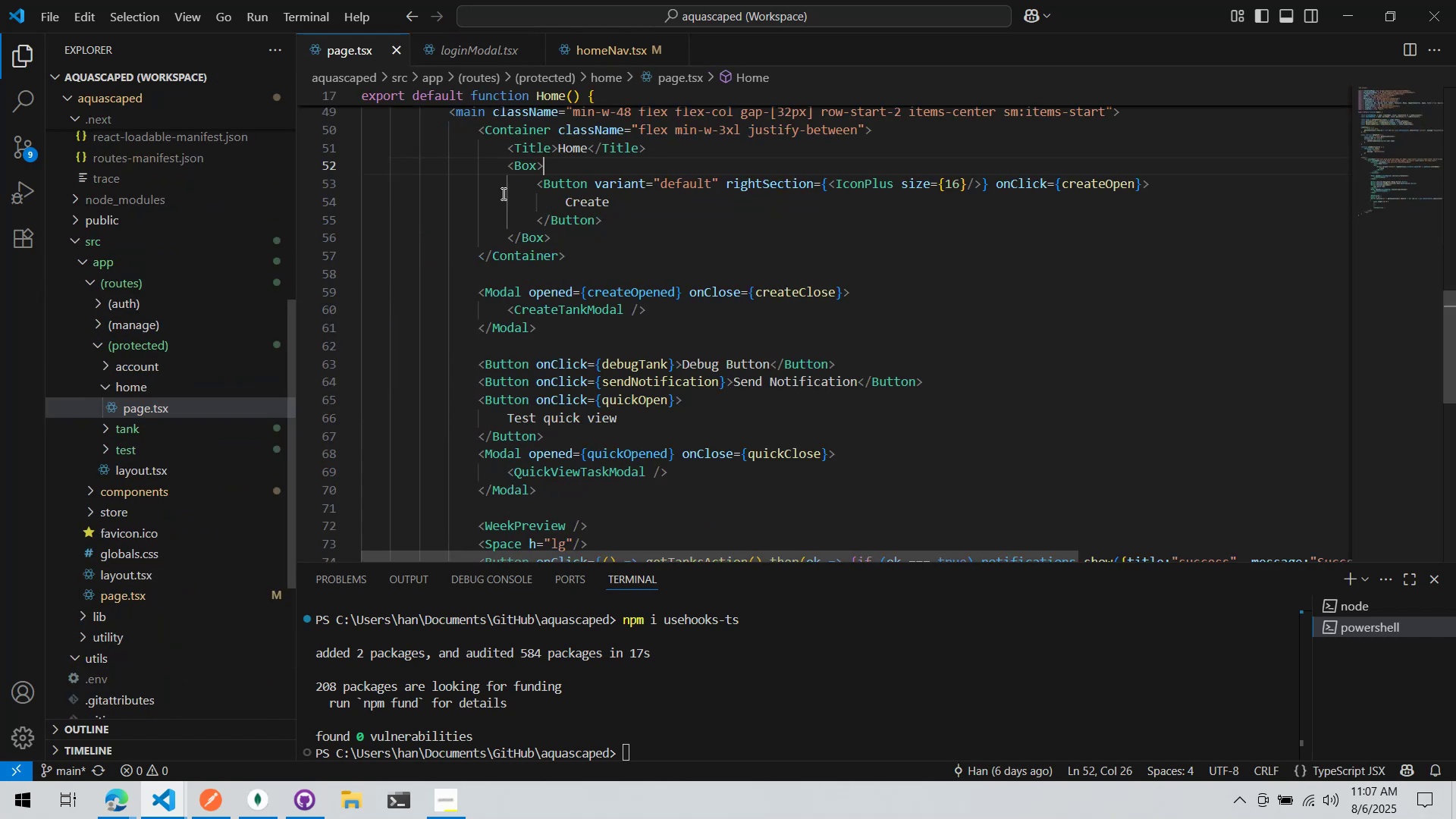 
scroll: coordinate [491, 193], scroll_direction: up, amount: 1.0
 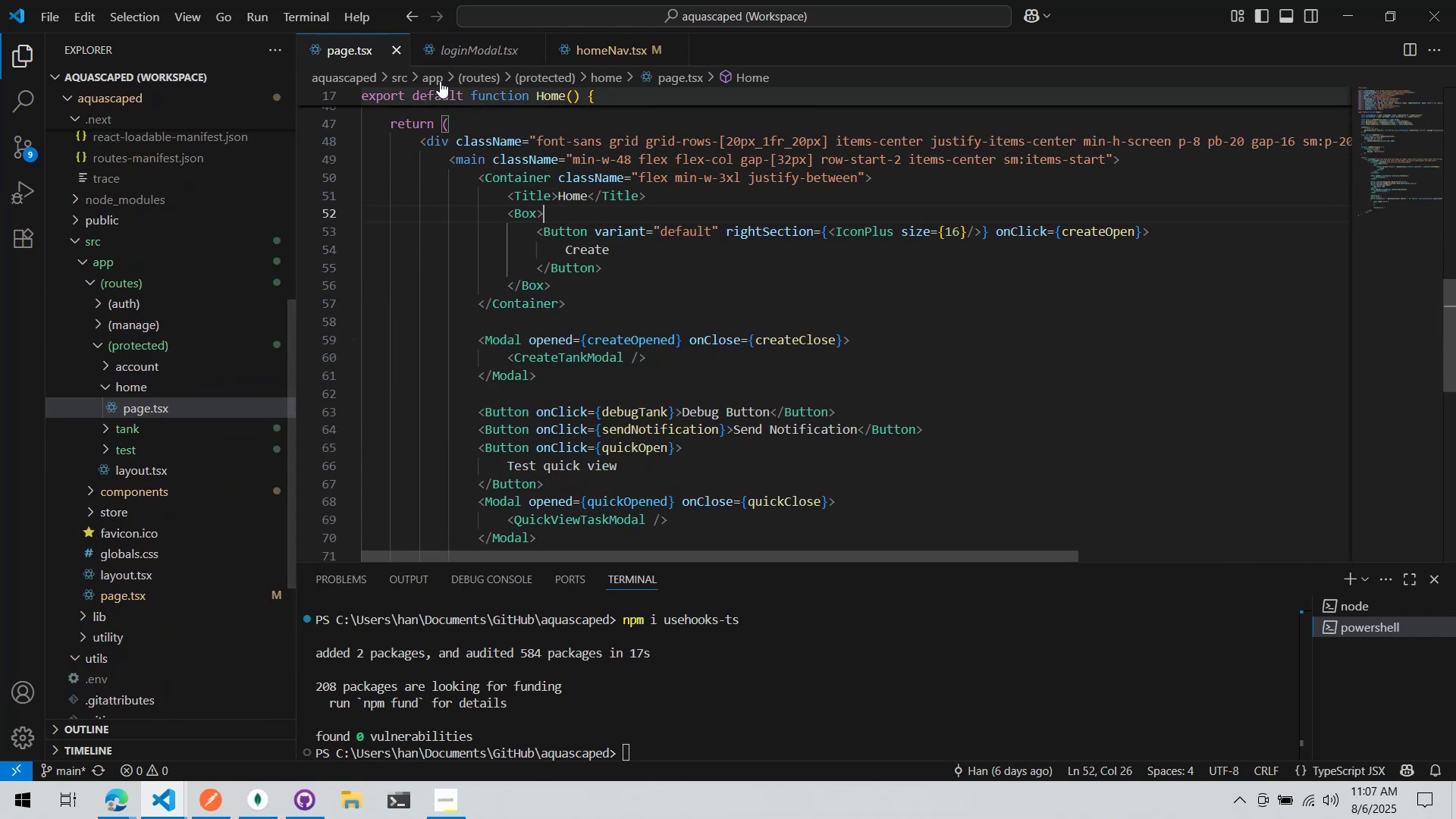 
left_click([448, 43])
 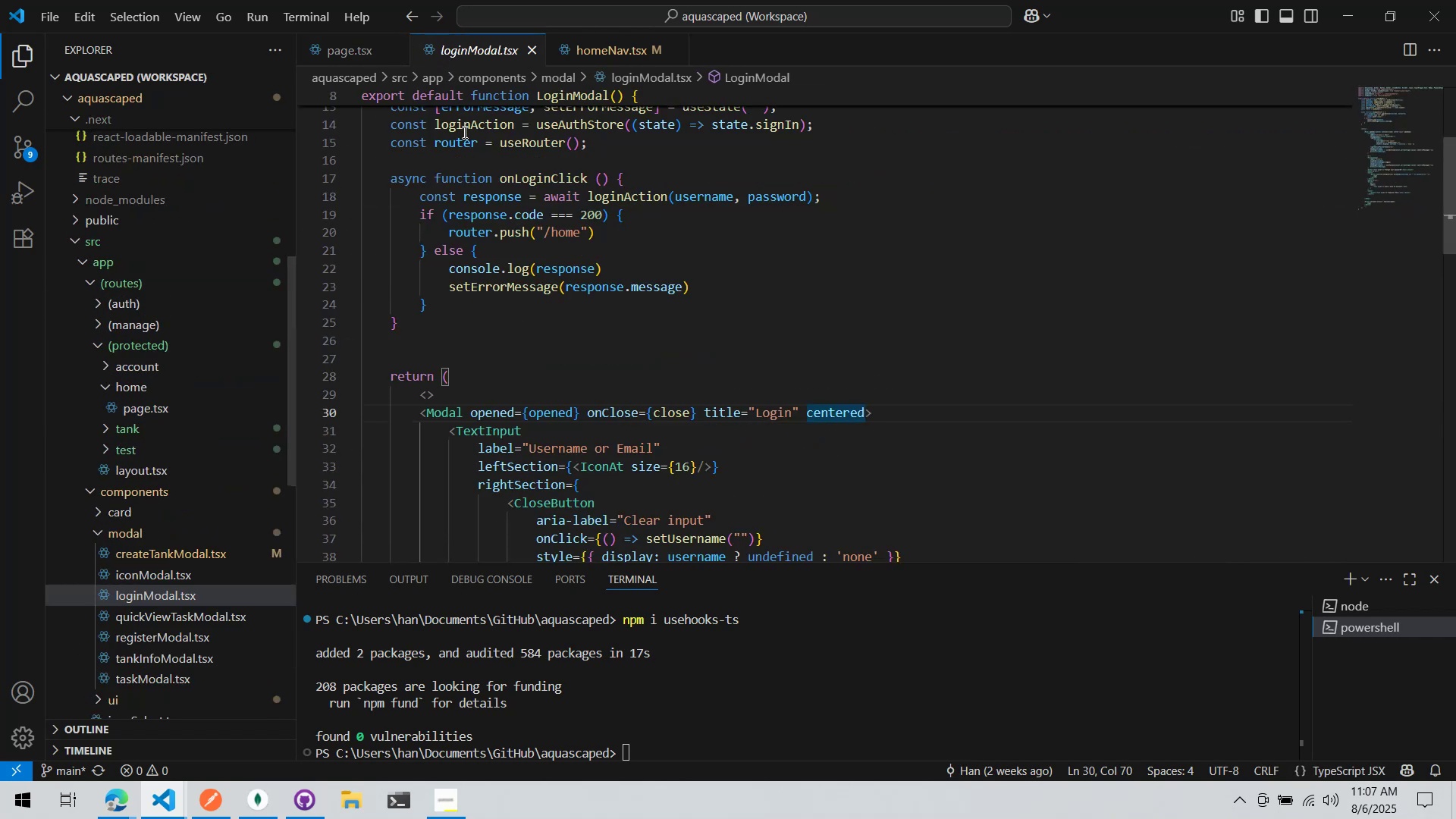 
scroll: coordinate [464, 133], scroll_direction: up, amount: 3.0
 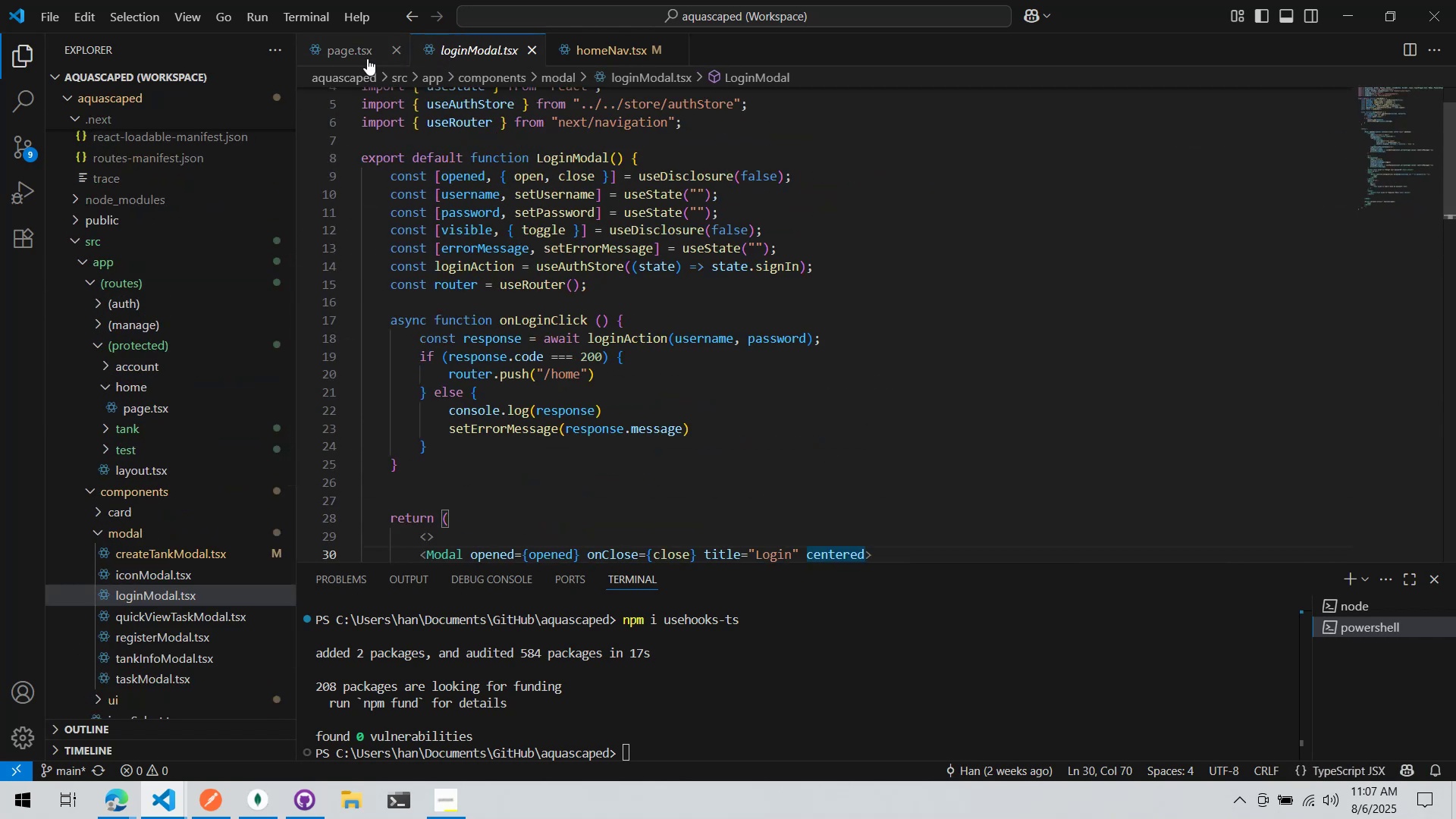 
left_click([359, 52])
 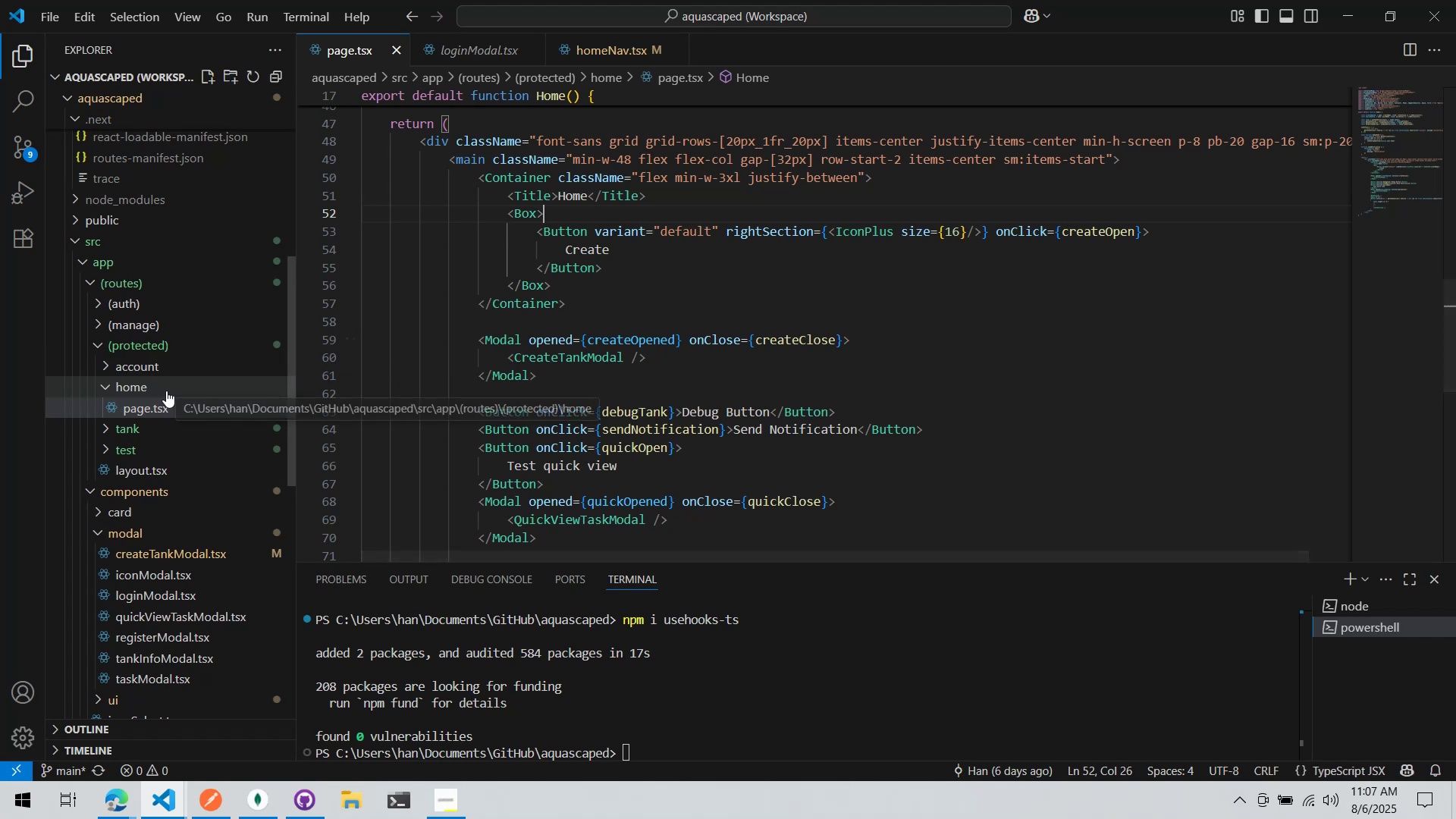 
left_click([166, 429])
 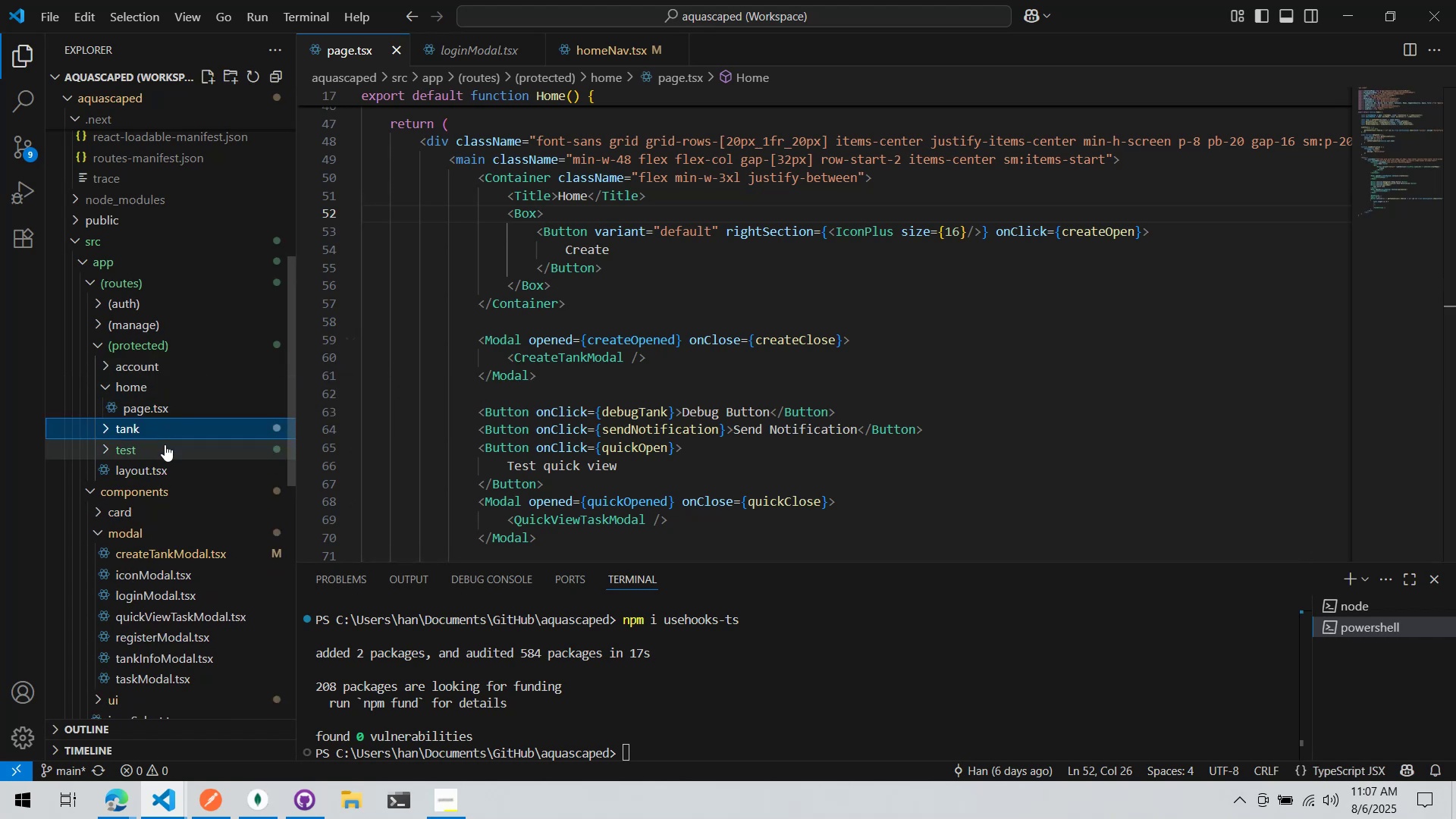 
triple_click([165, 453])
 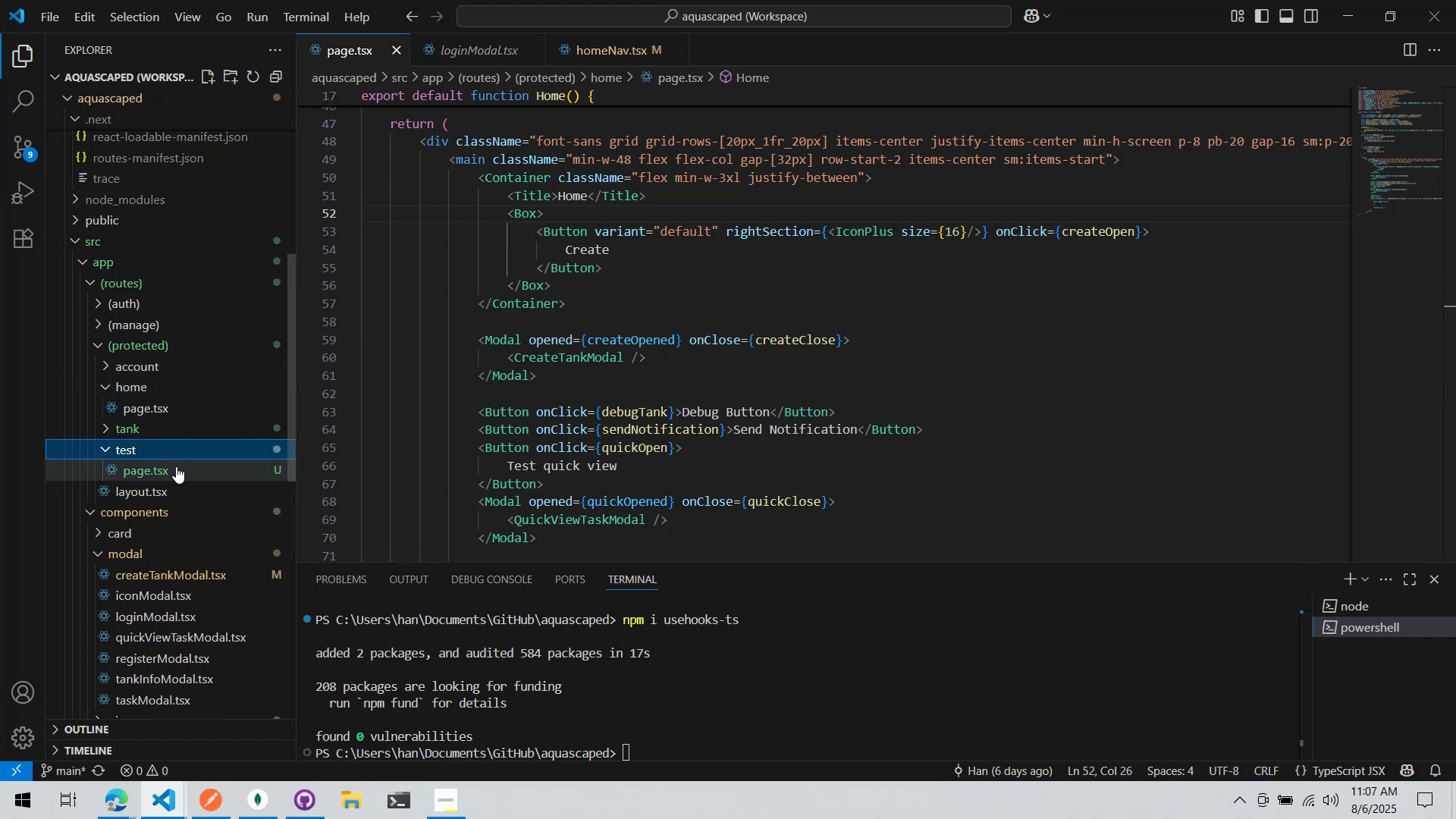 
left_click([176, 467])
 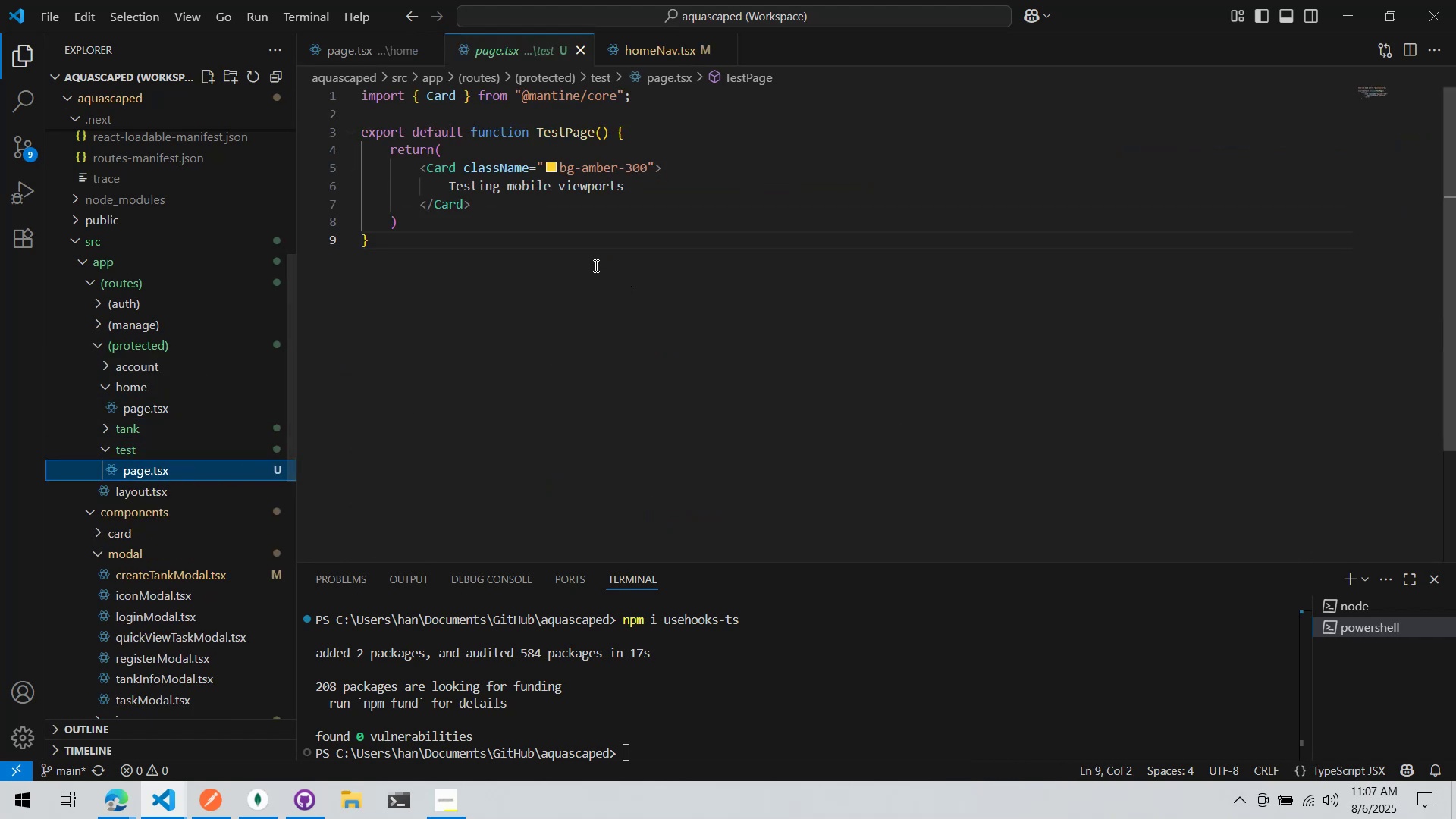 
left_click([598, 193])
 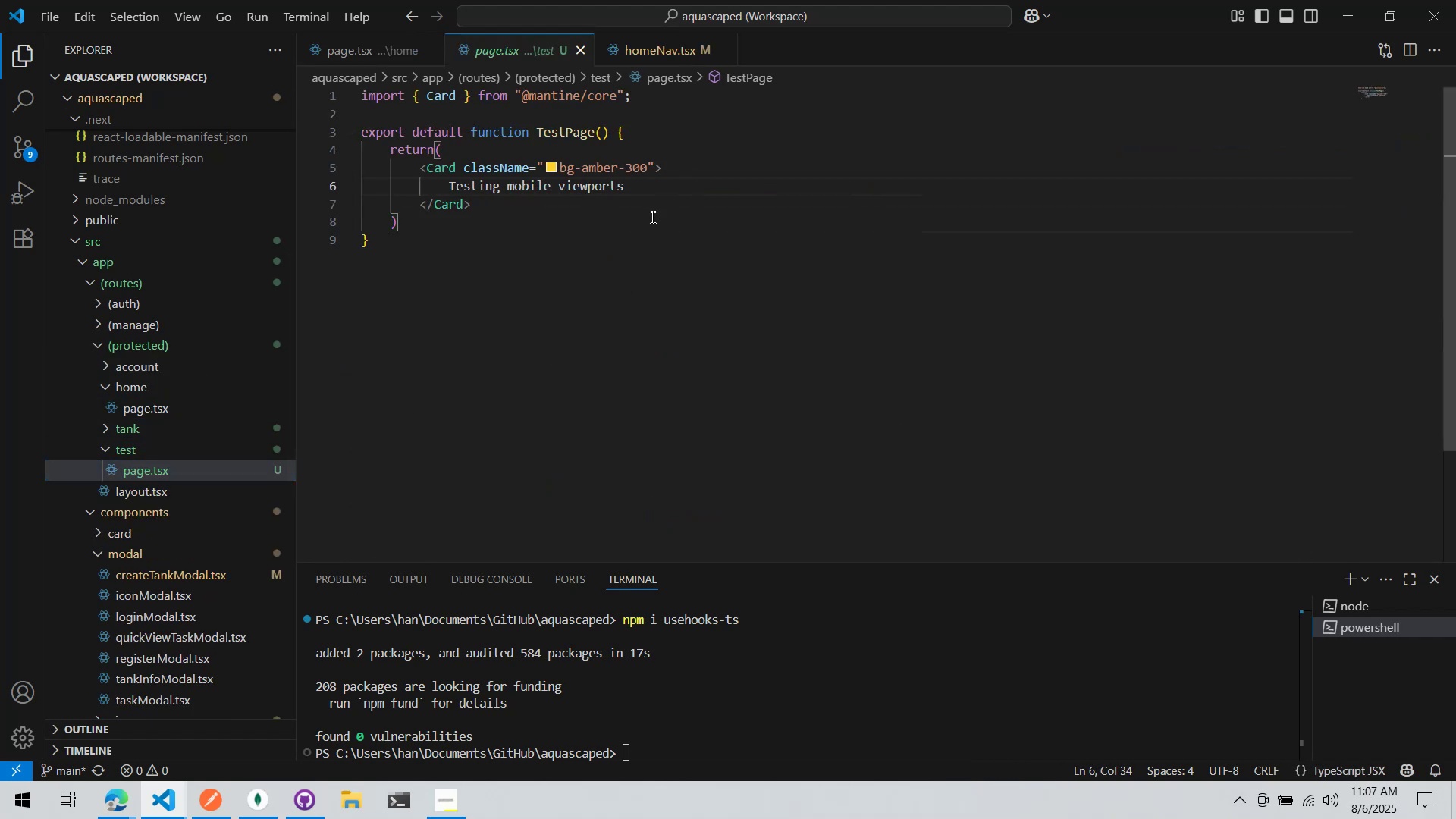 
left_click([641, 202])
 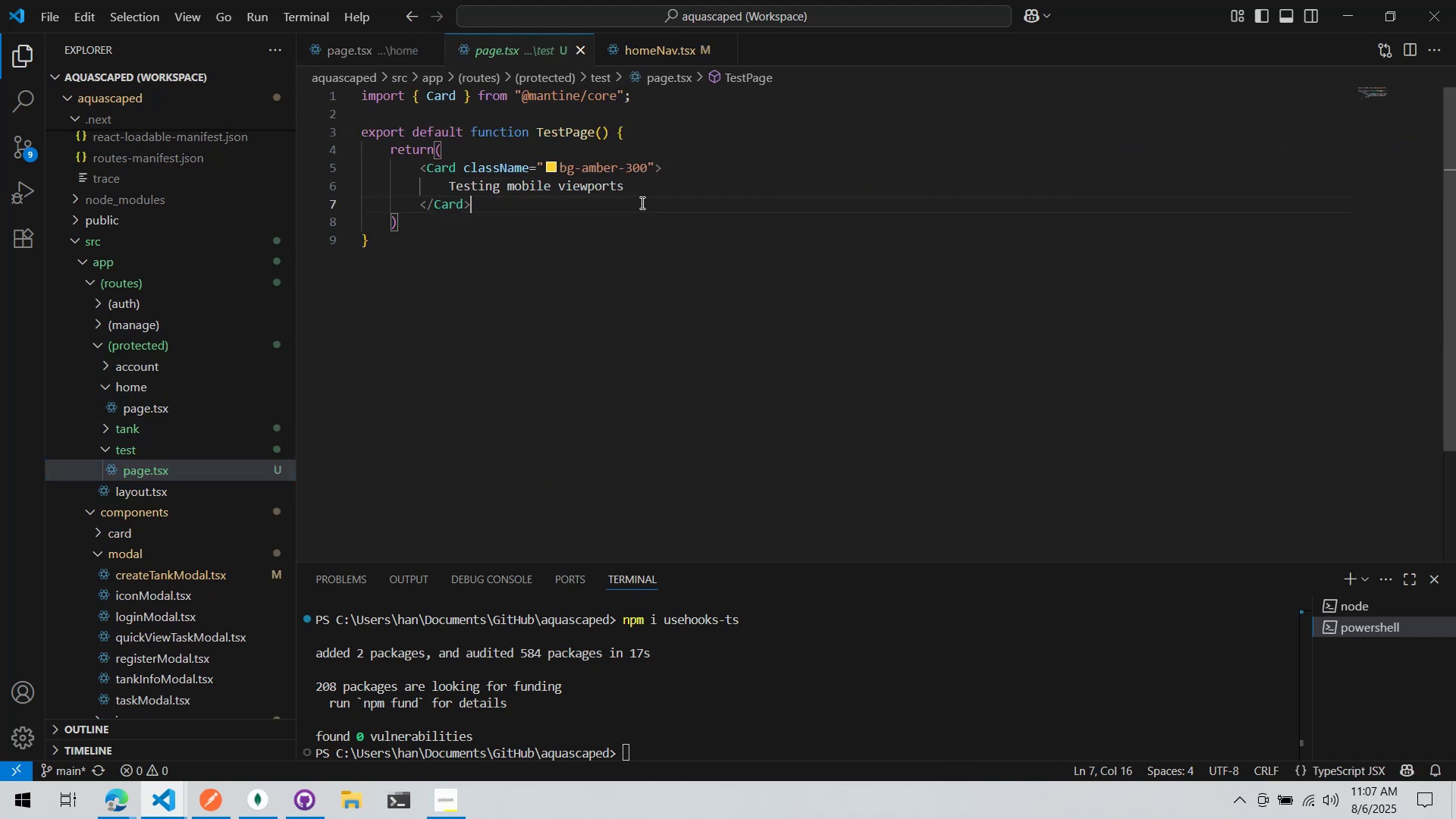 
key(Enter)
 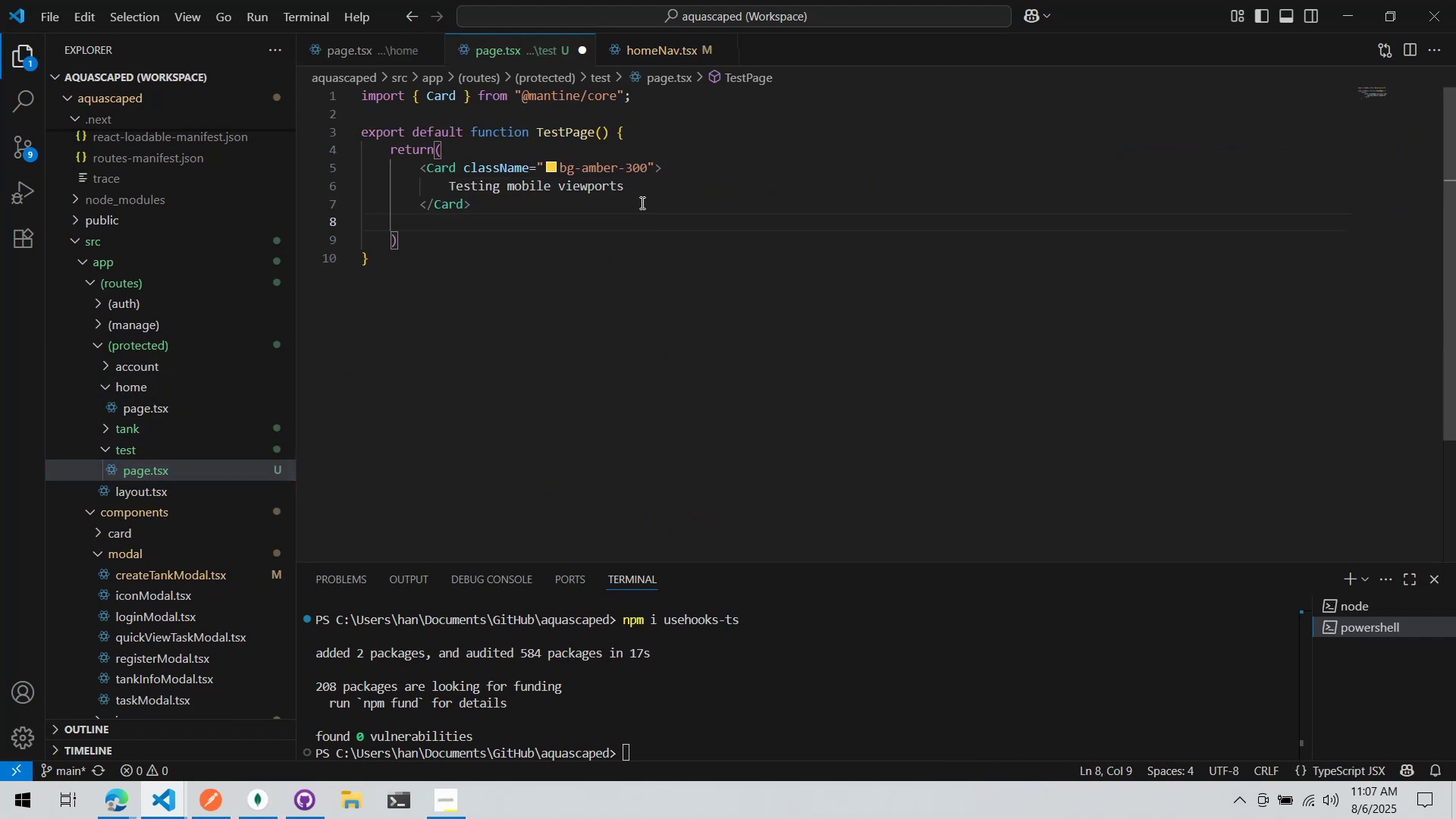 
key(Control+Z)
 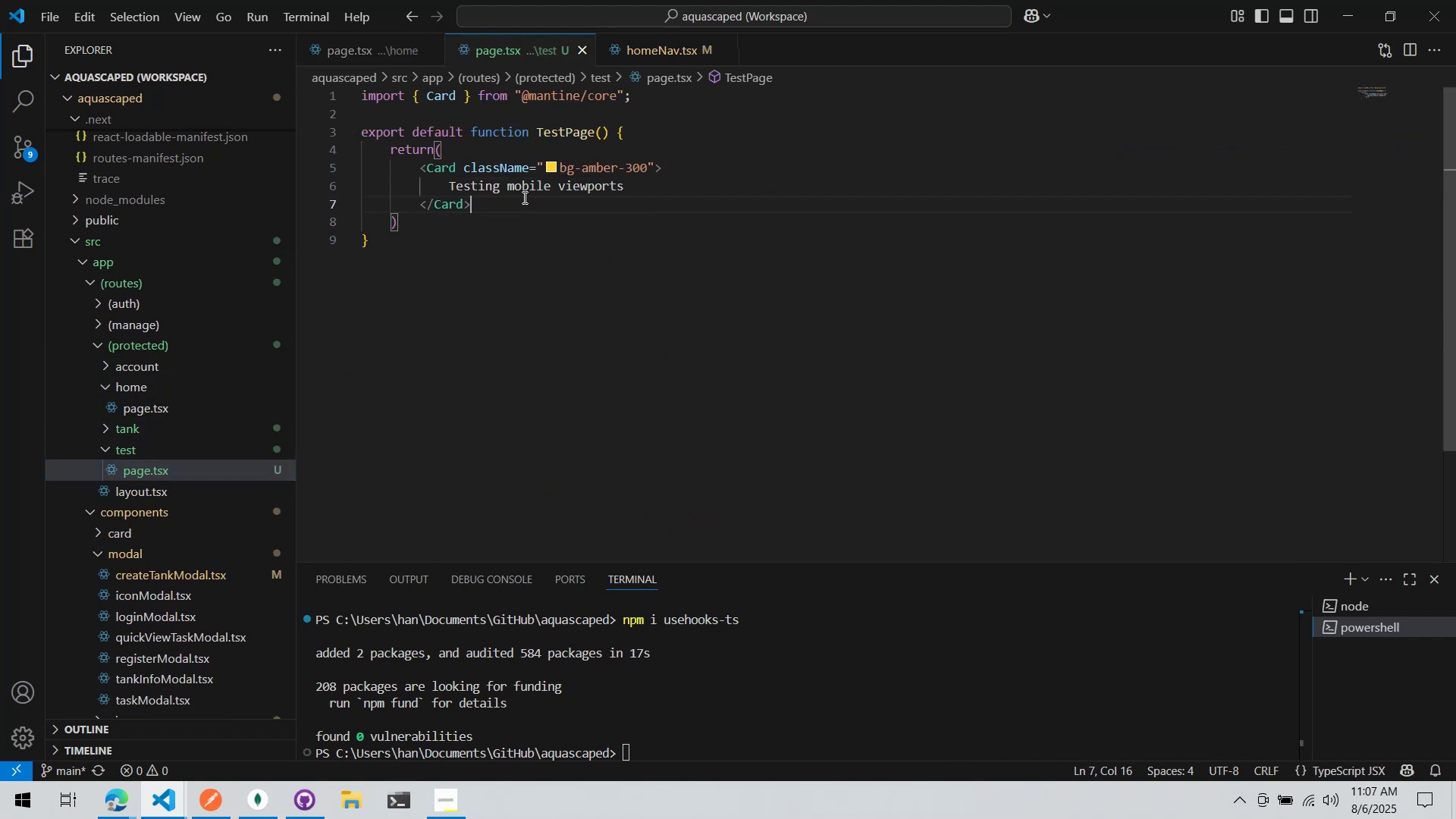 
left_click([497, 151])
 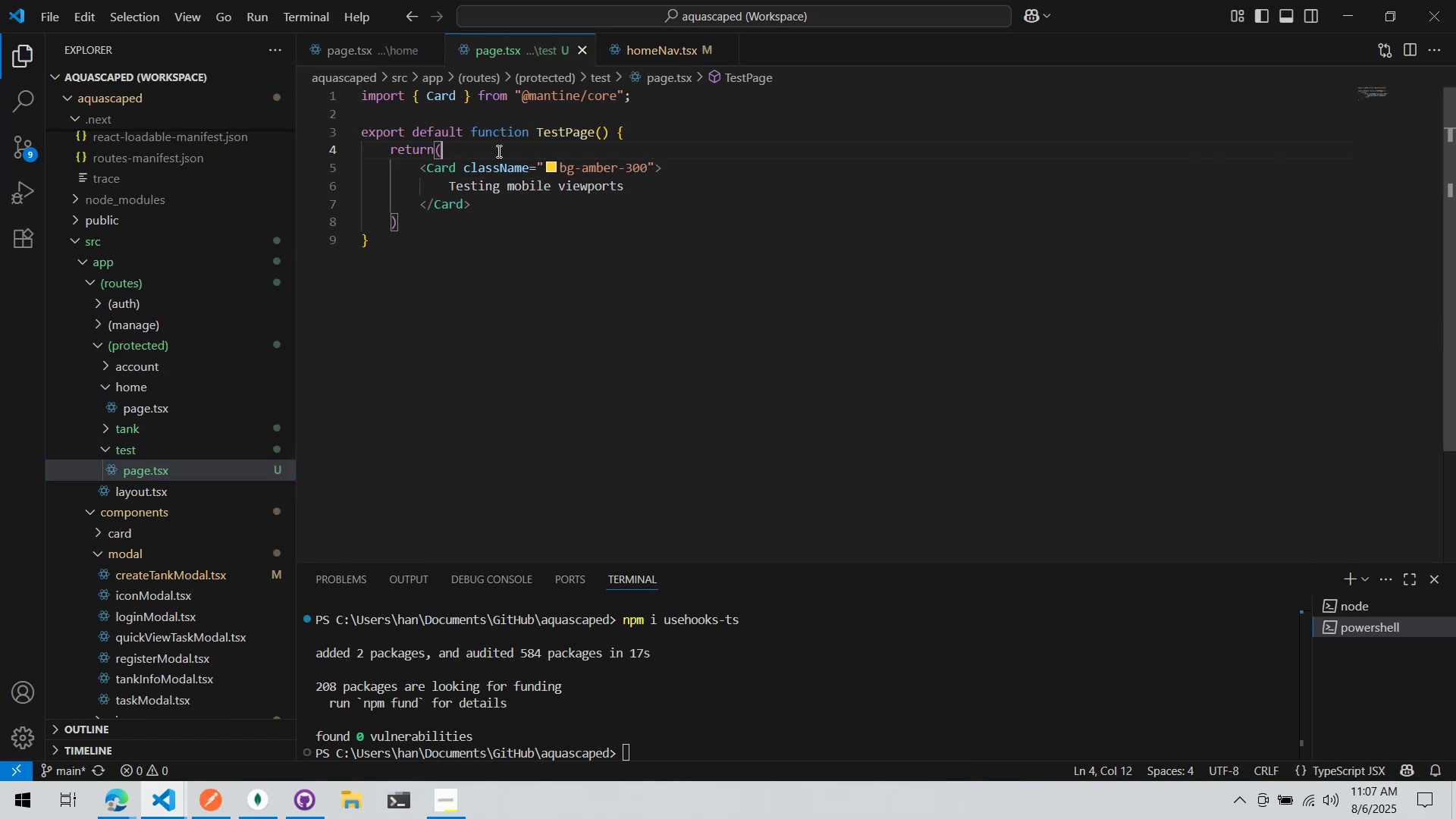 
key(Enter)
 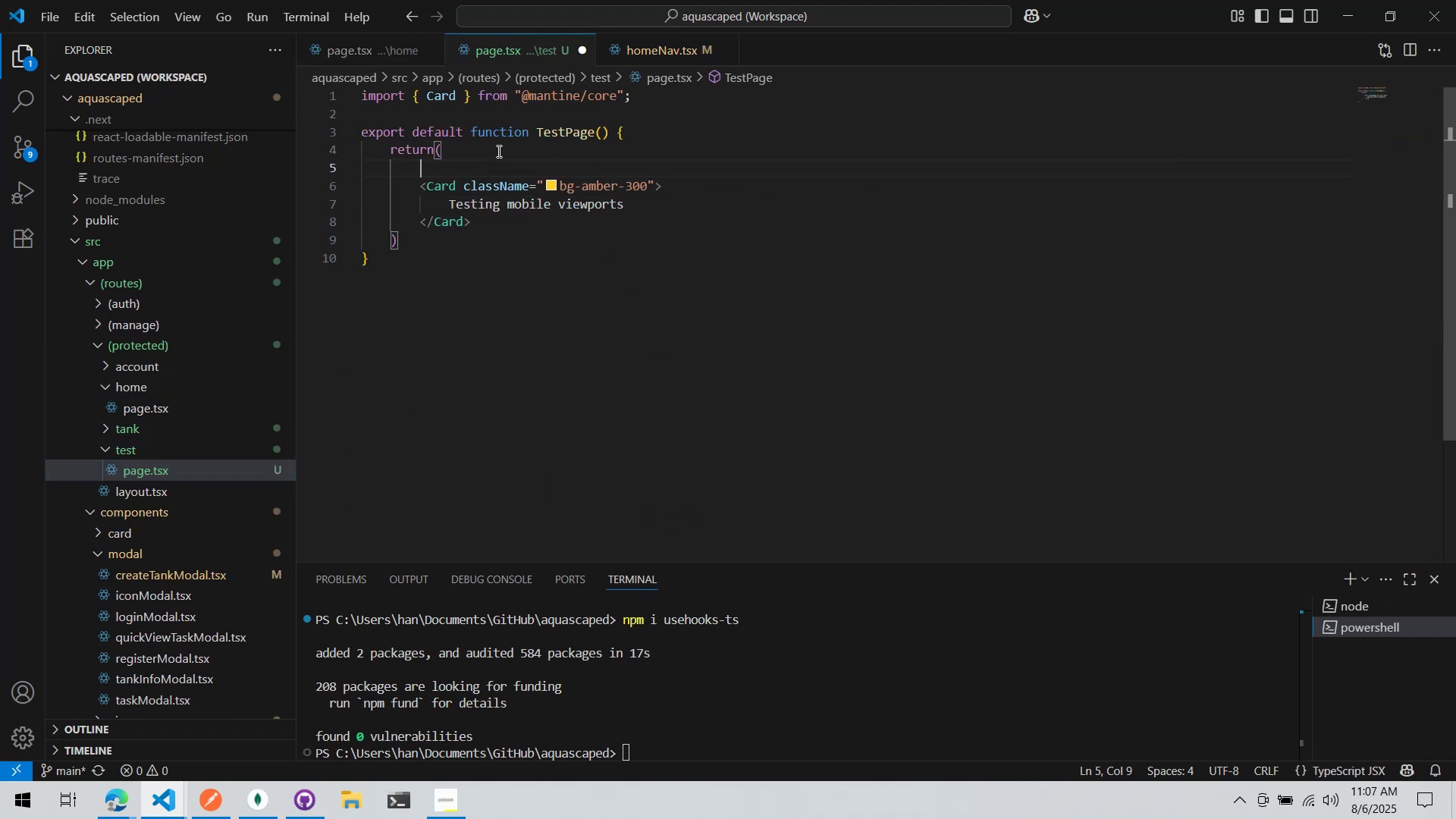 
key(Shift+Comma)
 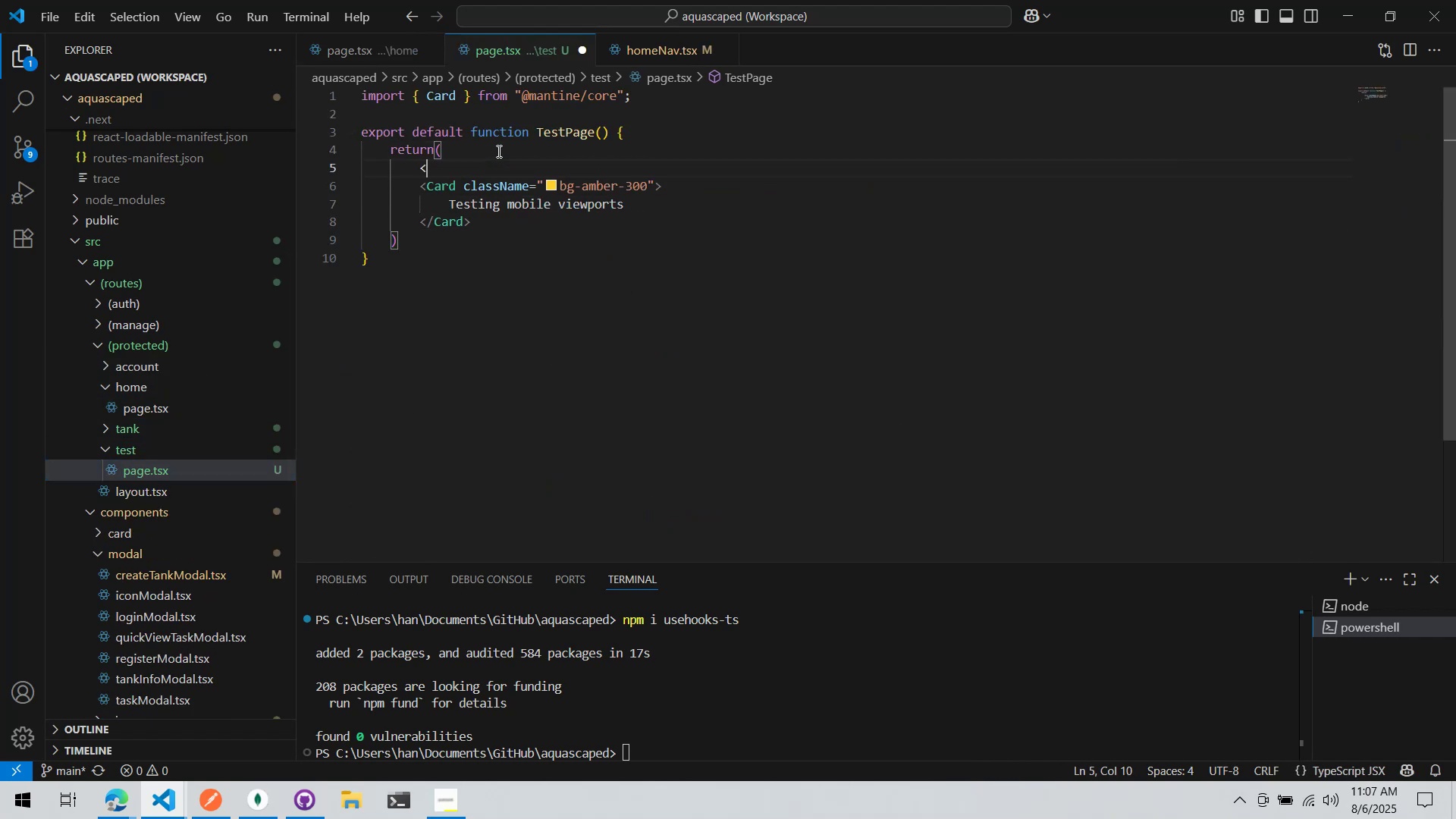 
key(Shift+Period)
 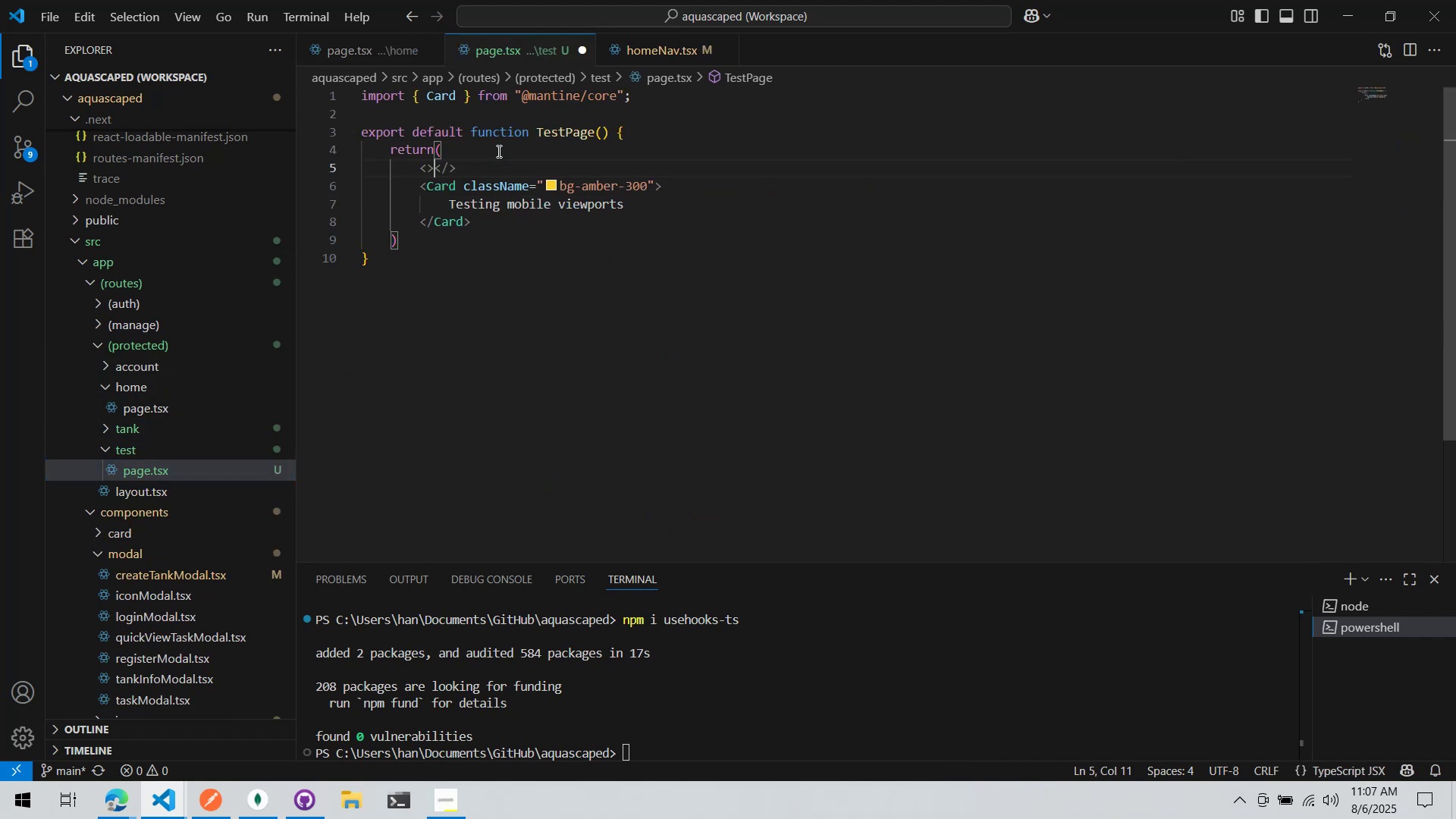 
key(Enter)
 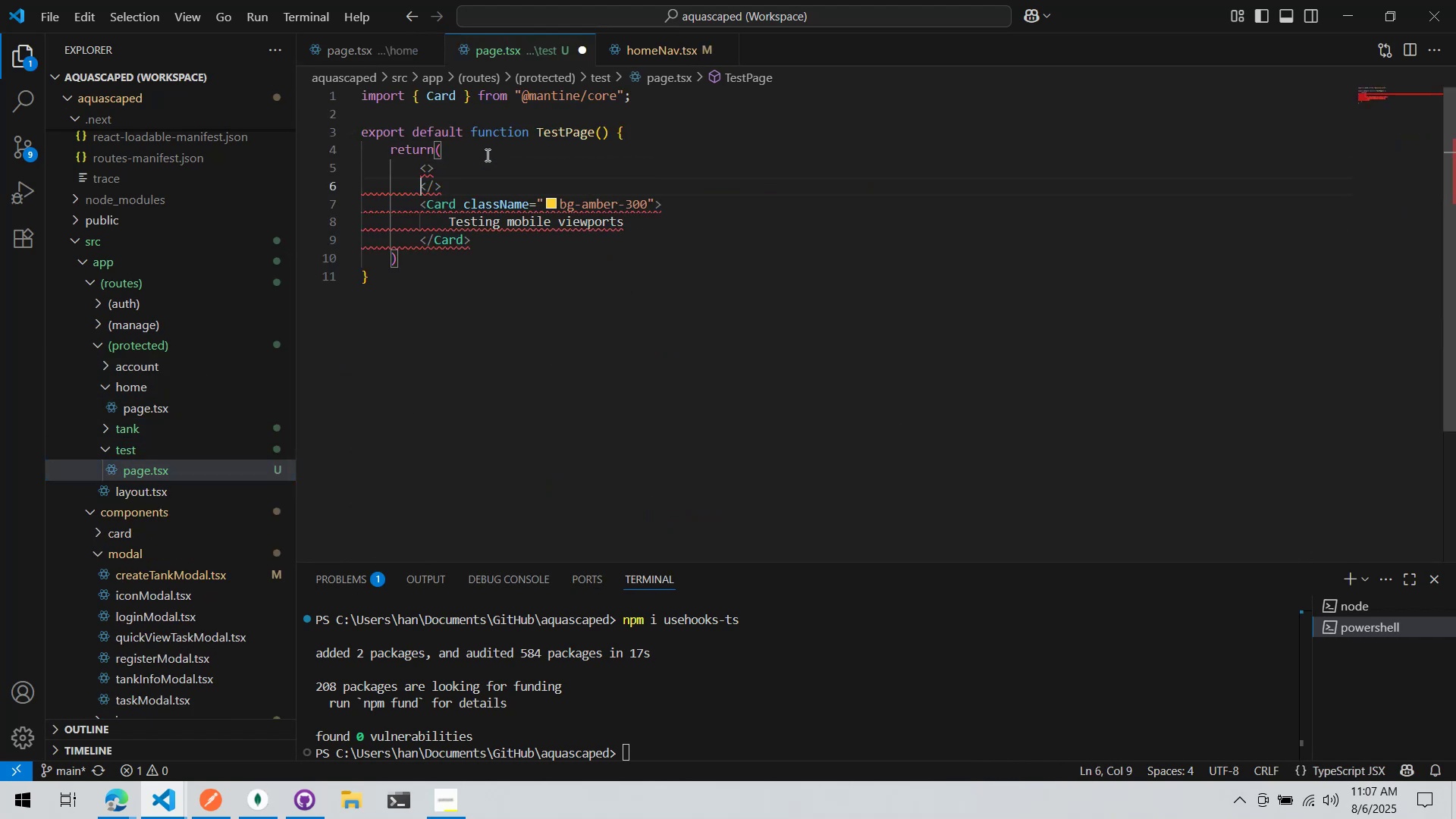 
left_click_drag(start_coordinate=[469, 183], to_coordinate=[416, 190])
 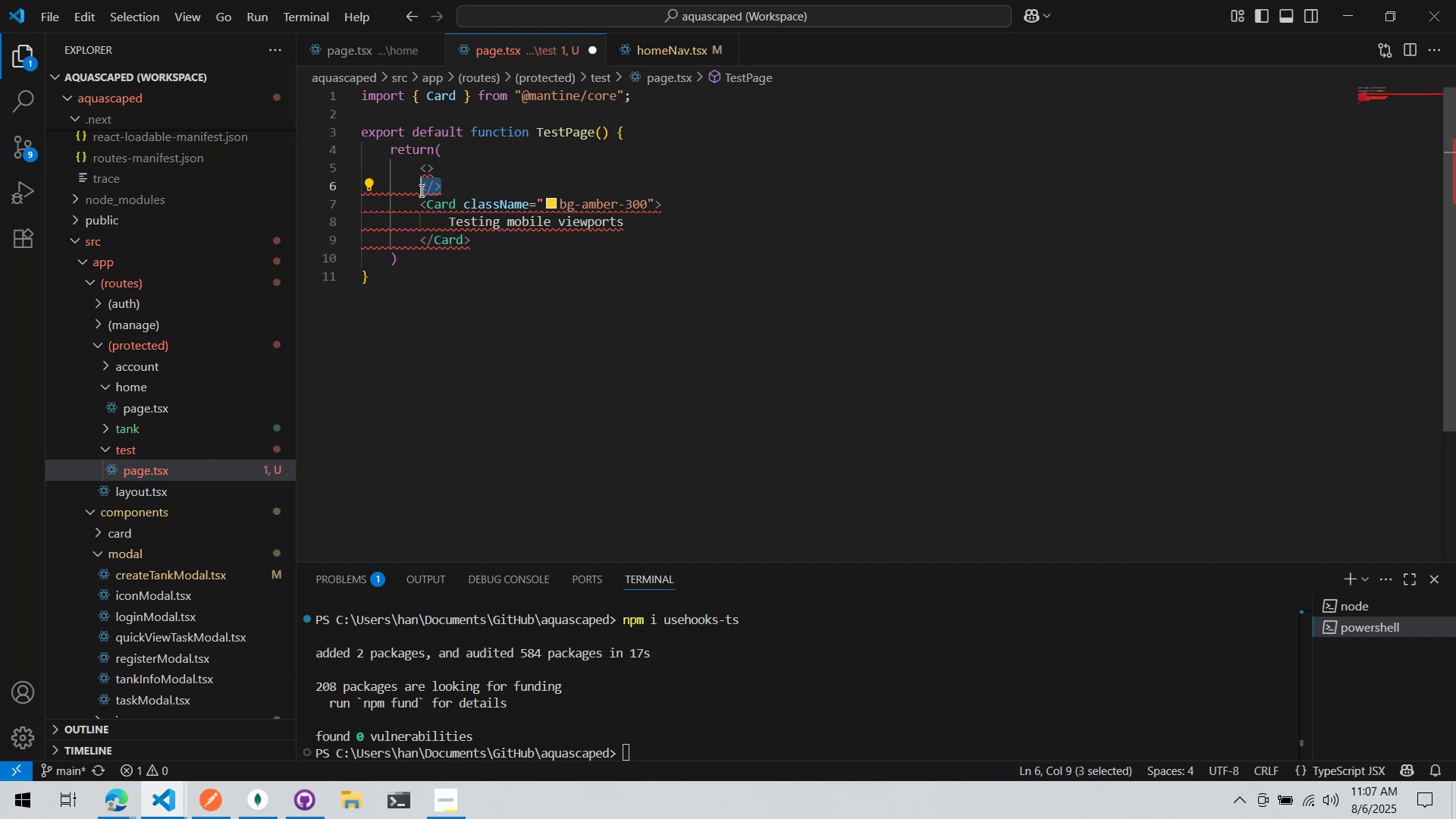 
left_click_drag(start_coordinate=[420, 190], to_coordinate=[509, 250])
 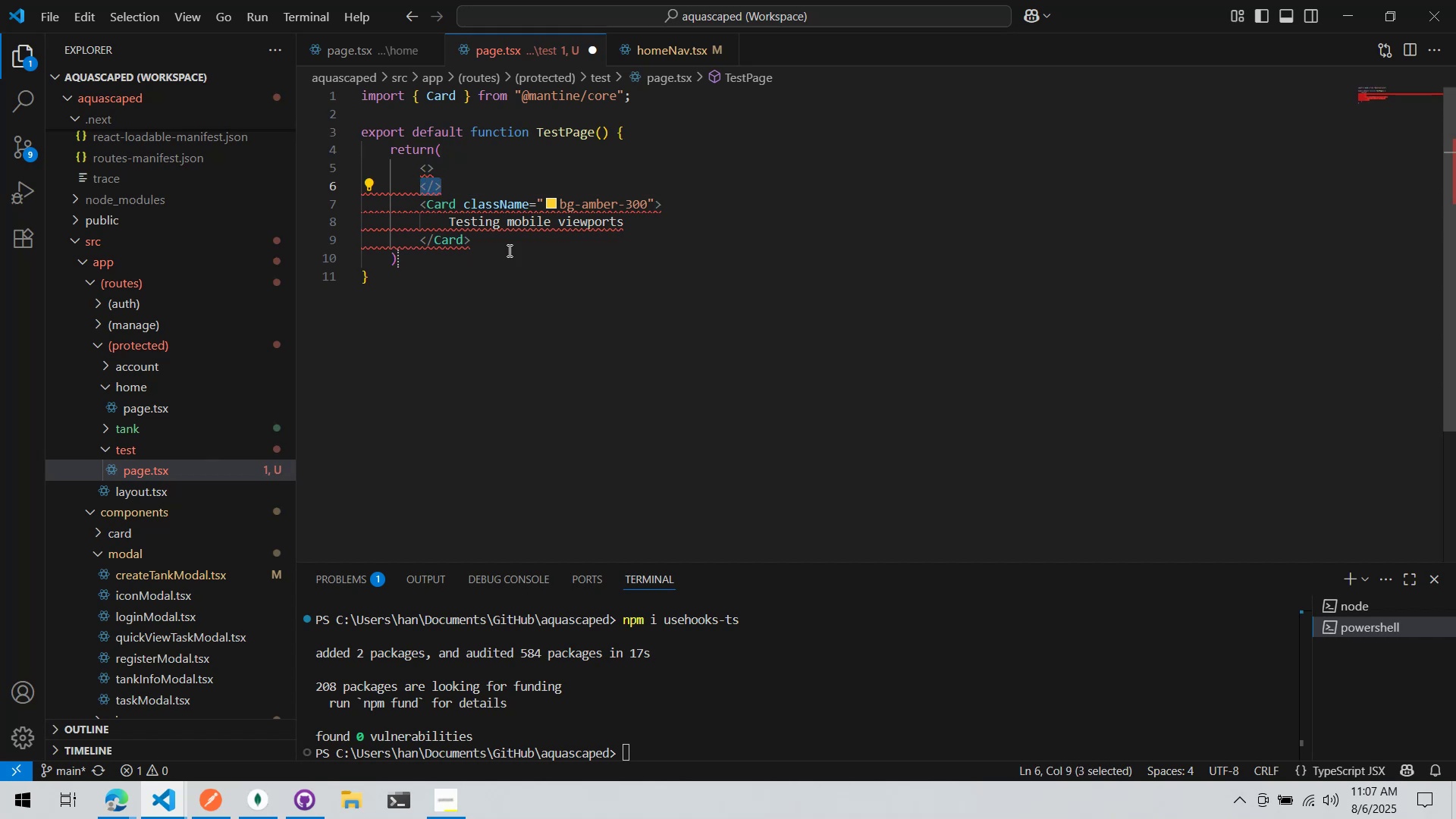 
left_click_drag(start_coordinate=[506, 250], to_coordinate=[497, 248])
 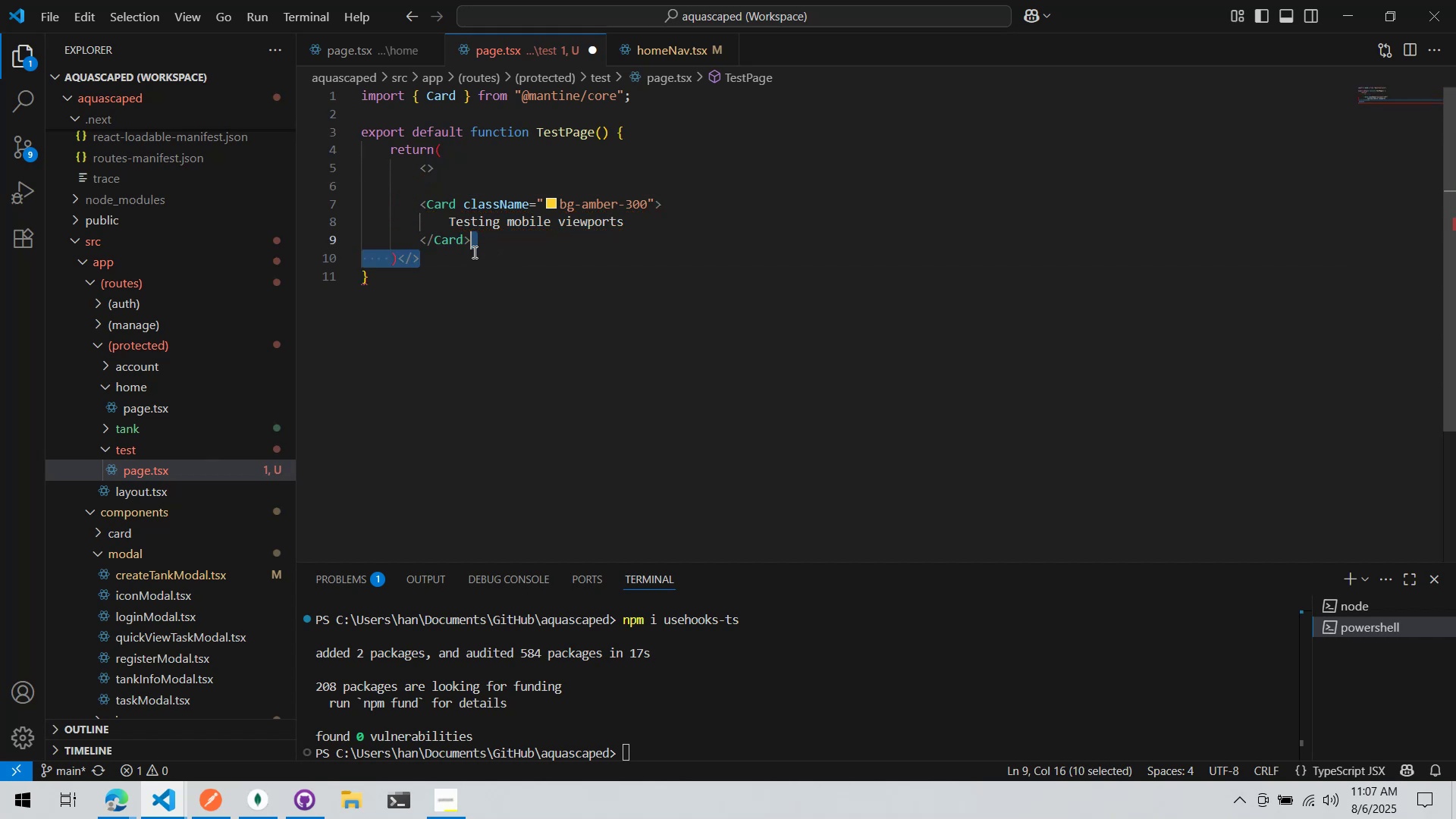 
left_click([438, 259])
 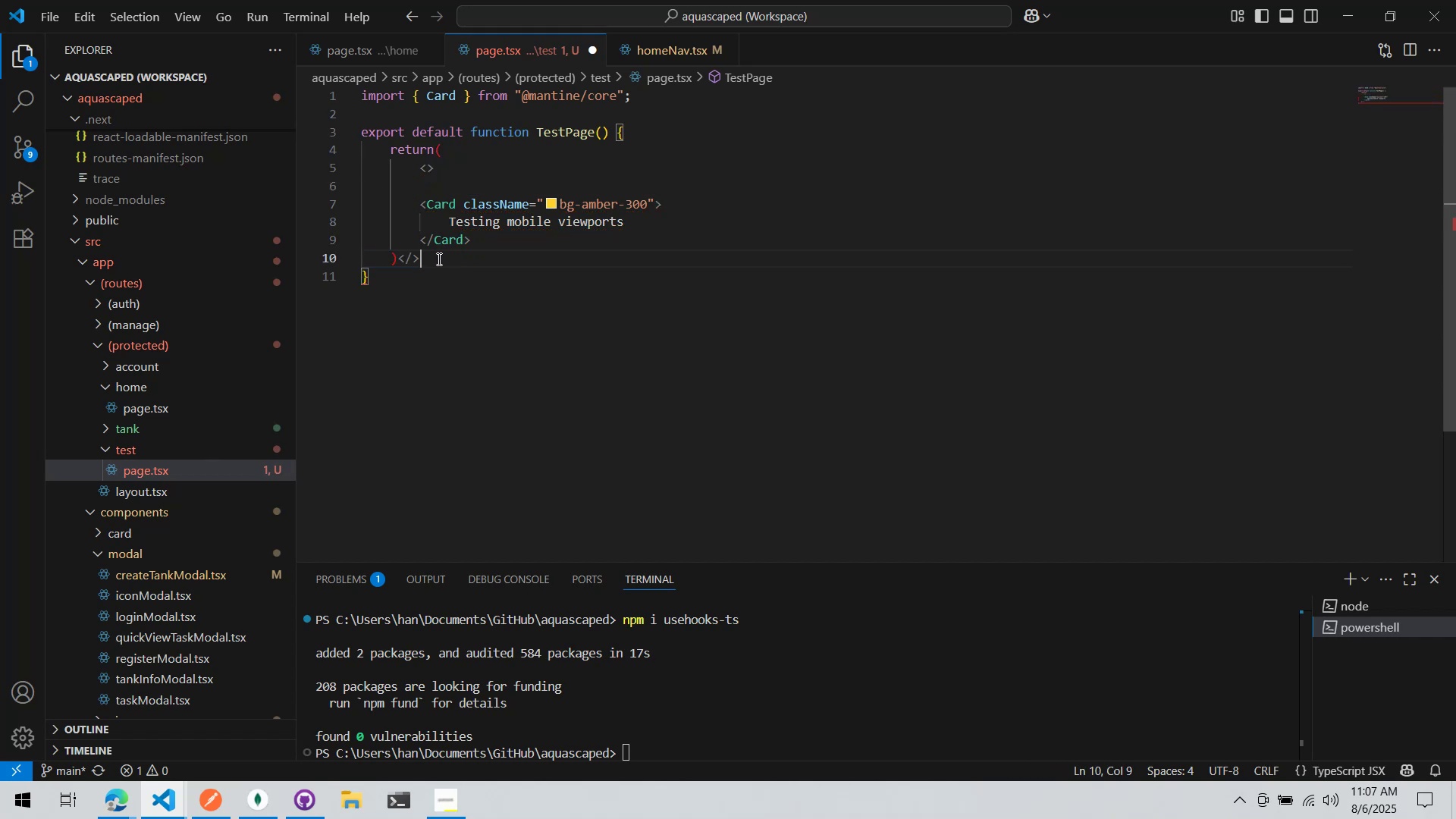 
left_click_drag(start_coordinate=[438, 259], to_coordinate=[400, 260])
 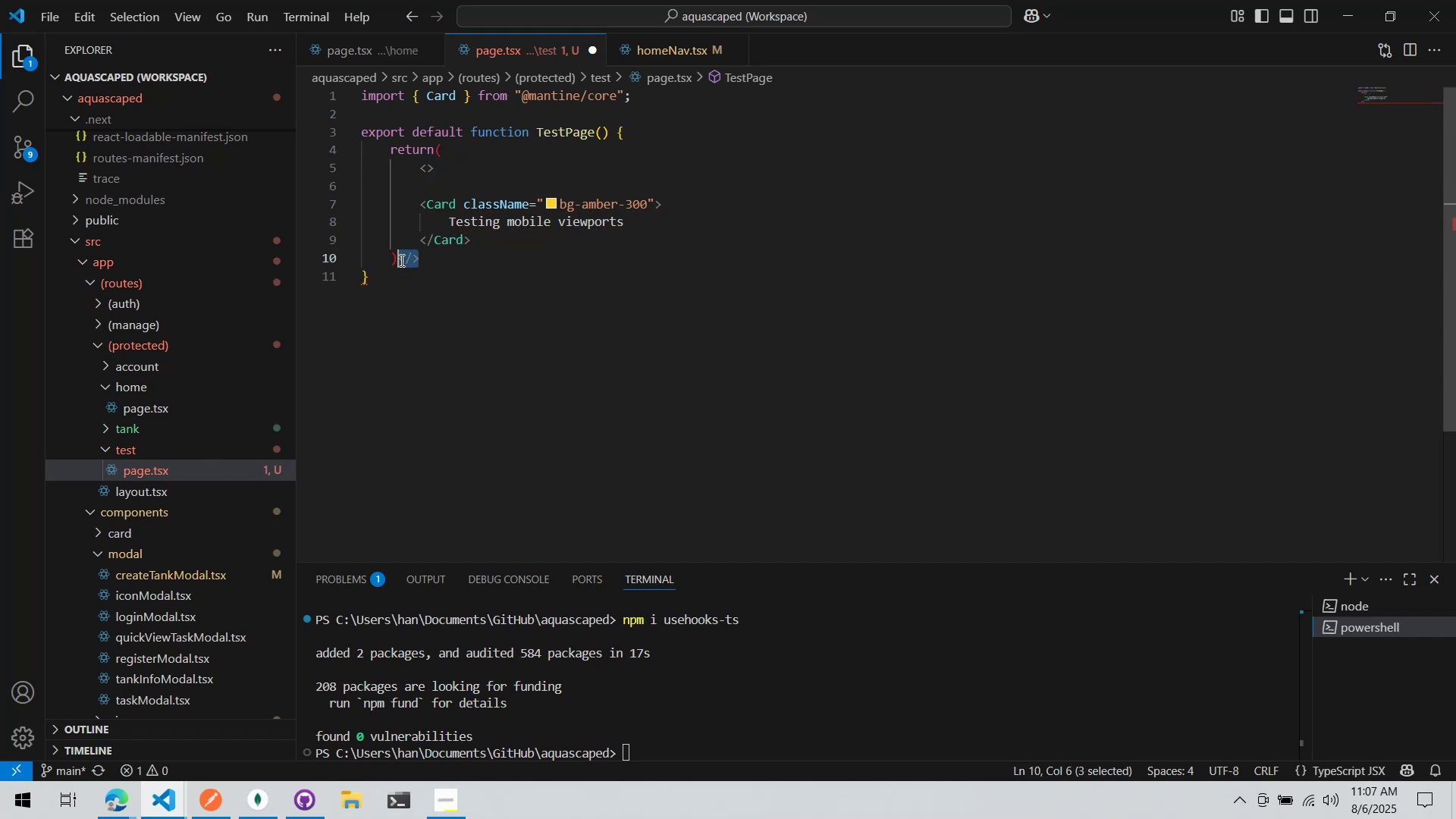 
left_click_drag(start_coordinate=[400, 260], to_coordinate=[529, 245])
 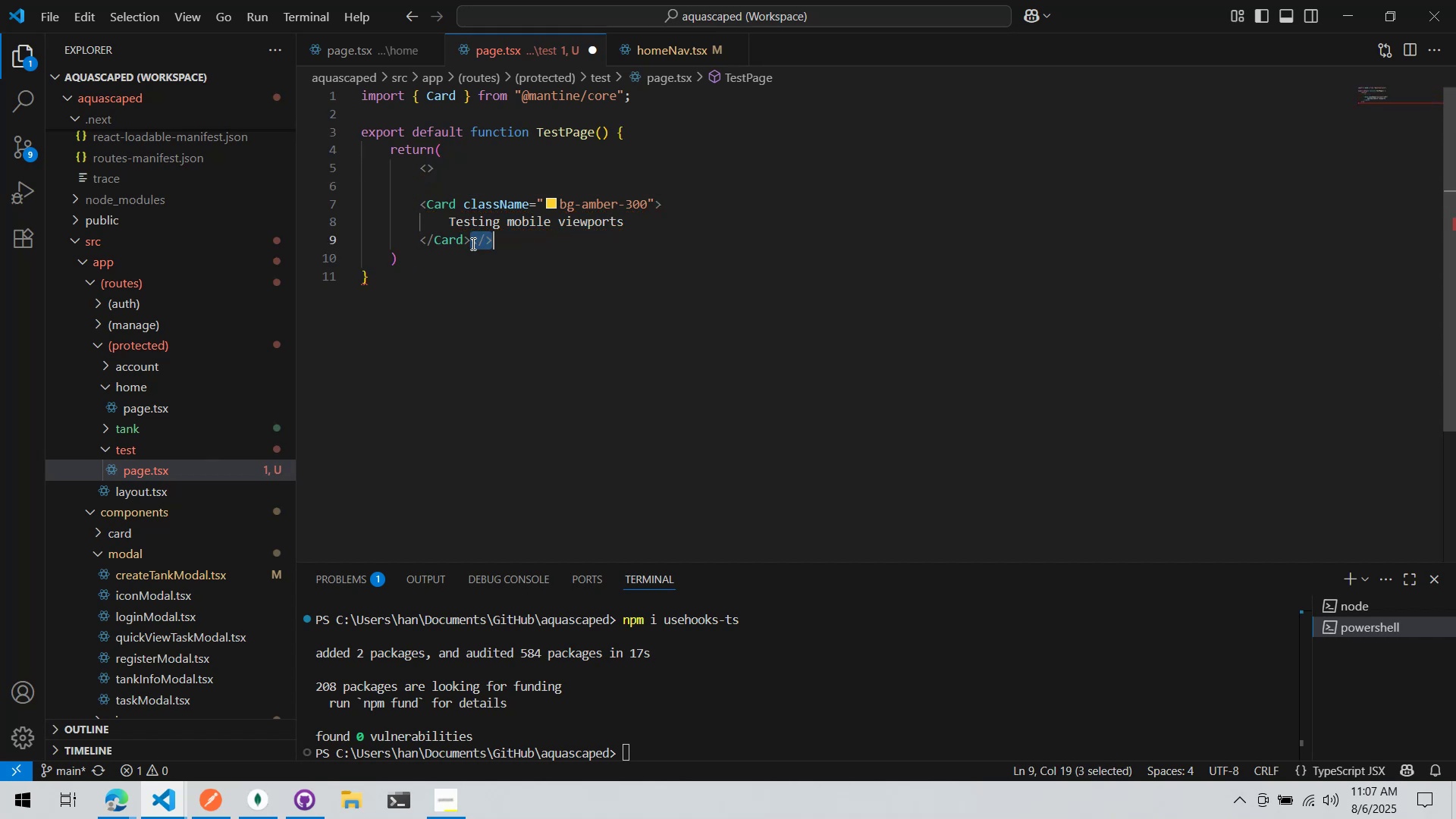 
left_click([469, 243])
 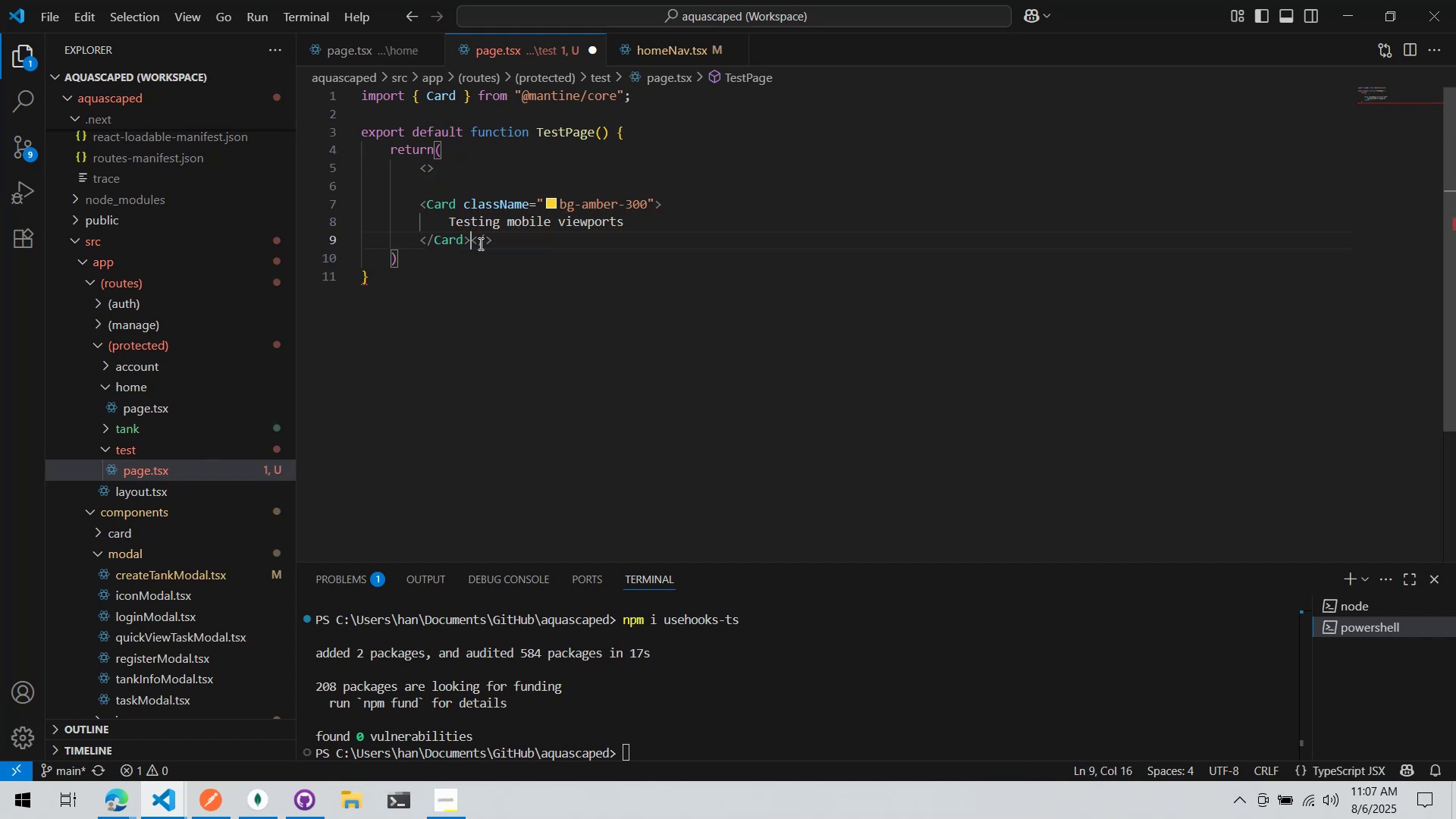 
key(Enter)
 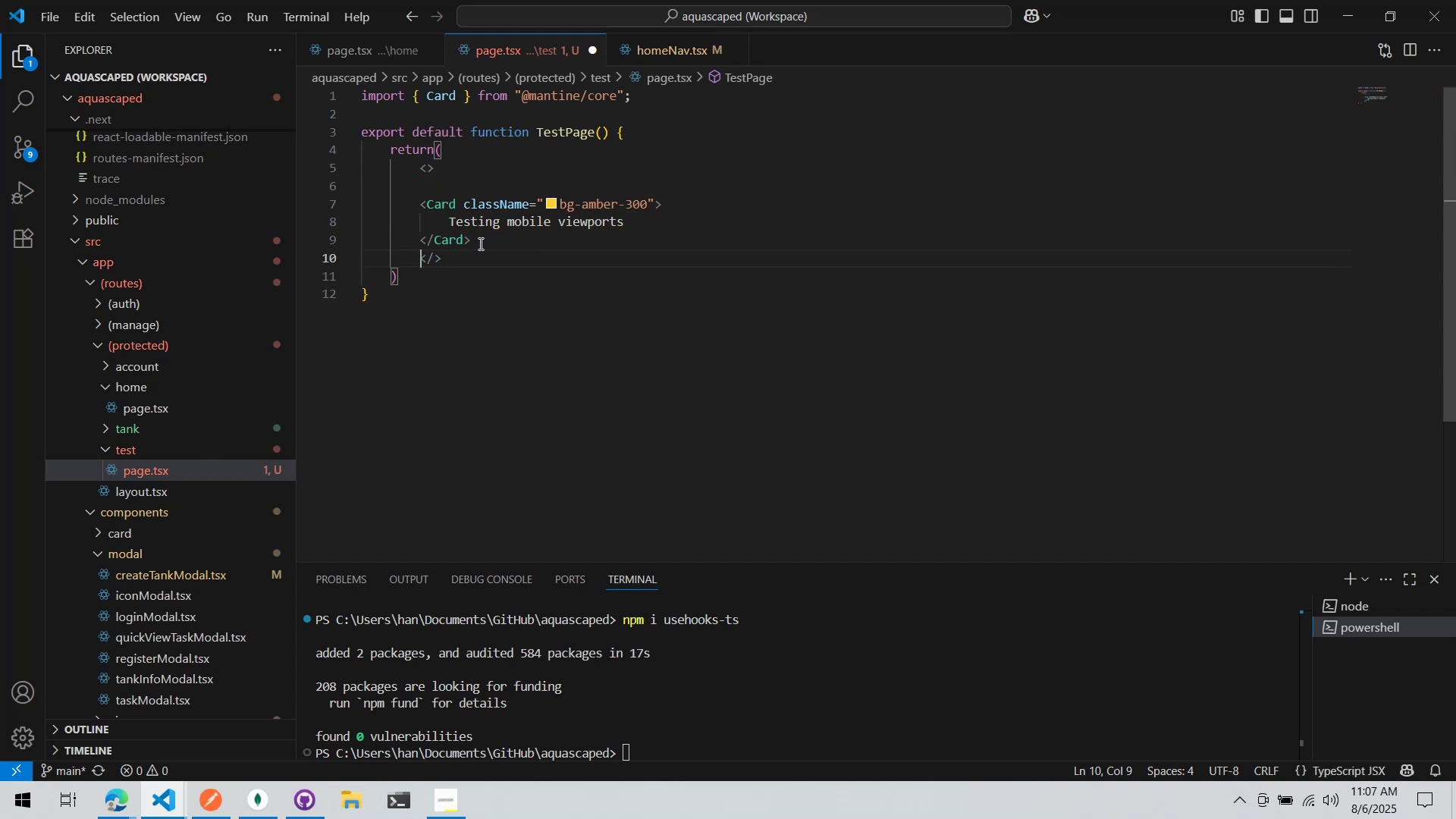 
key(ArrowUp)
 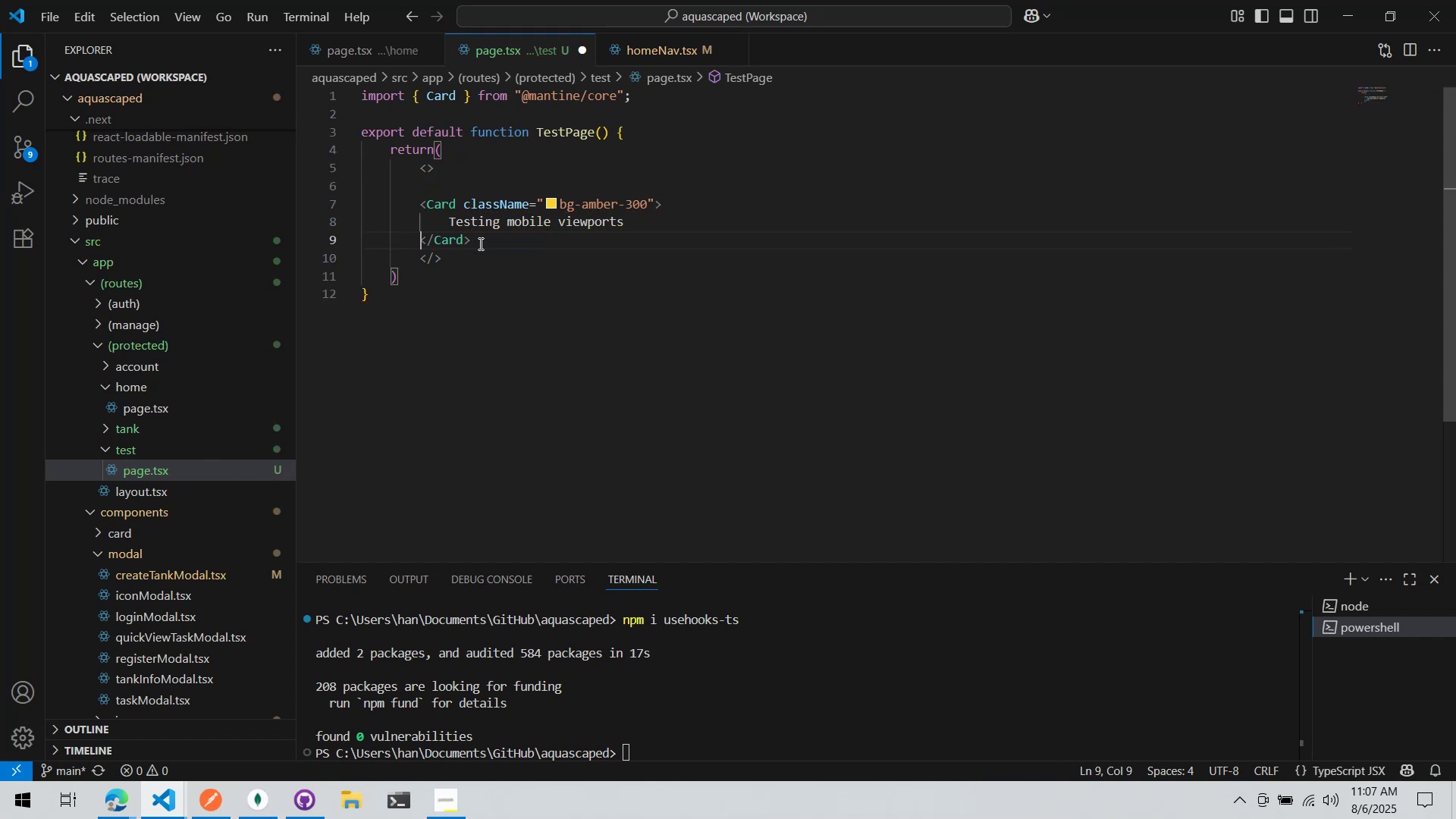 
key(Control+ArrowRight)
 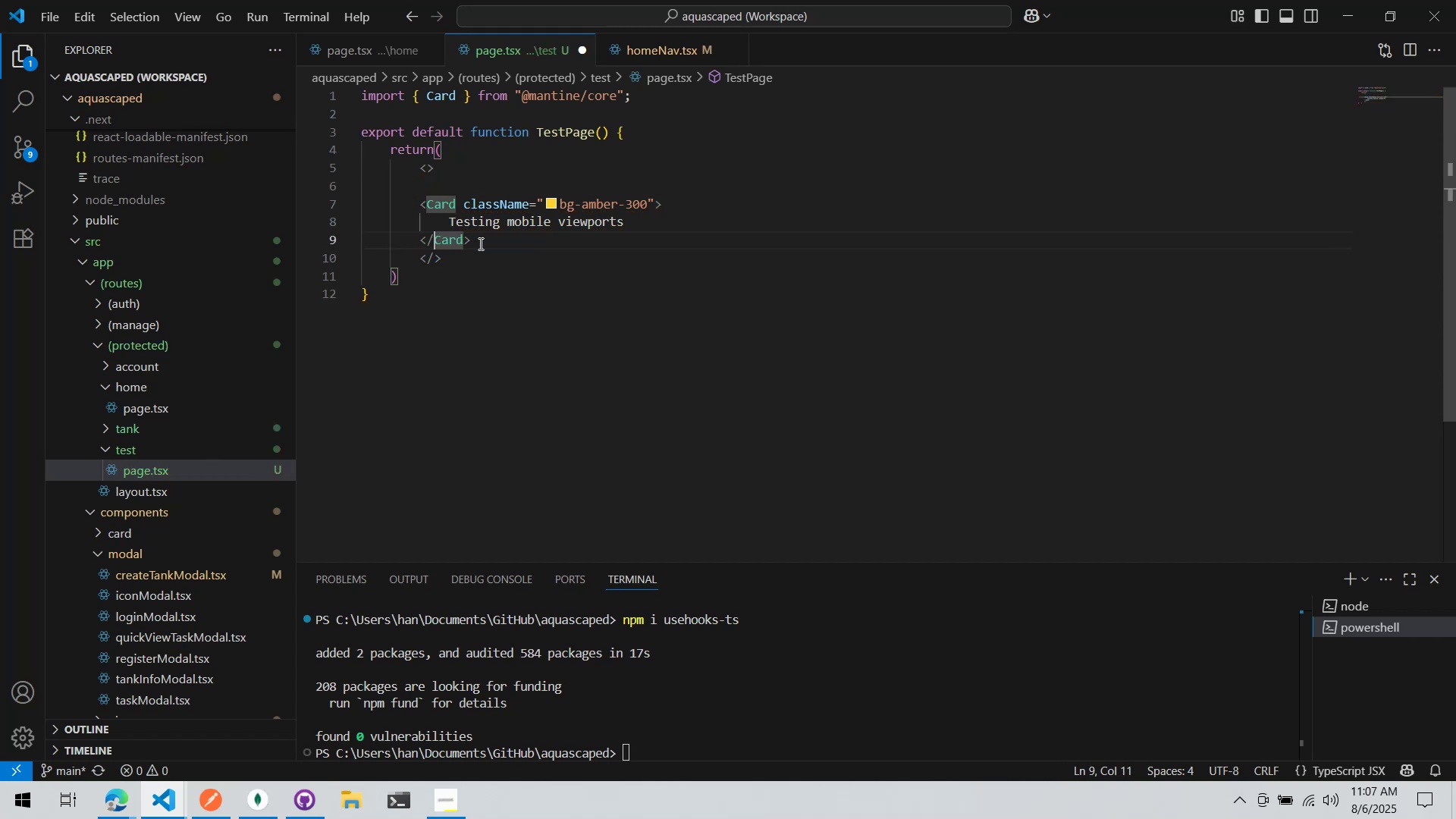 
key(Control+ArrowRight)
 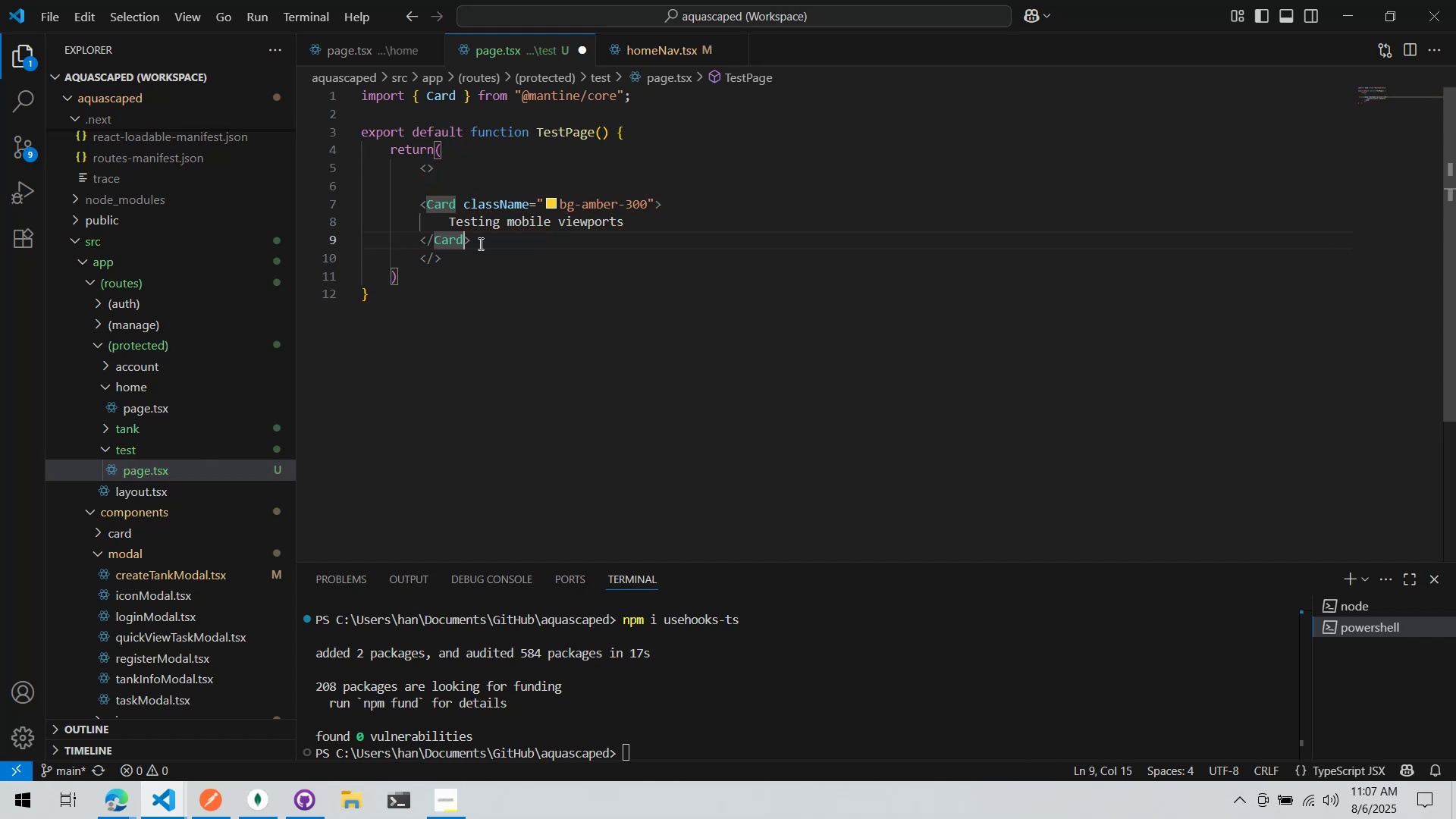 
key(Control+ArrowRight)
 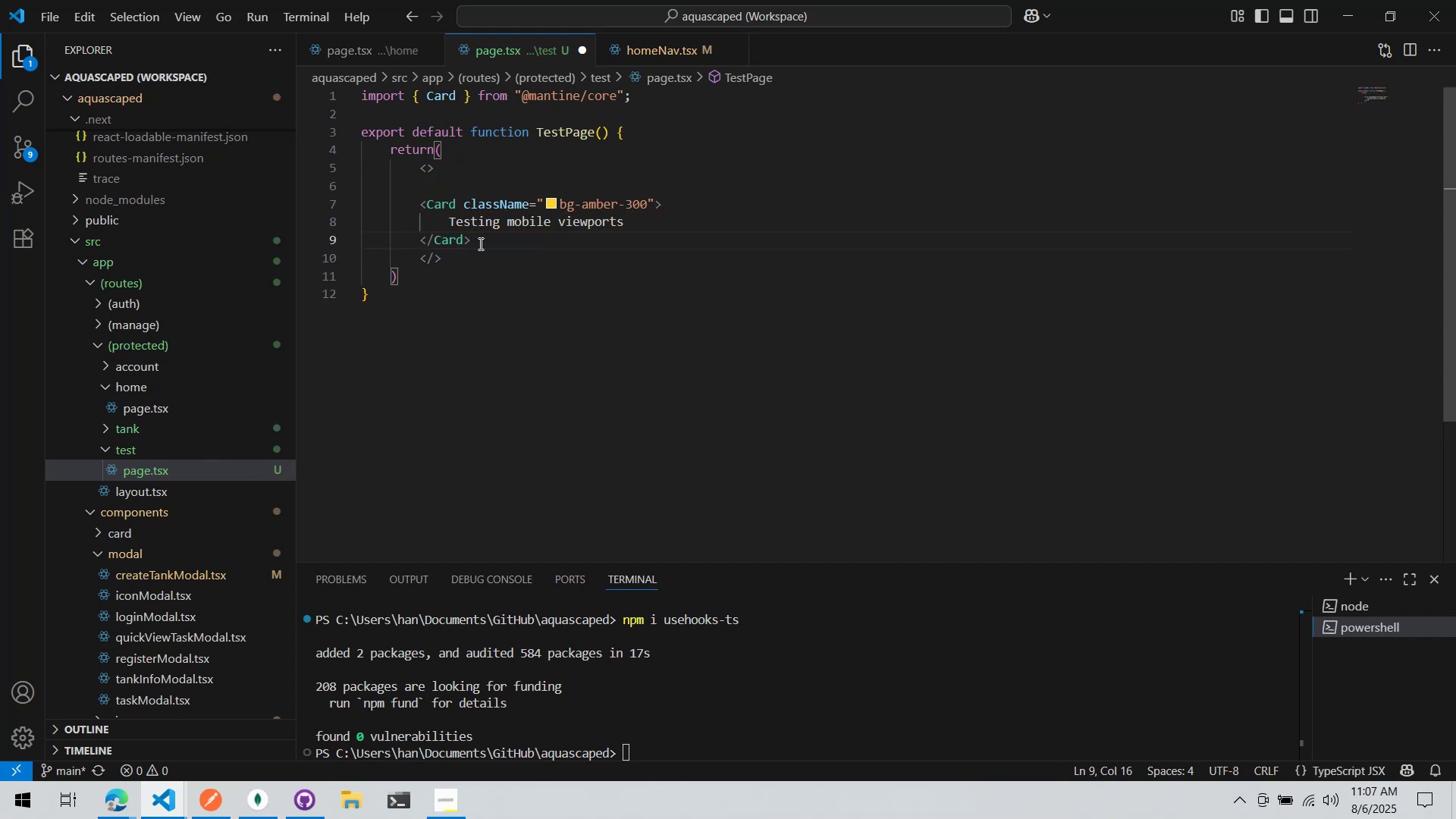 
key(Enter)
 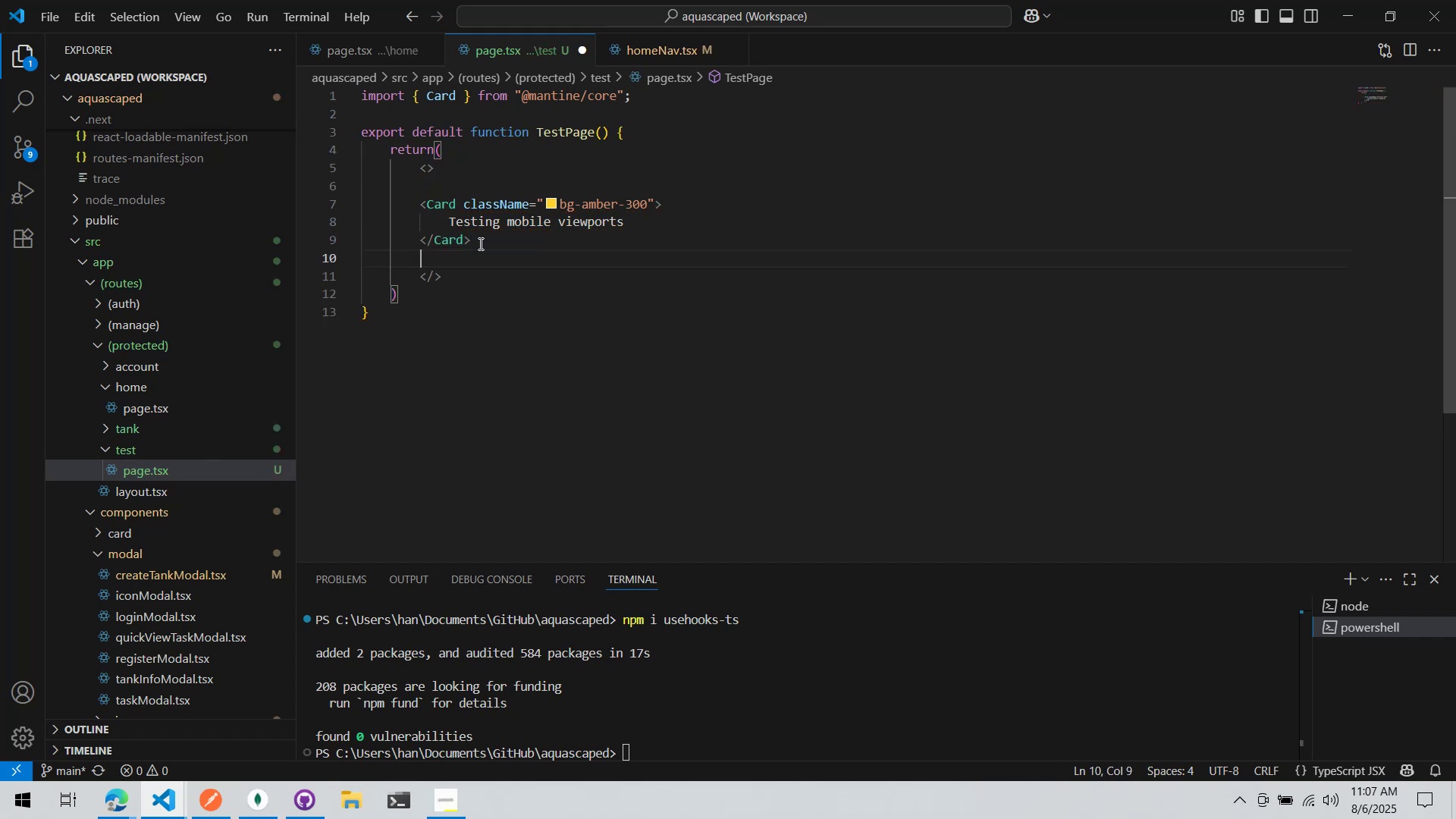 
type(<Login)
 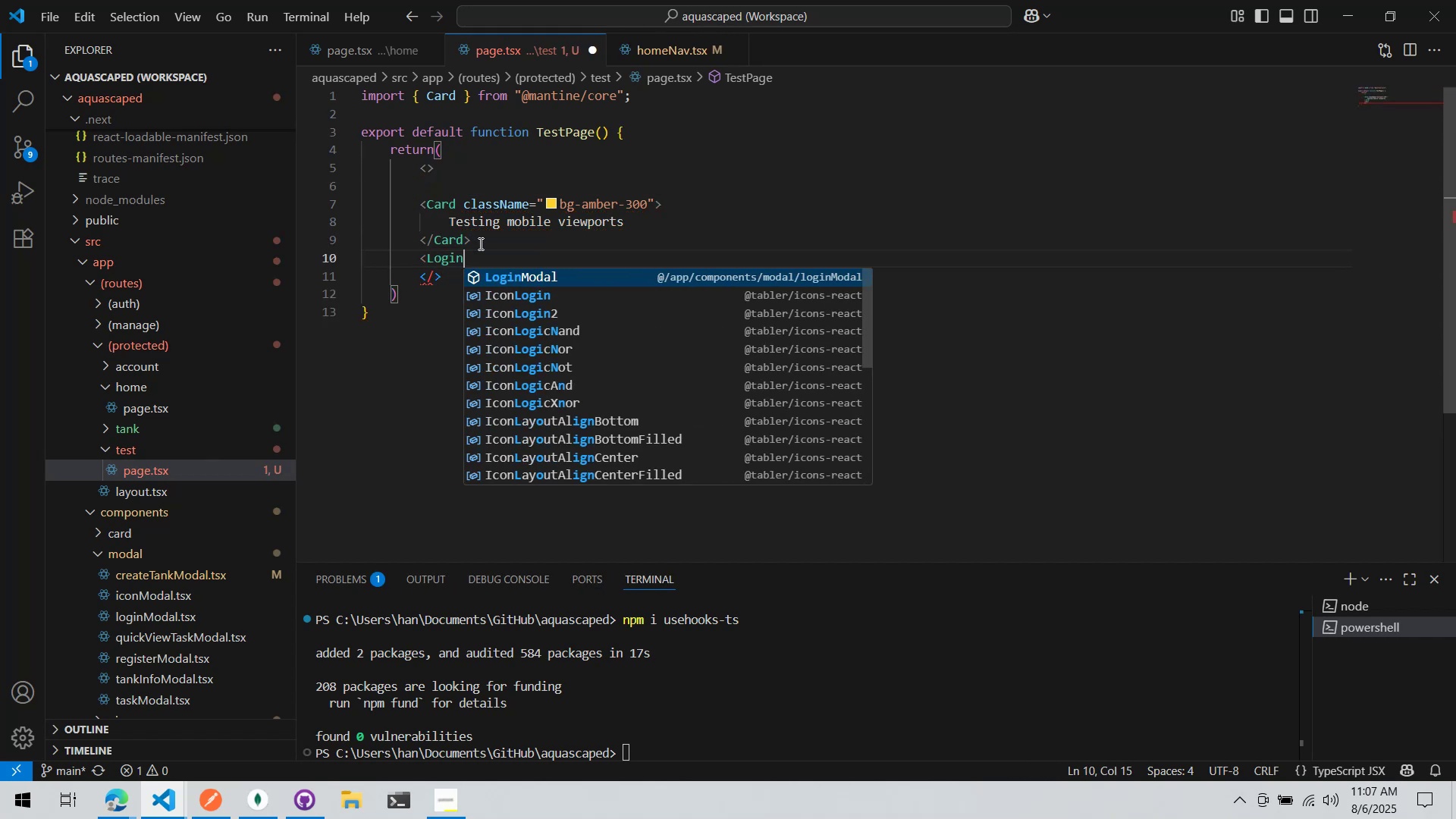 
key(Enter)
 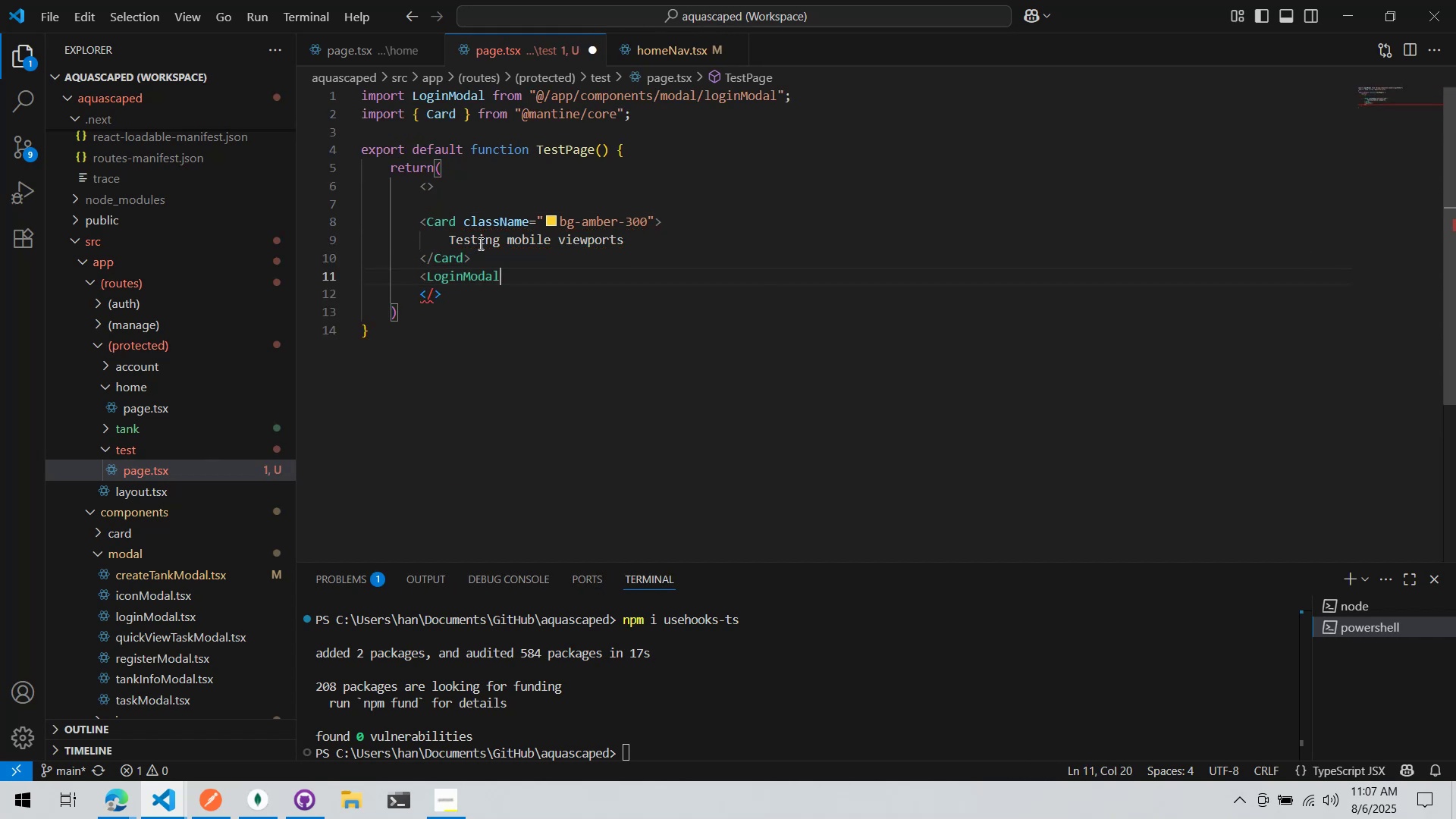 
key(Shift+ShiftLeft)
 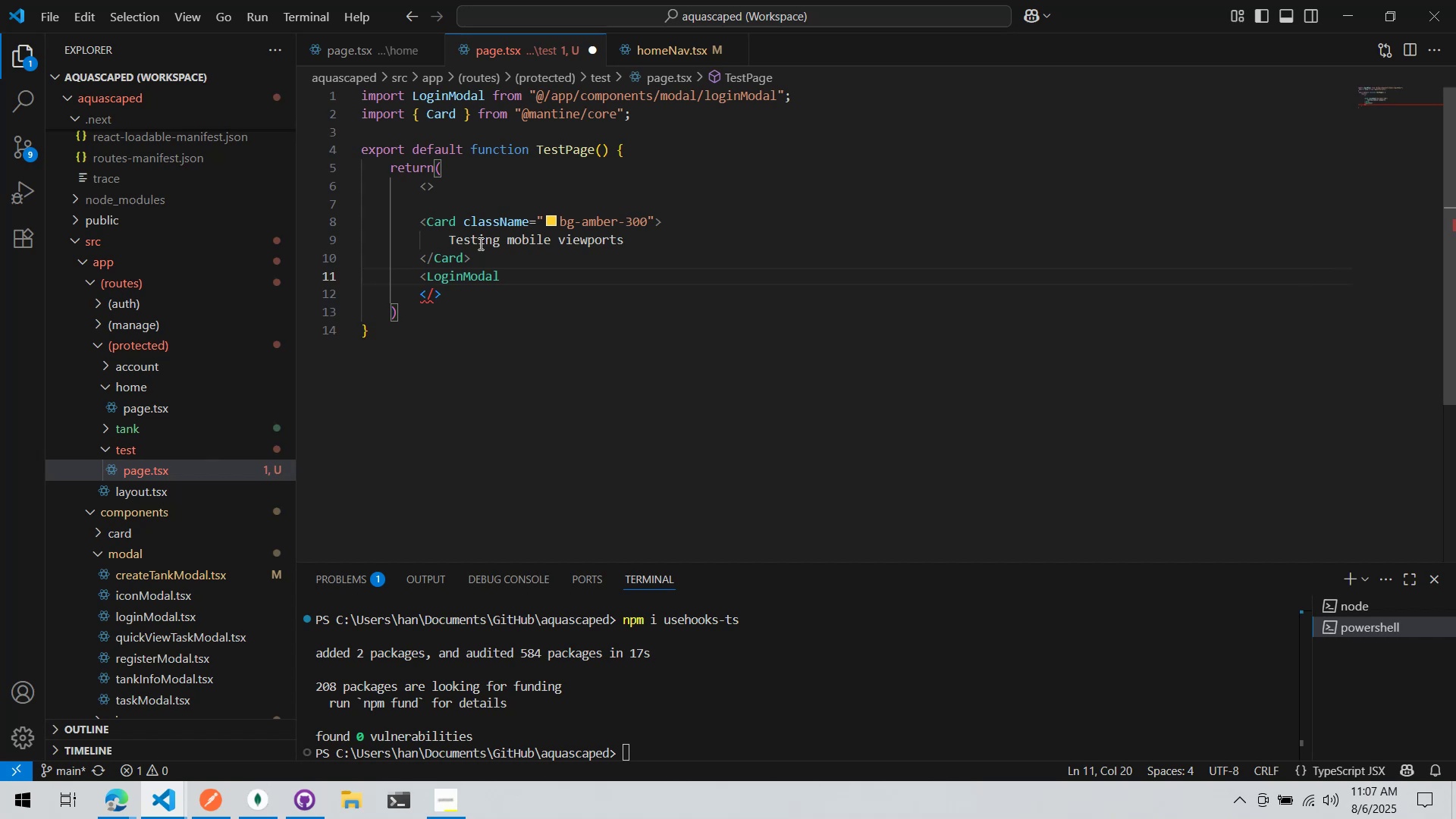 
key(Space)
 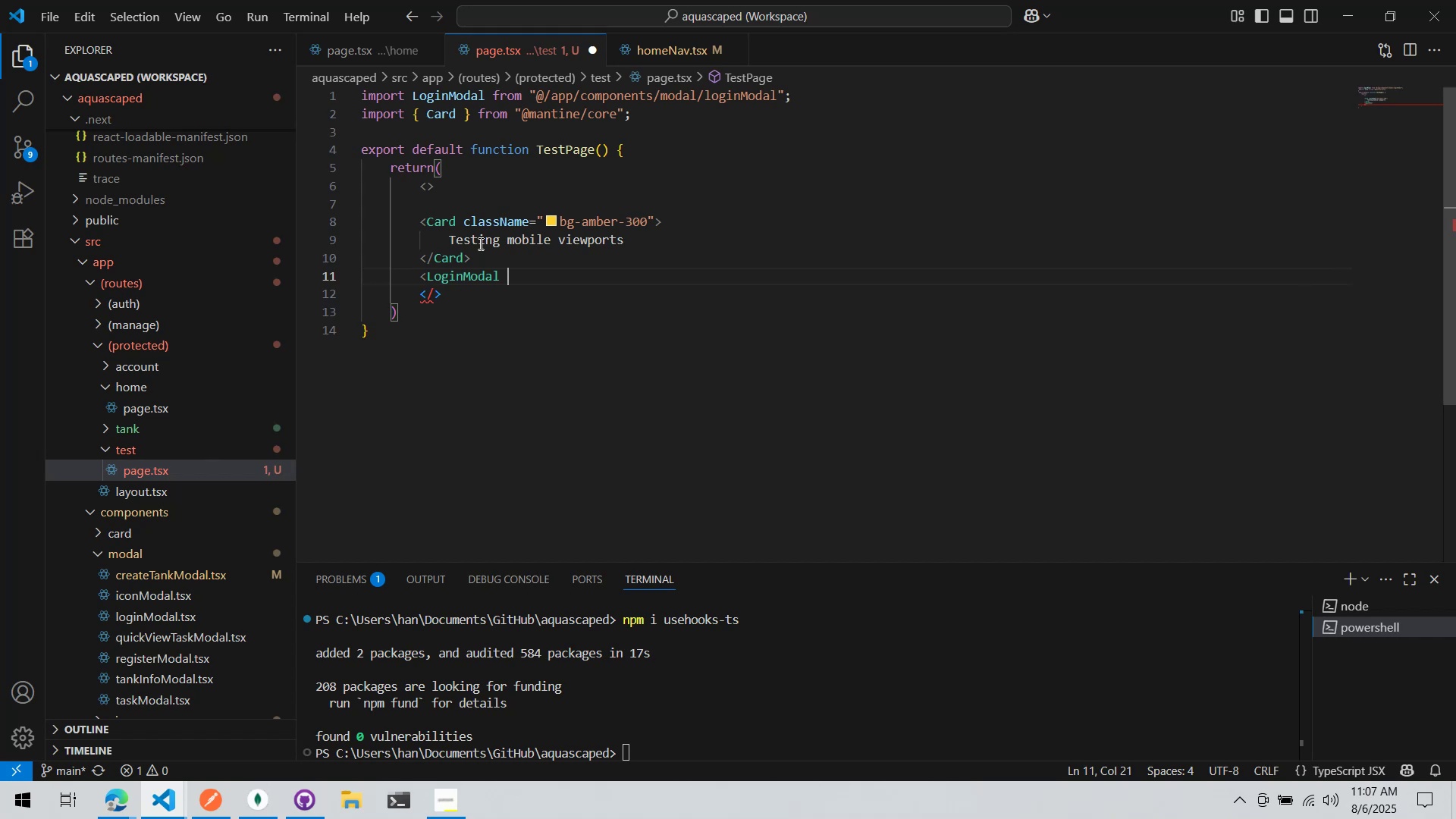 
key(Slash)
 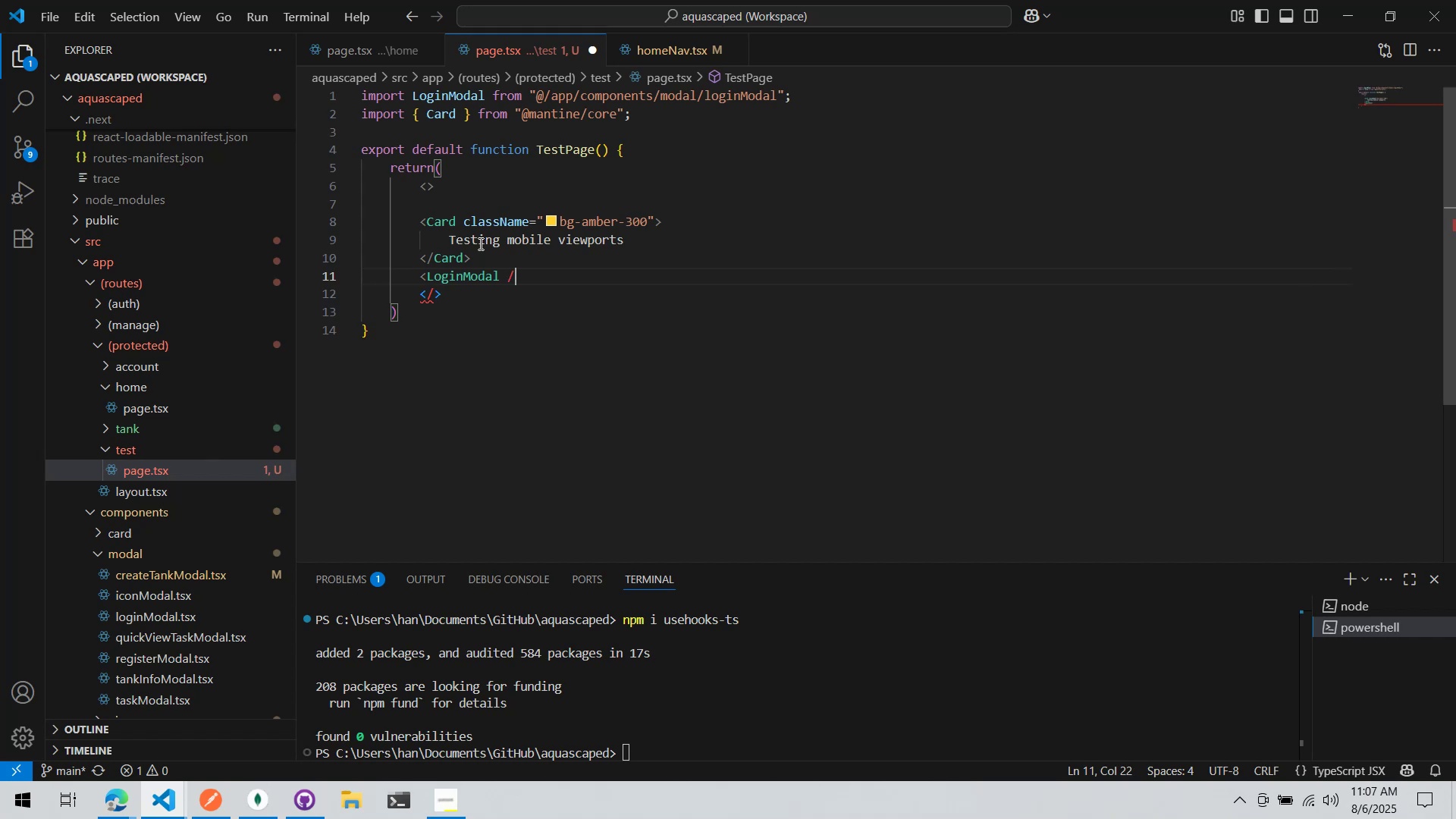 
key(Shift+ShiftLeft)
 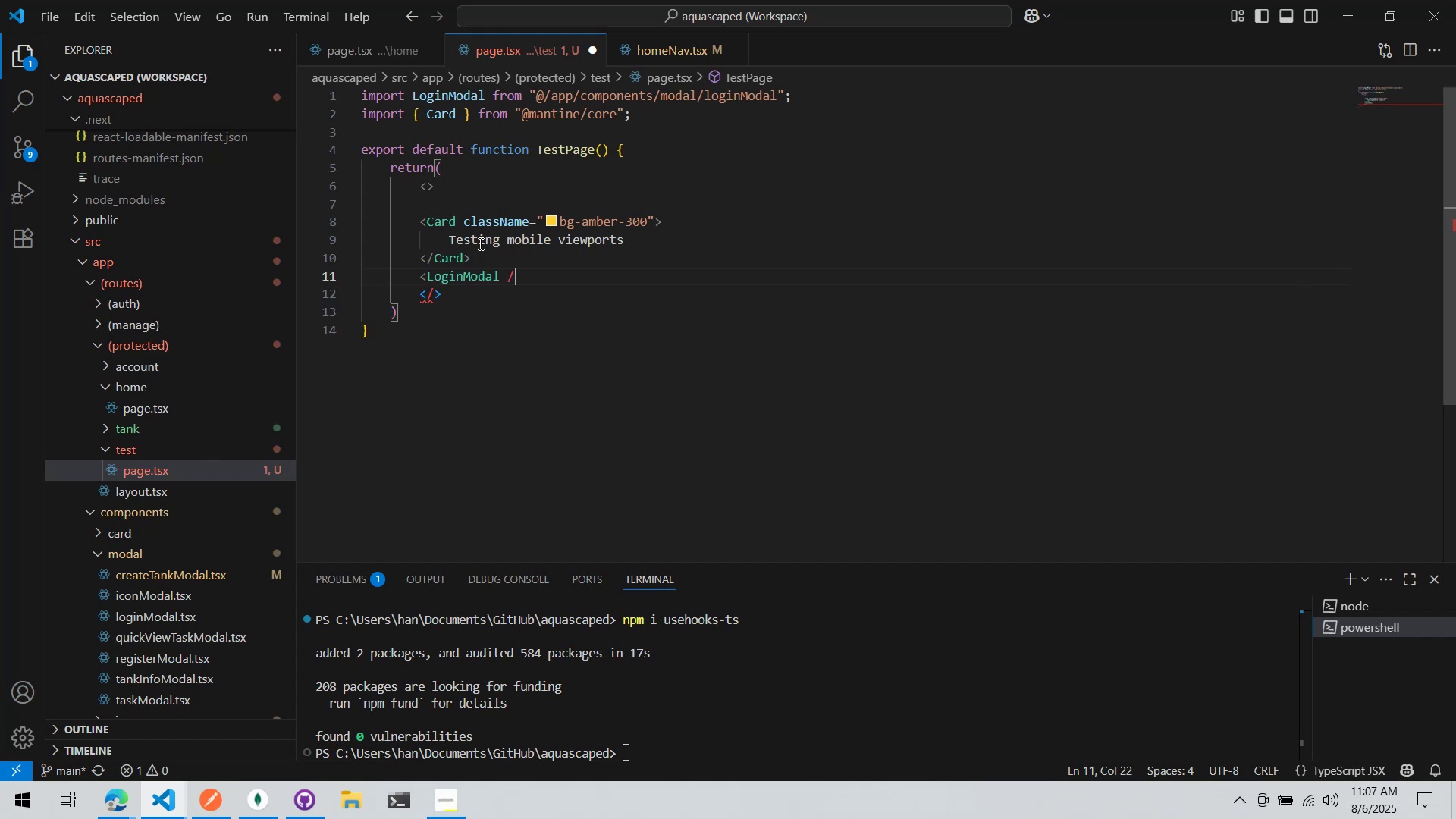 
key(Shift+Period)
 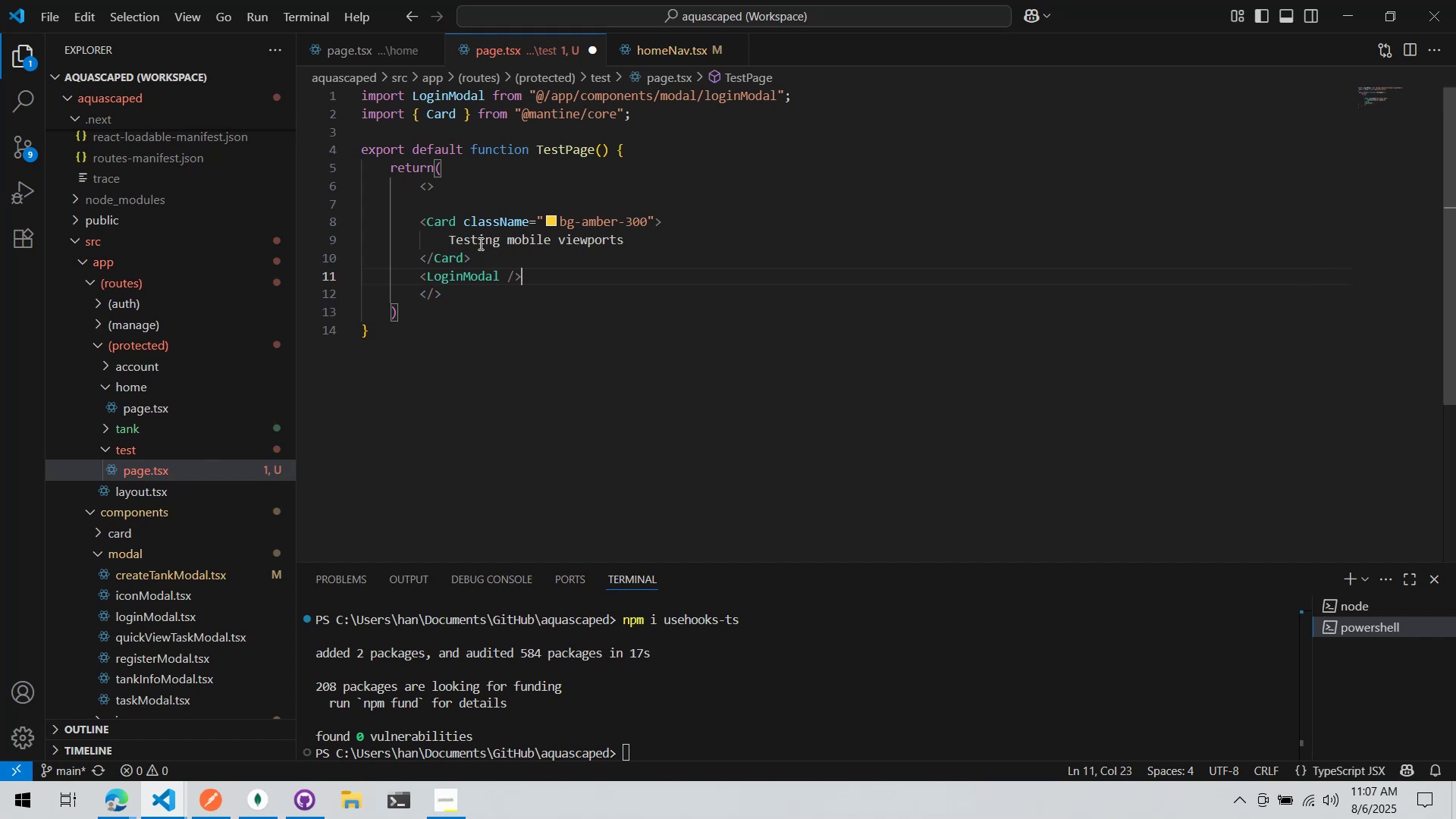 
key(Control+ControlLeft)
 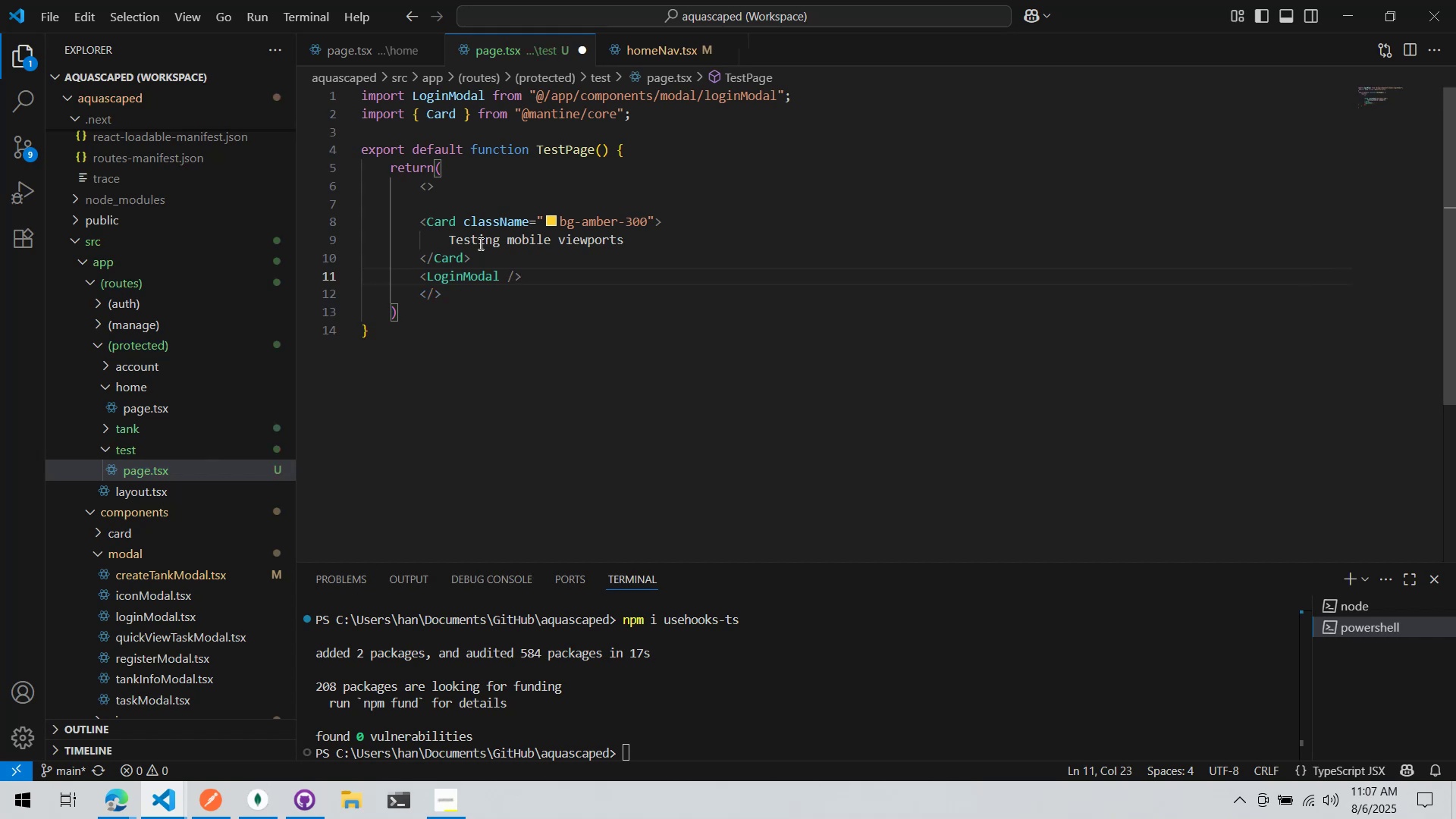 
key(Control+S)
 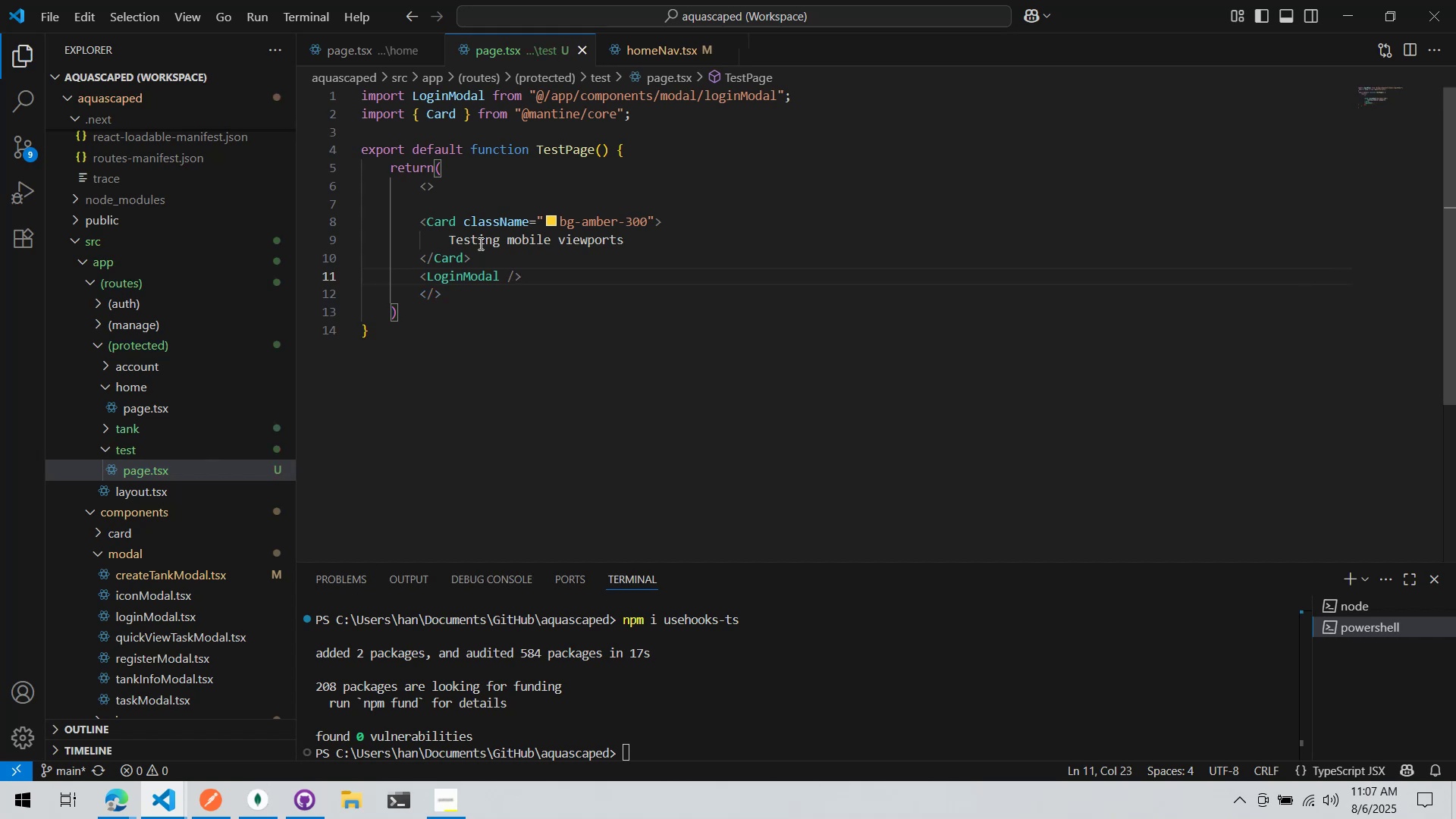 
key(Alt+AltLeft)
 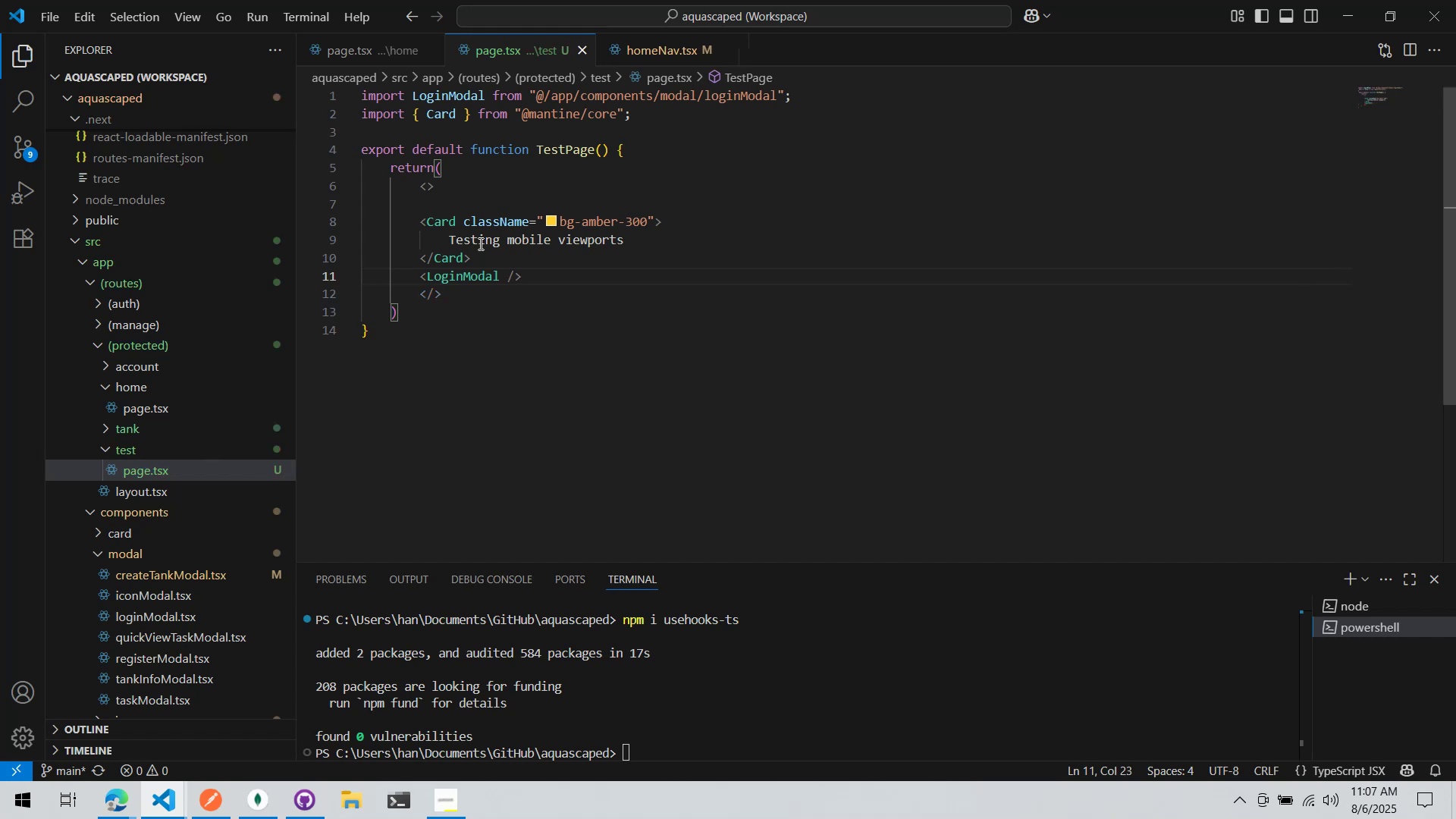 
key(Alt+Tab)
 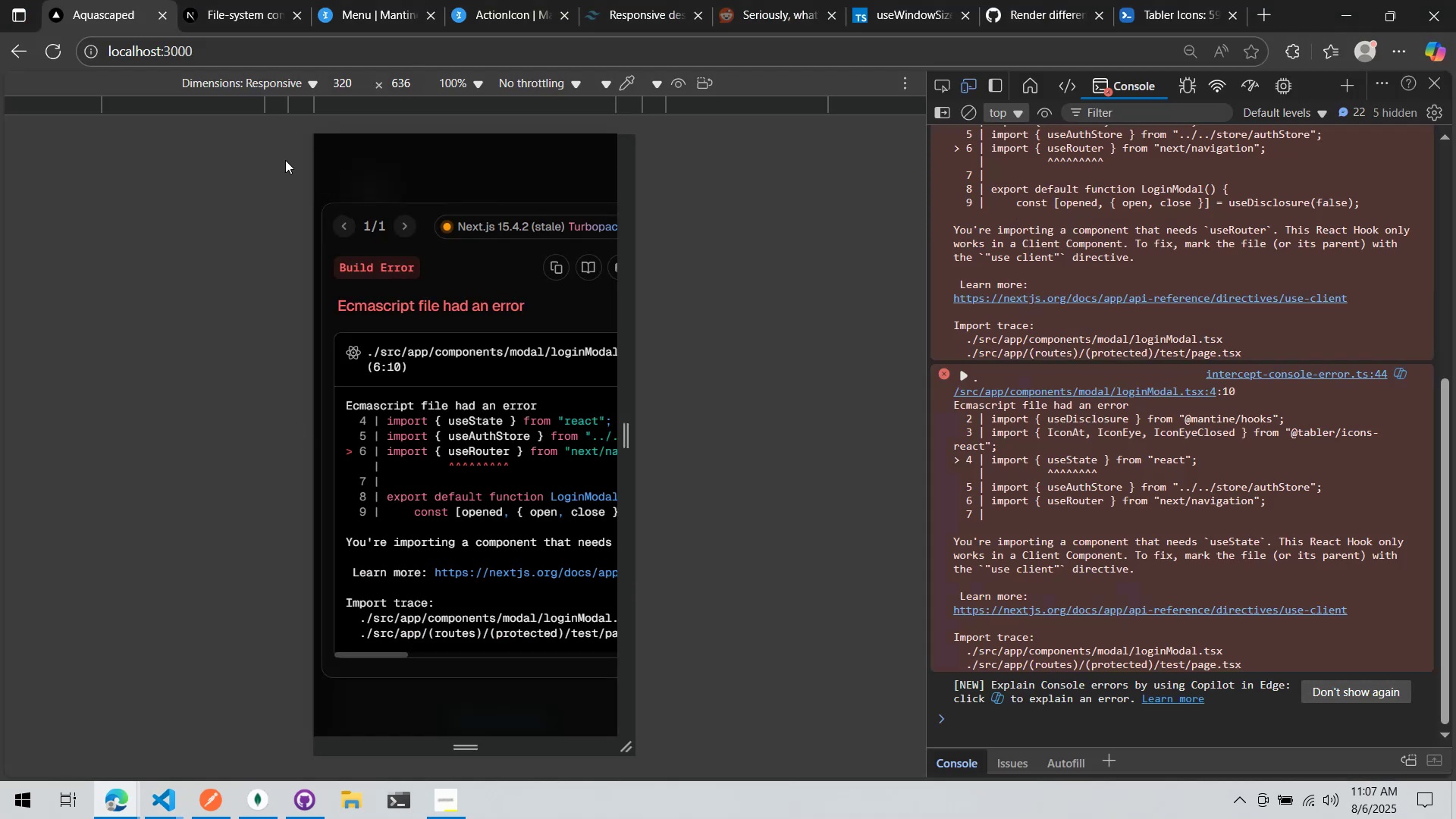 
key(Alt+AltLeft)
 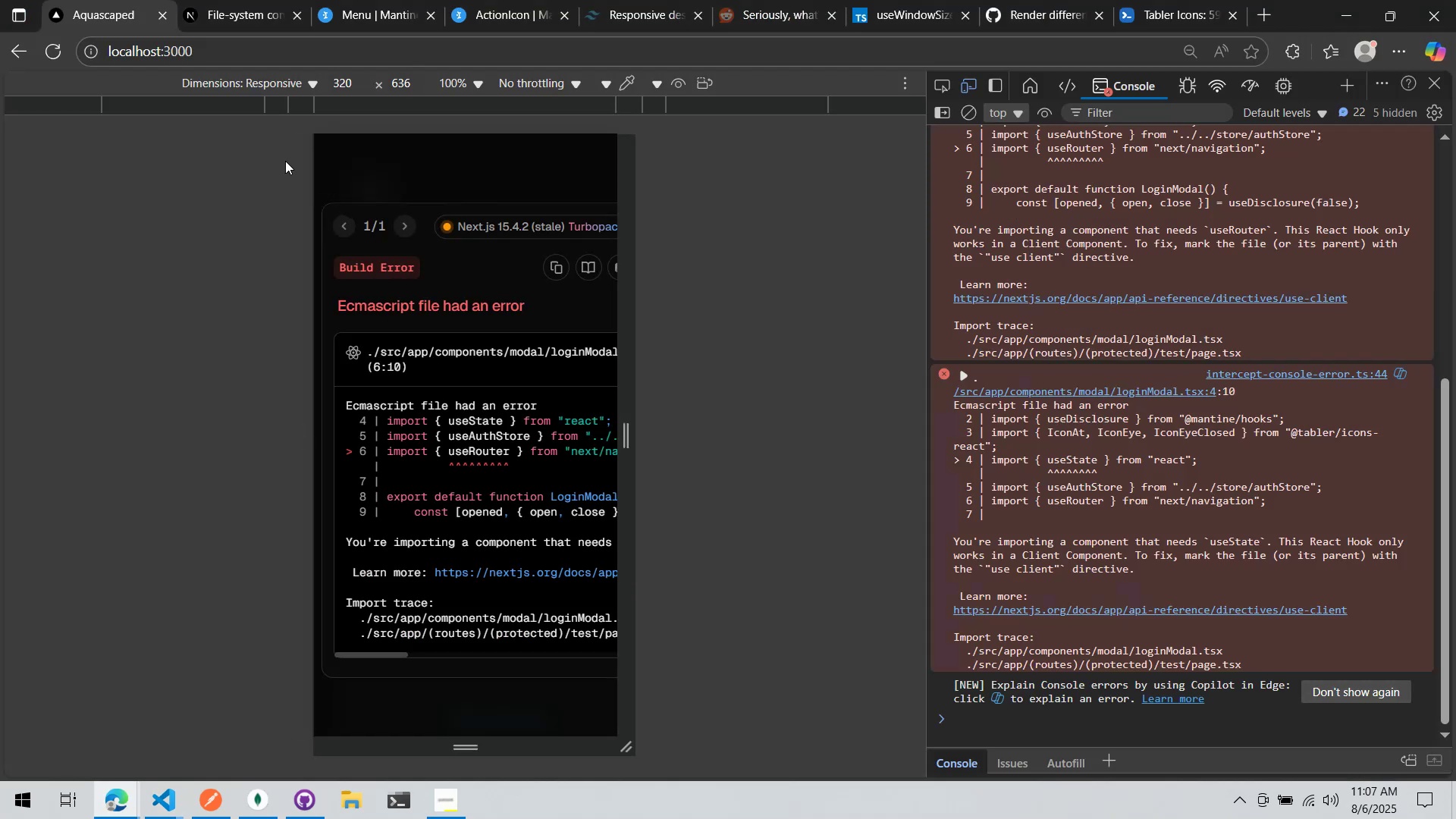 
key(Alt+Tab)
 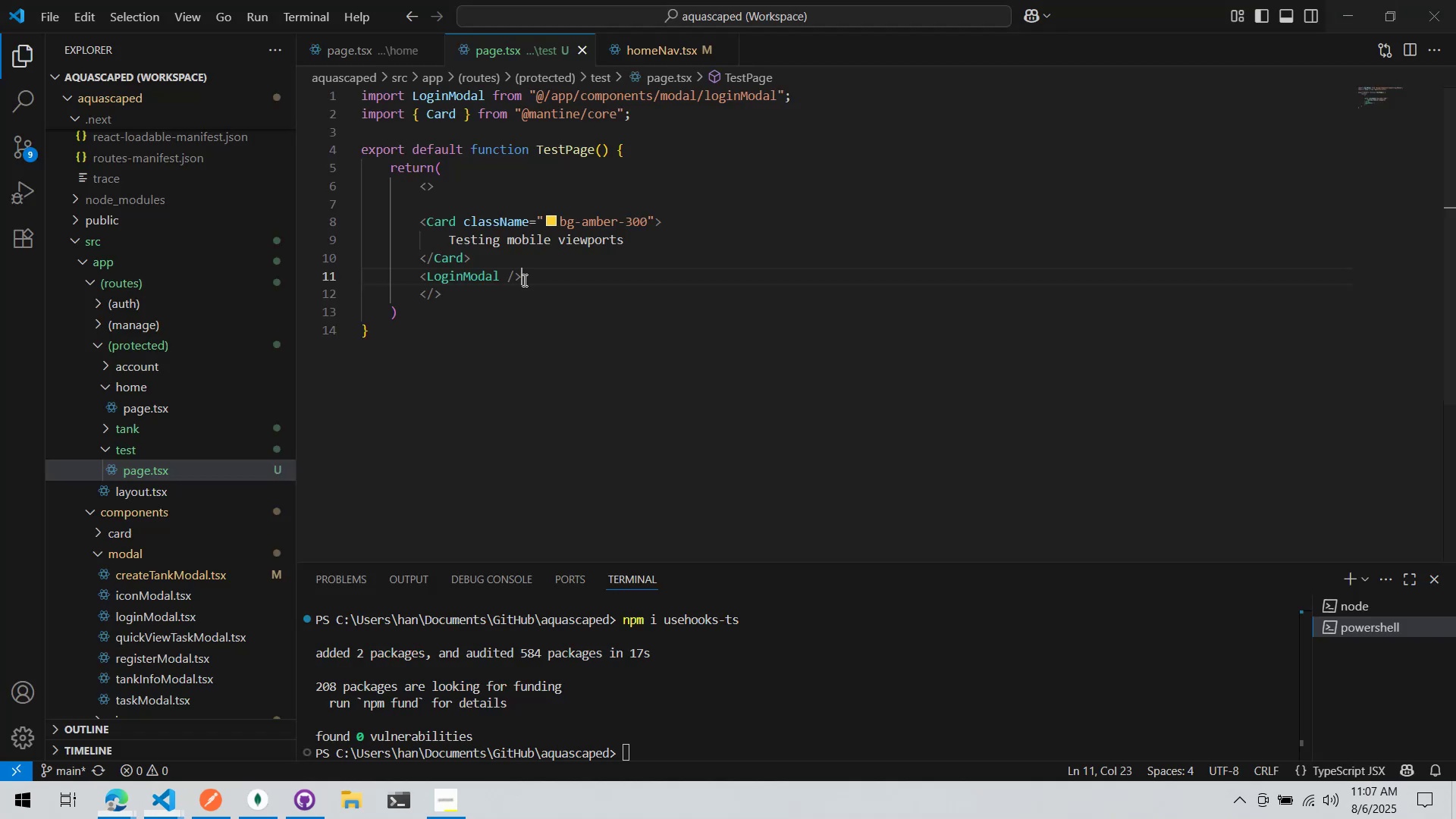 
scroll: coordinate [540, 286], scroll_direction: up, amount: 4.0
 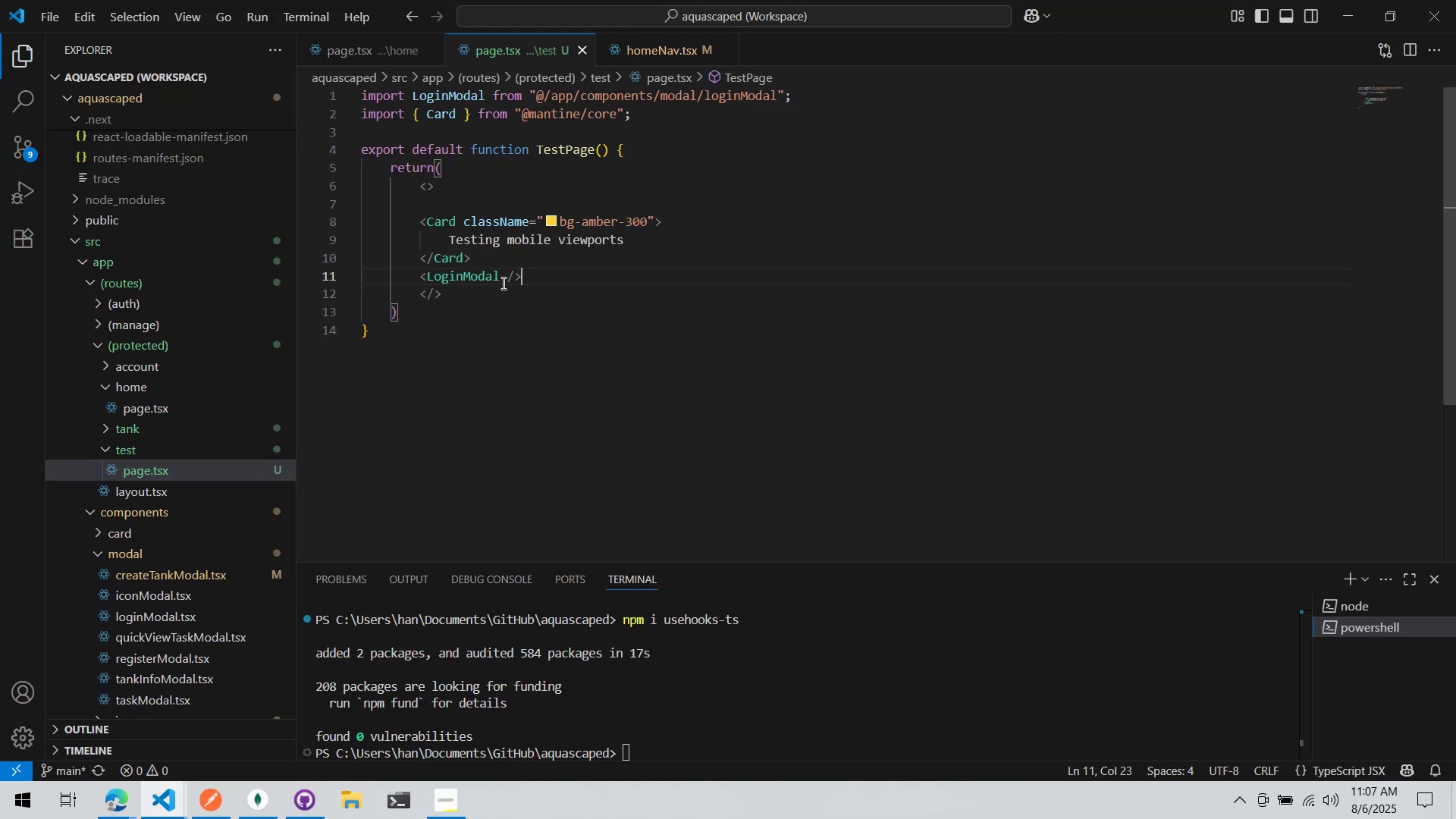 
key(Alt+AltLeft)
 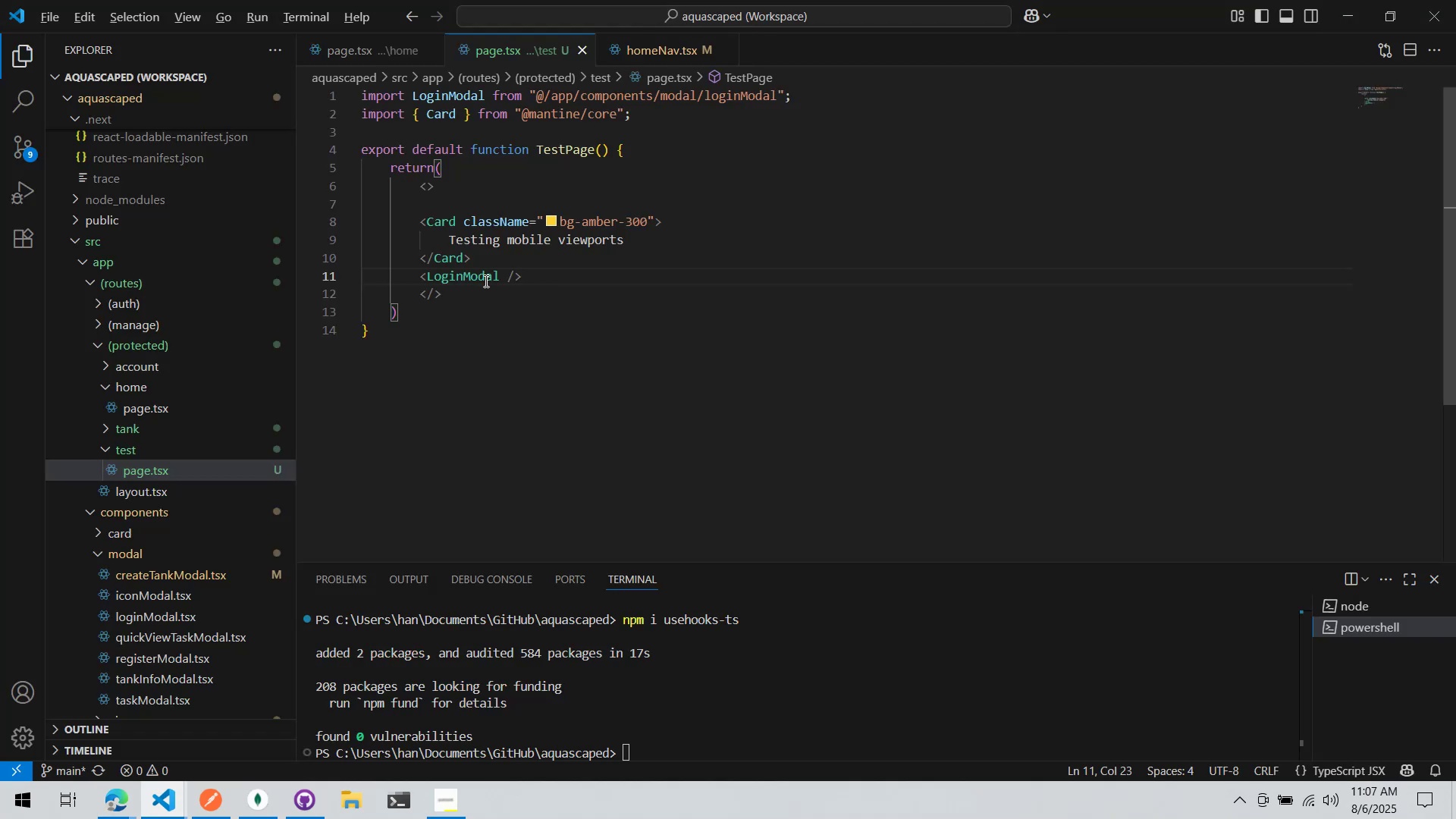 
key(Alt+Tab)
 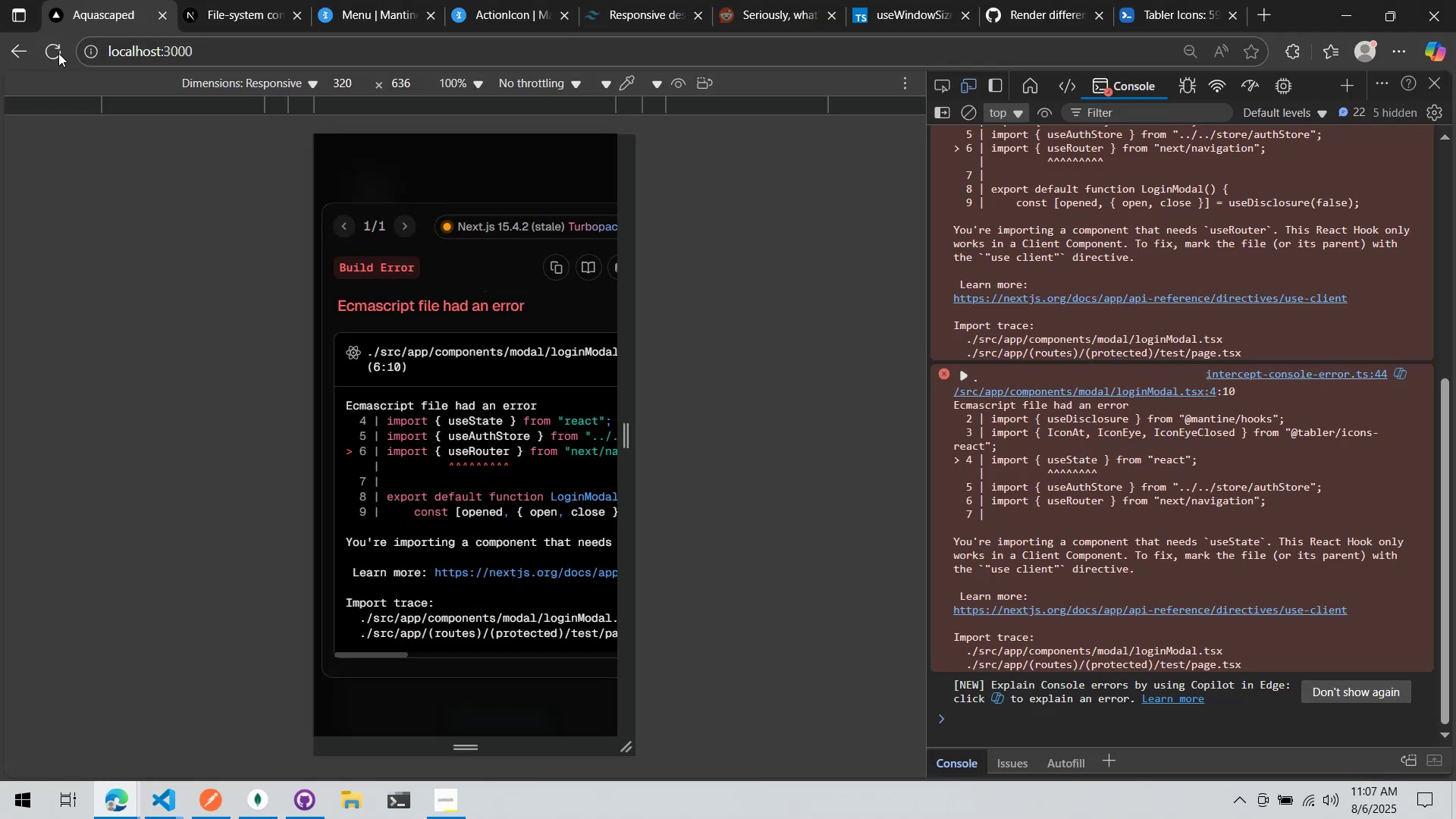 
key(Alt+AltLeft)
 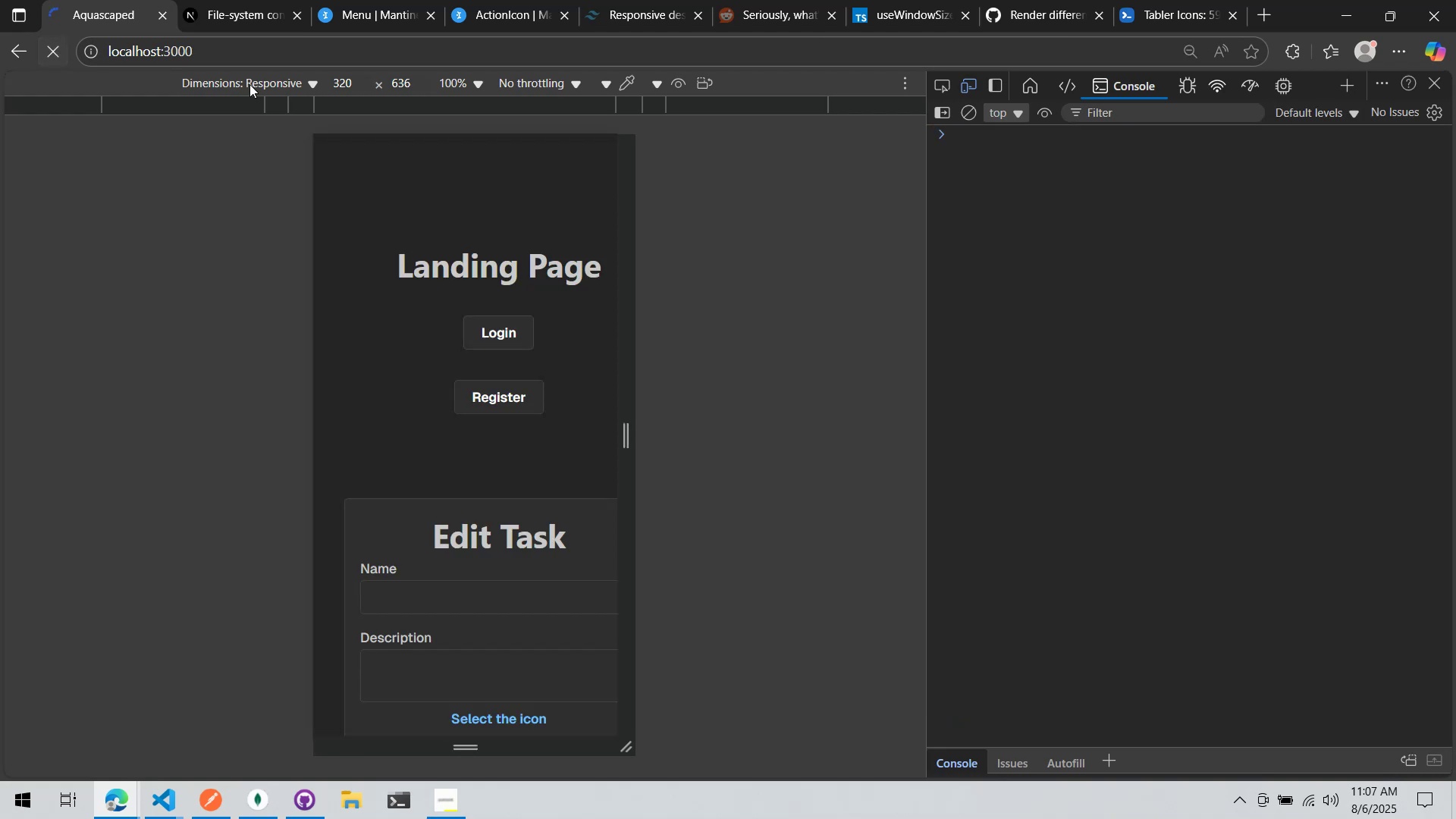 
key(Alt+Tab)
 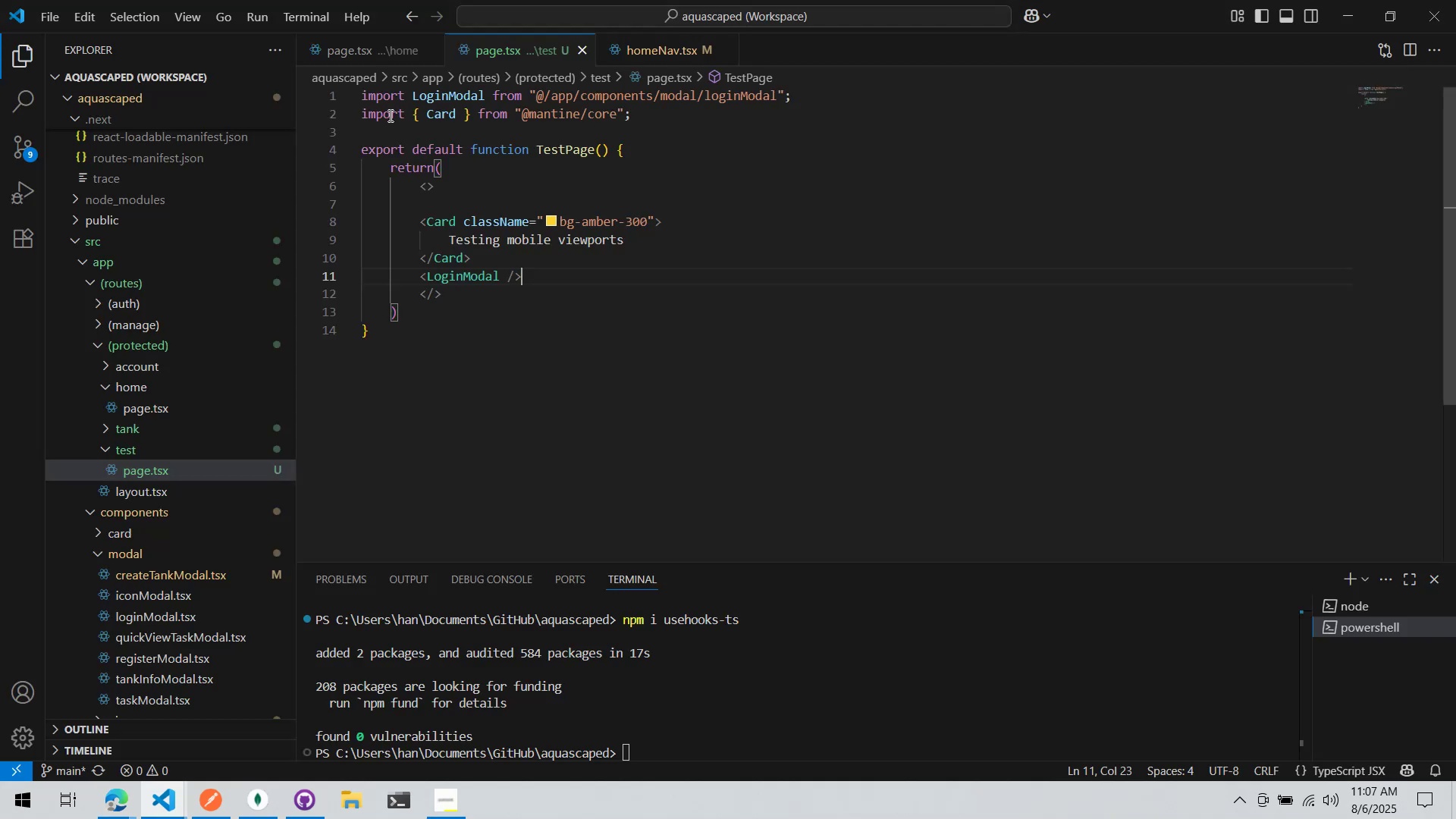 
key(Alt+AltLeft)
 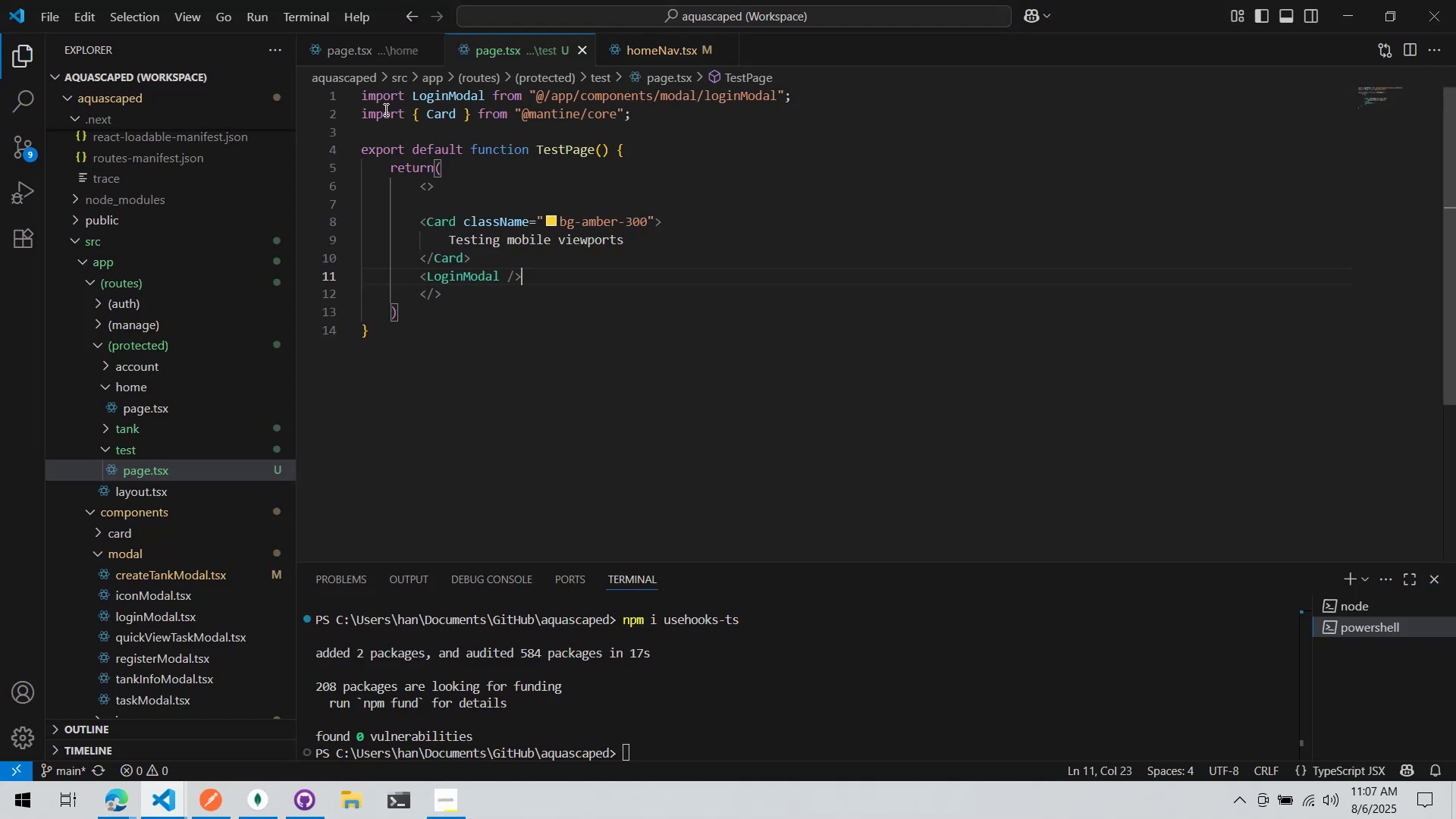 
key(Alt+Tab)
 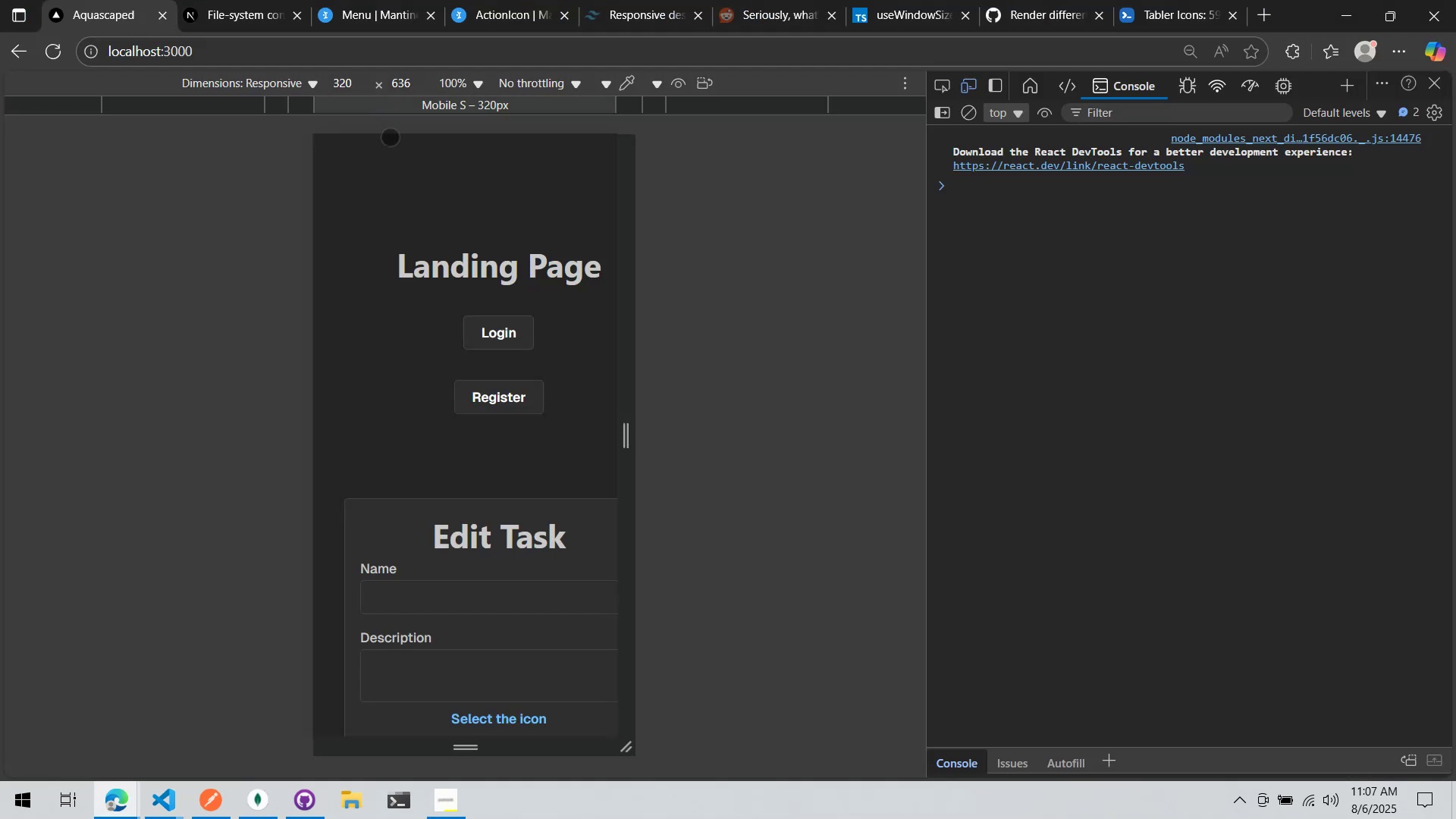 
scroll: coordinate [491, 291], scroll_direction: up, amount: 3.0
 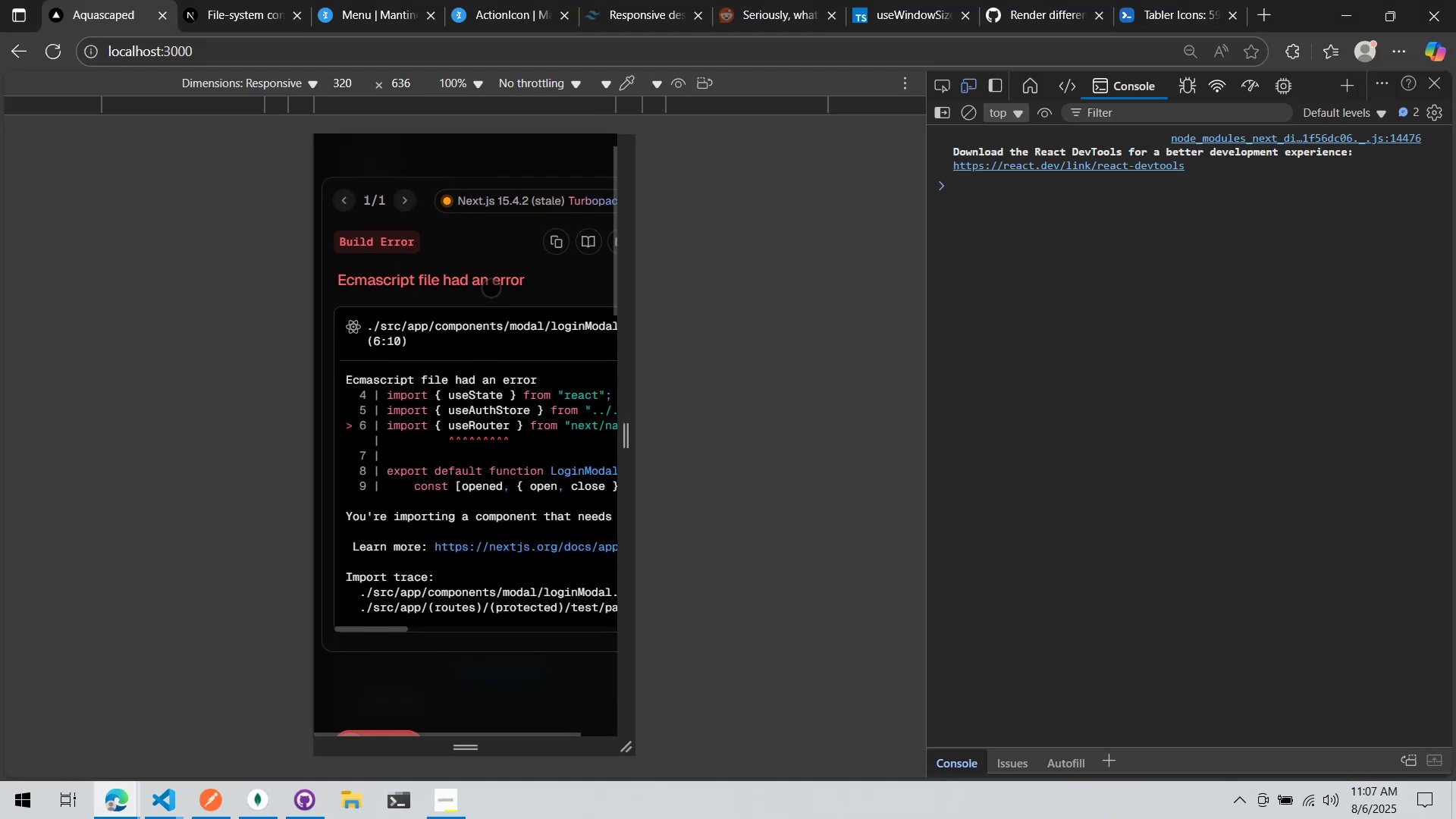 
key(Alt+AltLeft)
 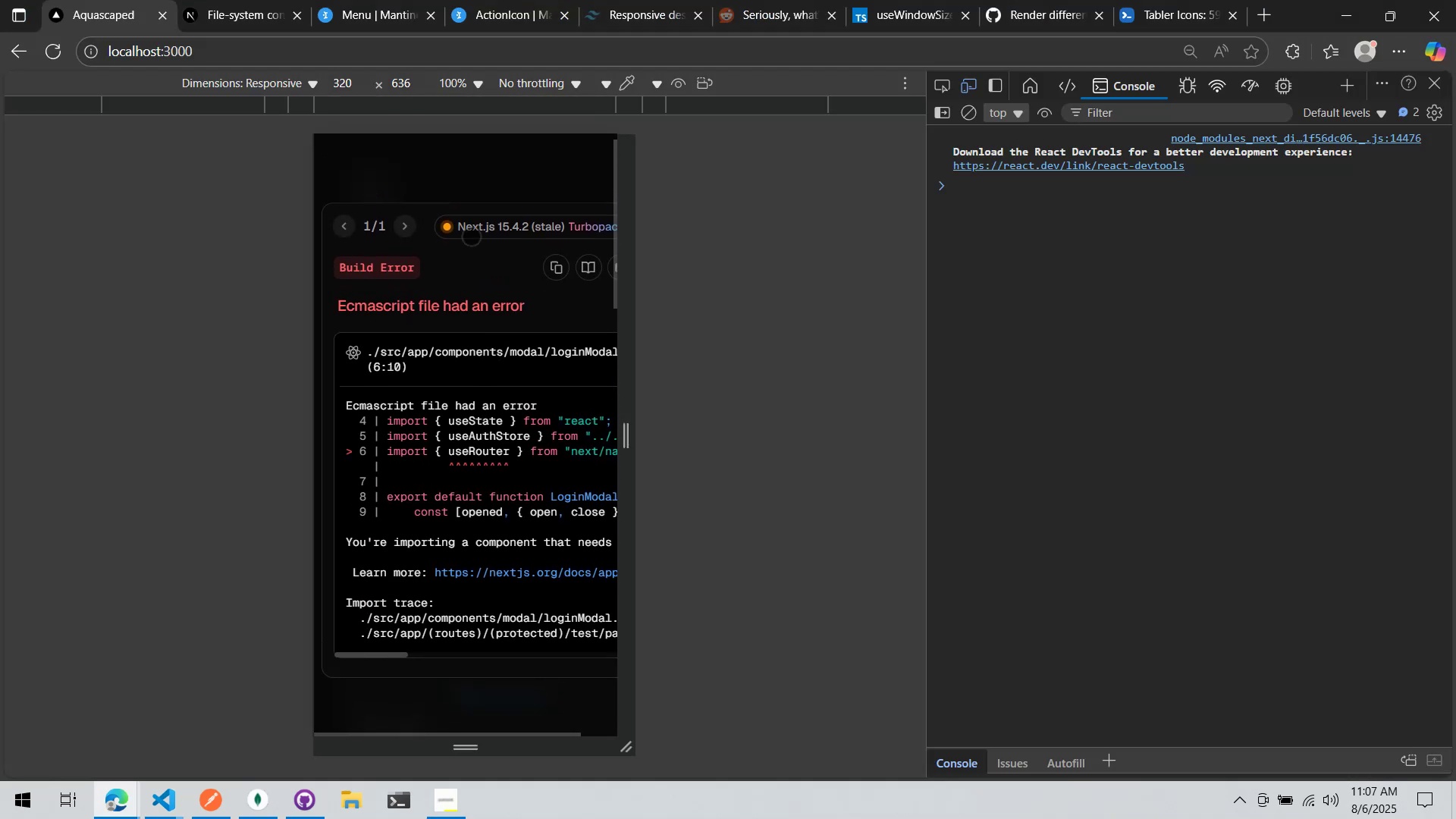 
key(Alt+Tab)
 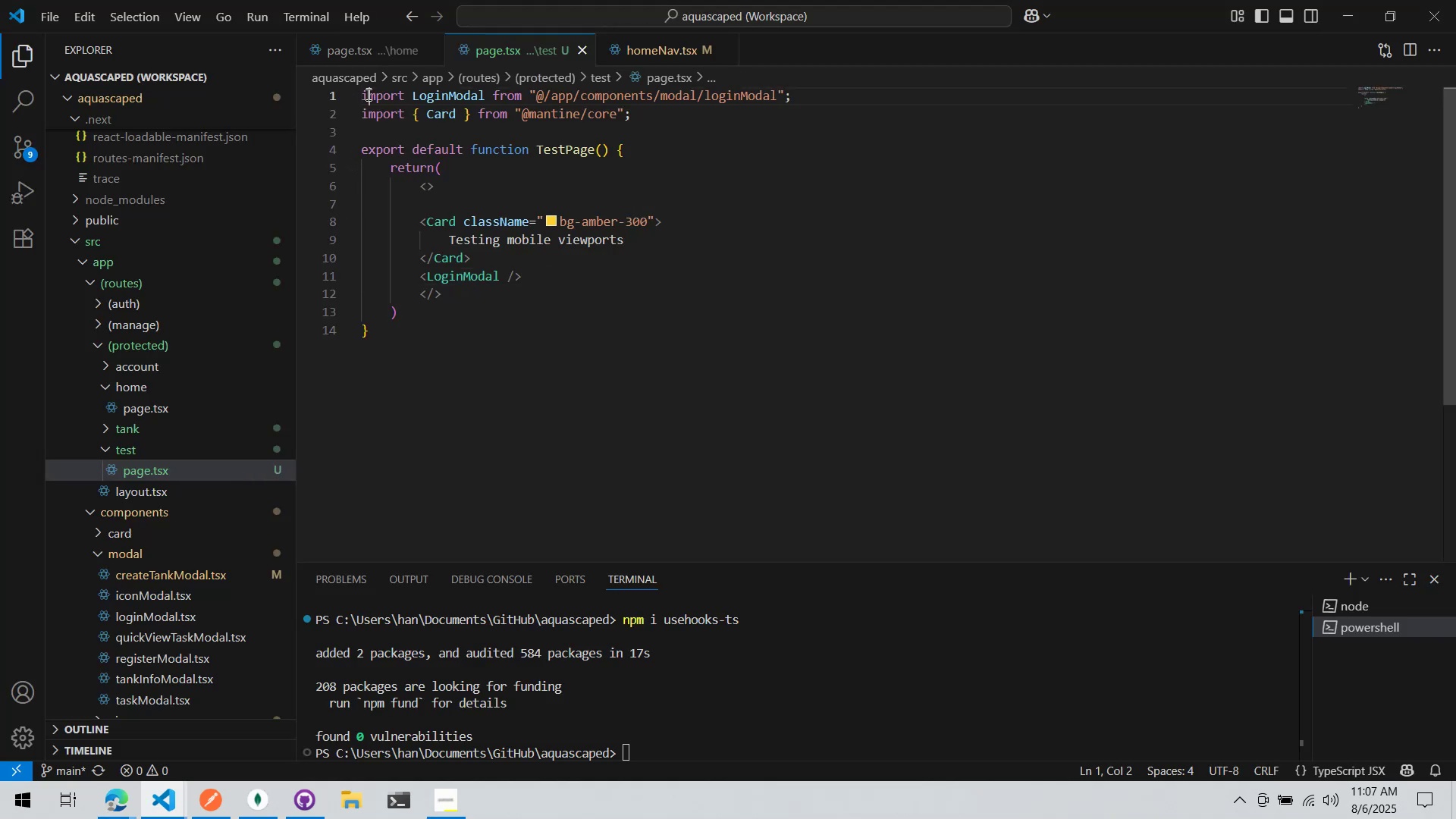 
key(ArrowLeft)
 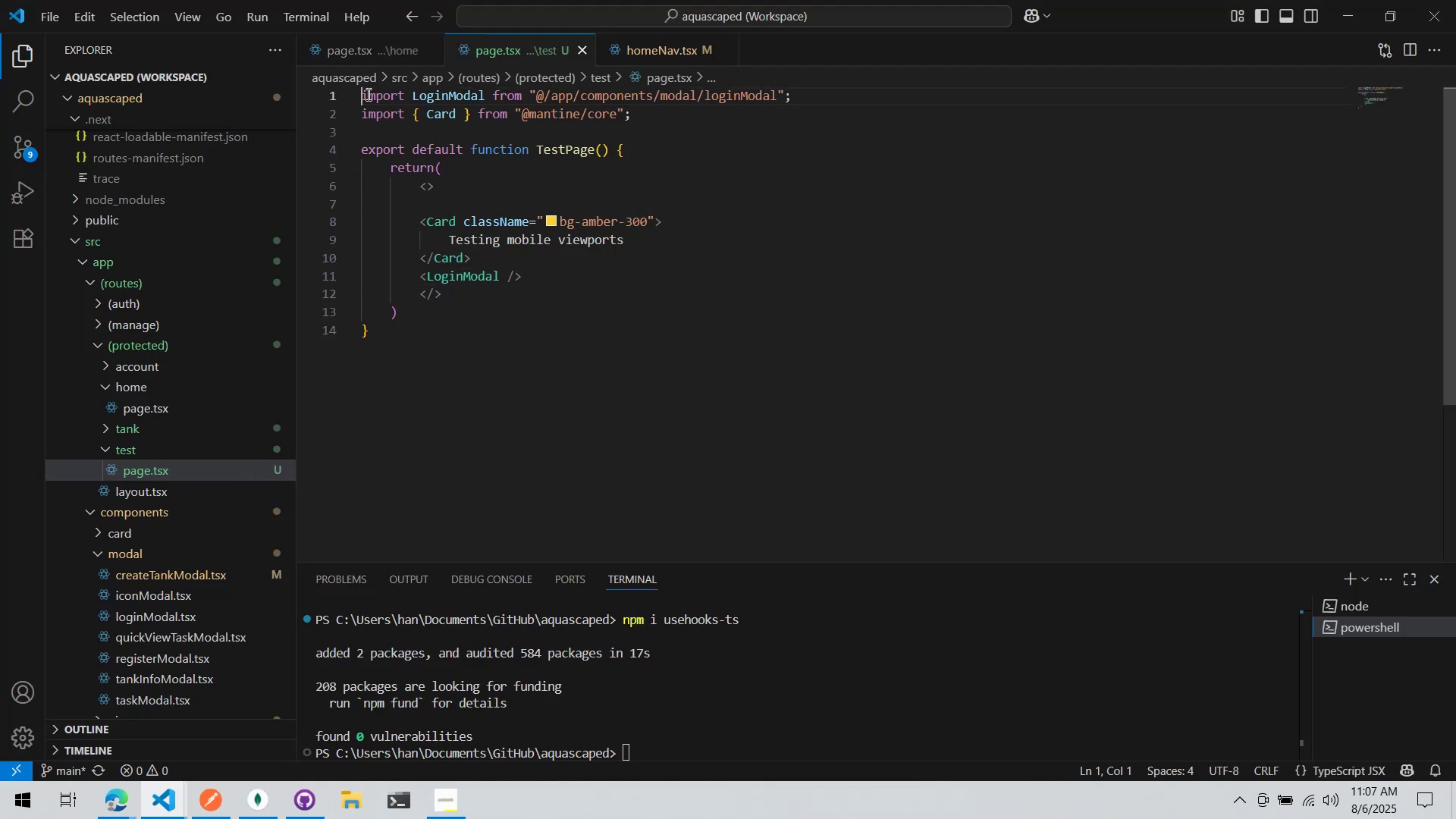 
key(Enter)
 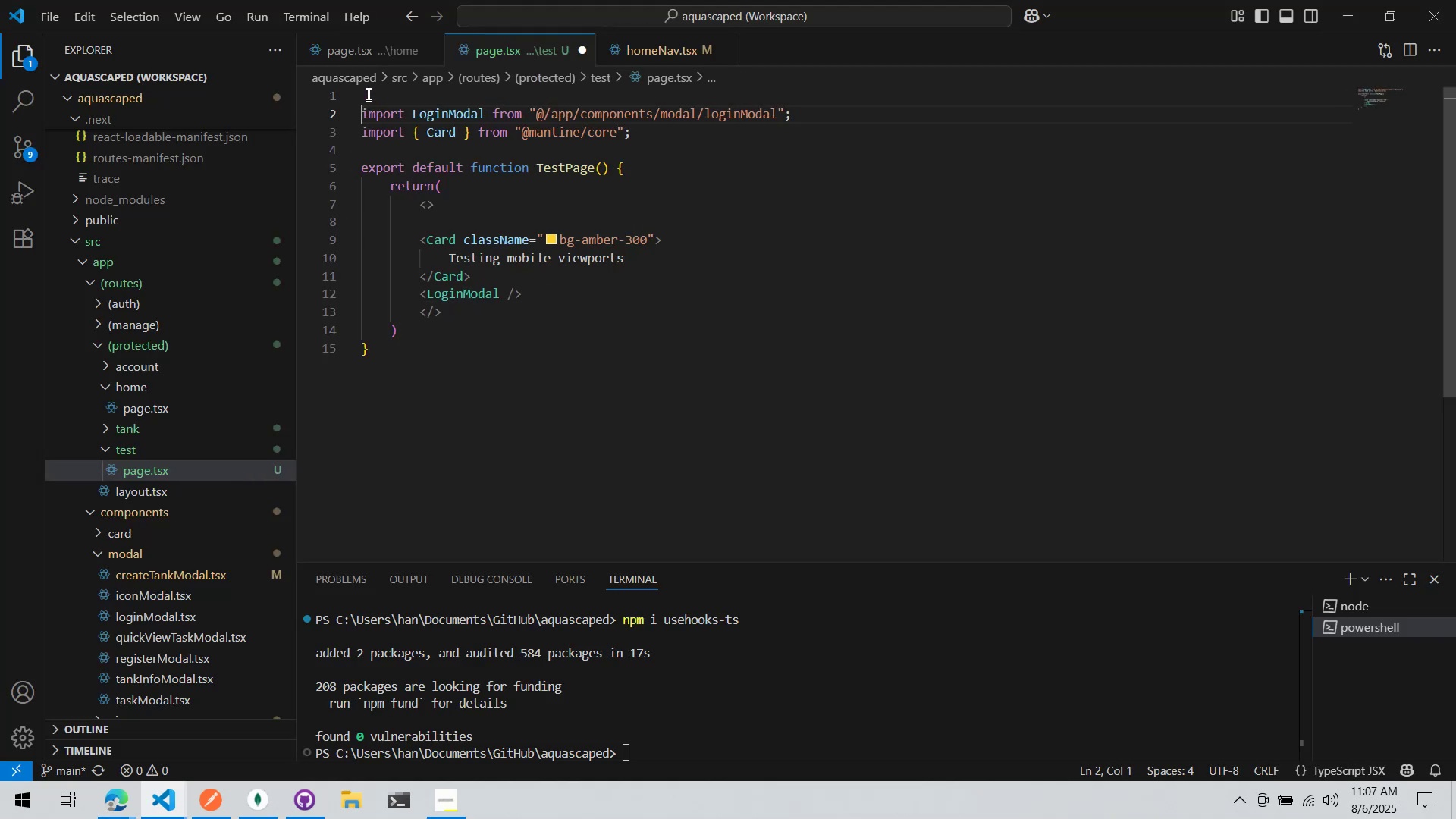 
key(Enter)
 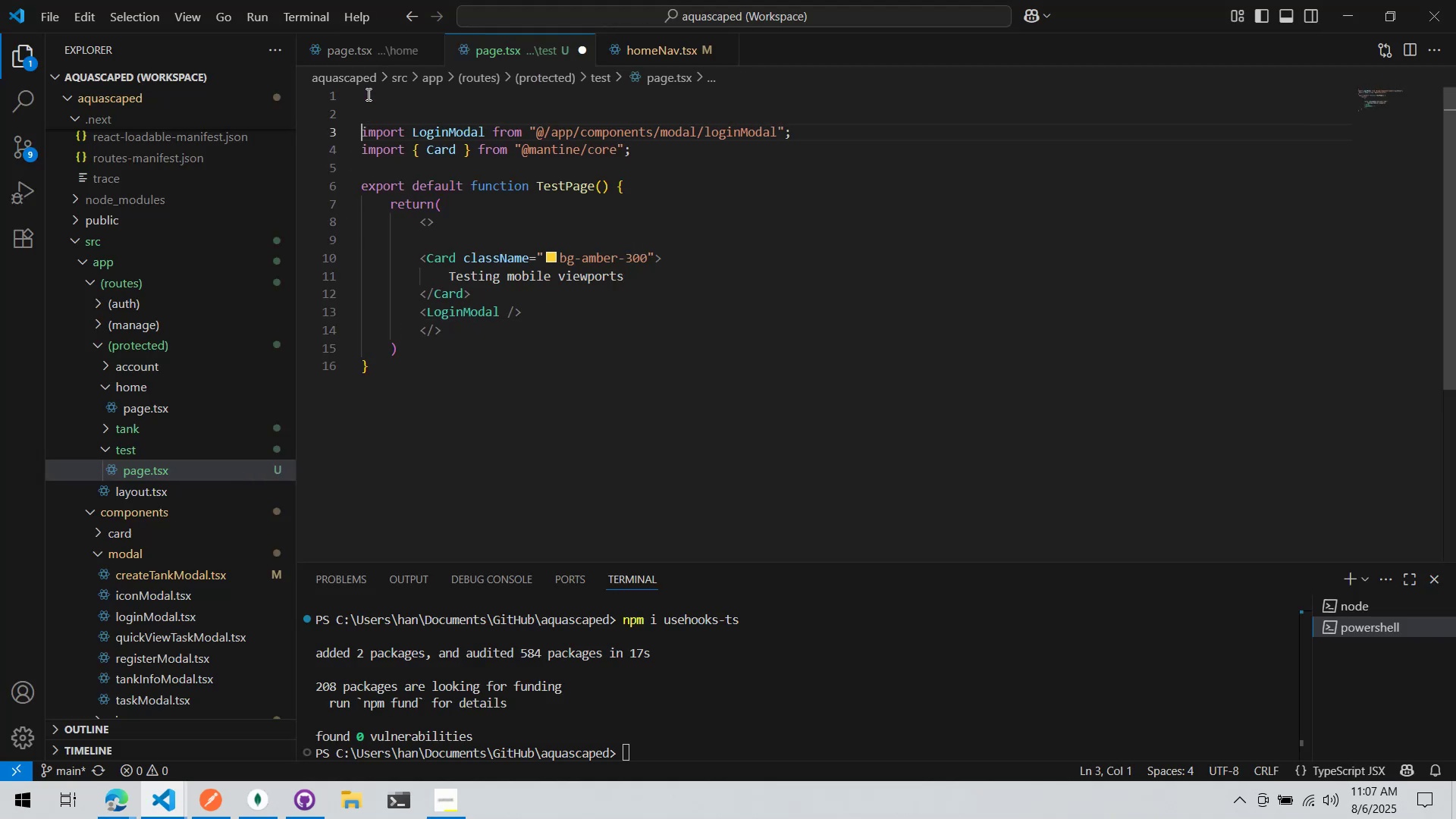 
key(ArrowUp)
 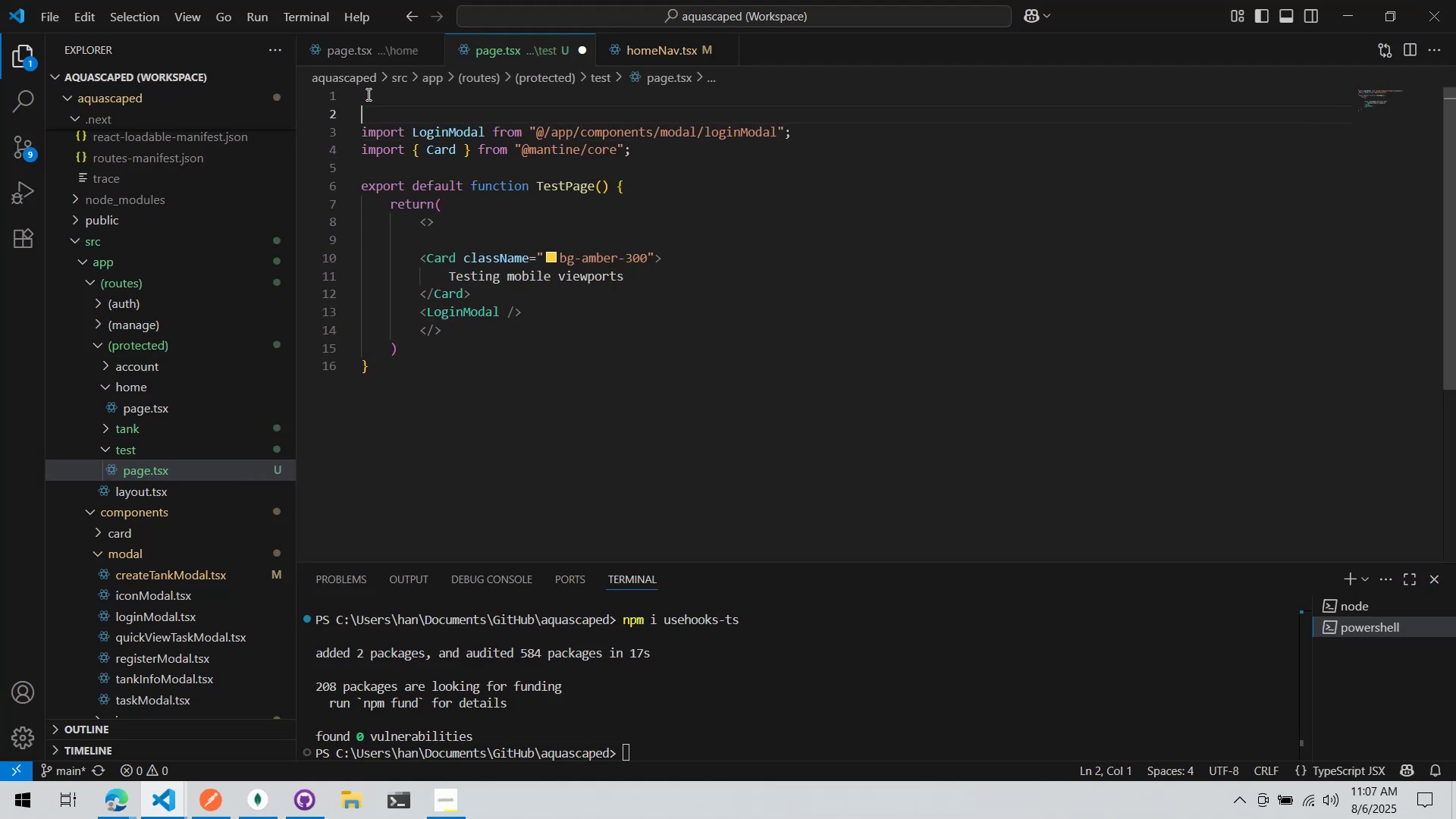 
key(ArrowUp)
 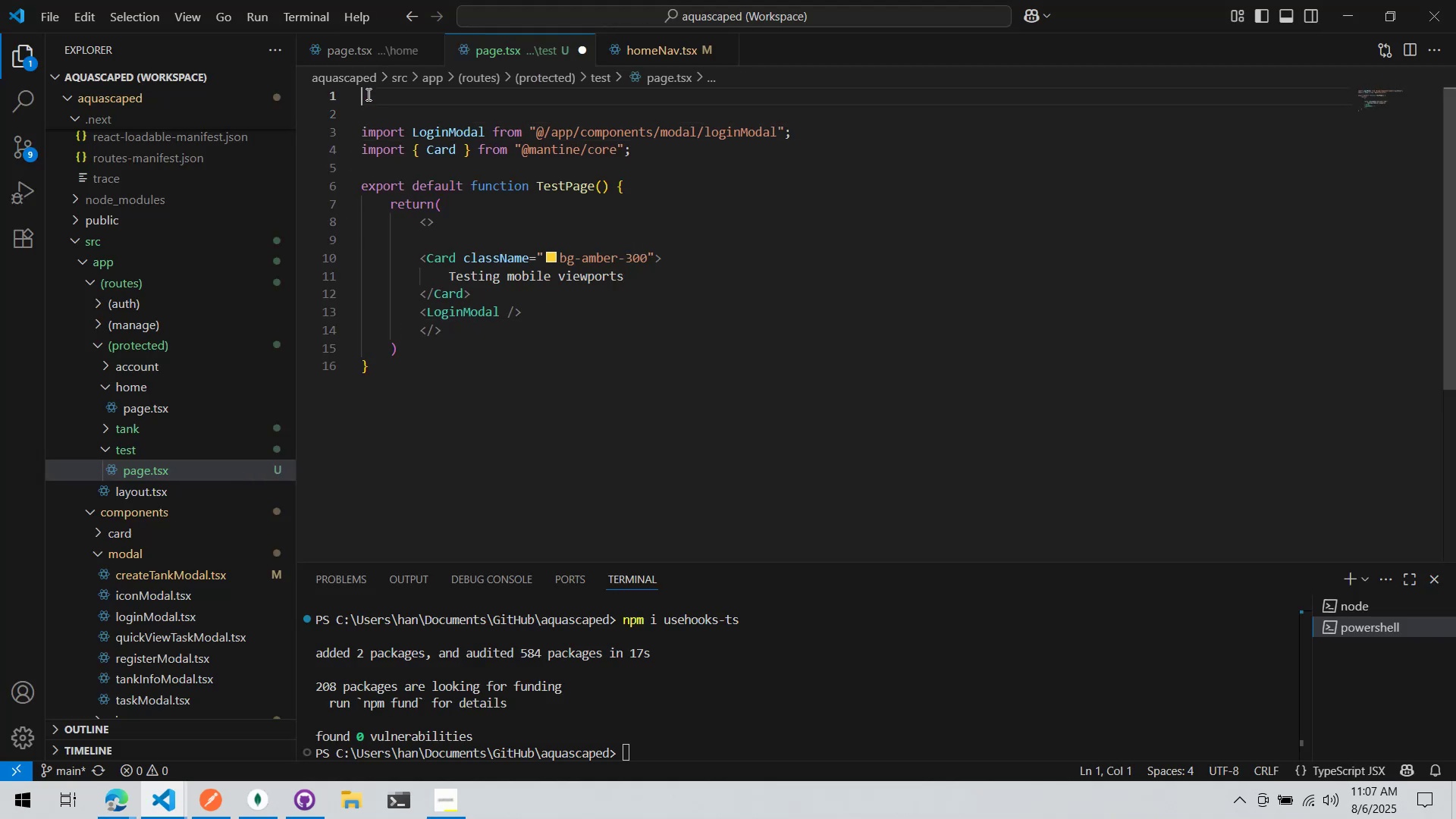 
type('s)
key(Backspace)
type(use client)
 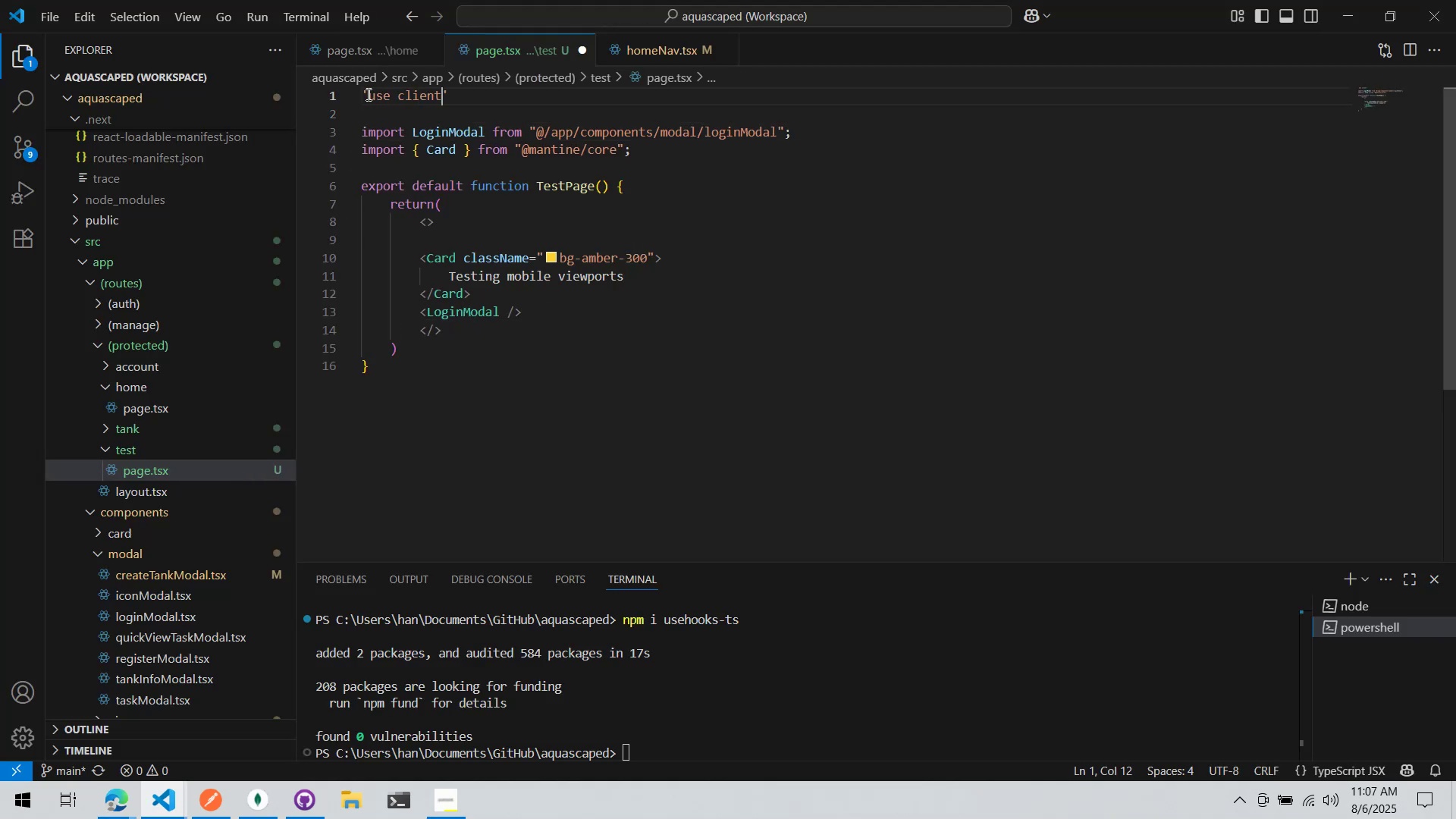 
key(Control+ControlLeft)
 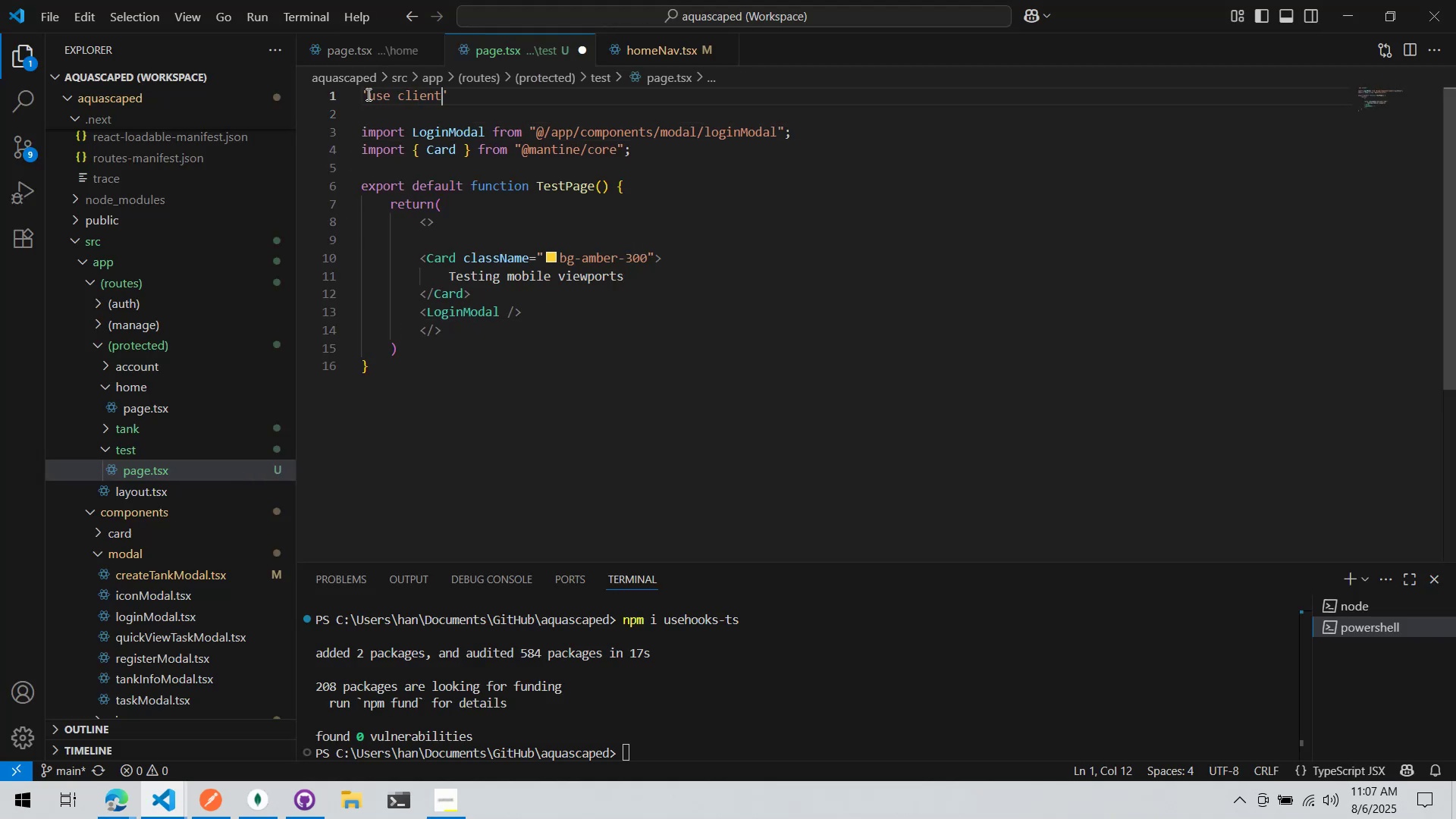 
key(Control+S)
 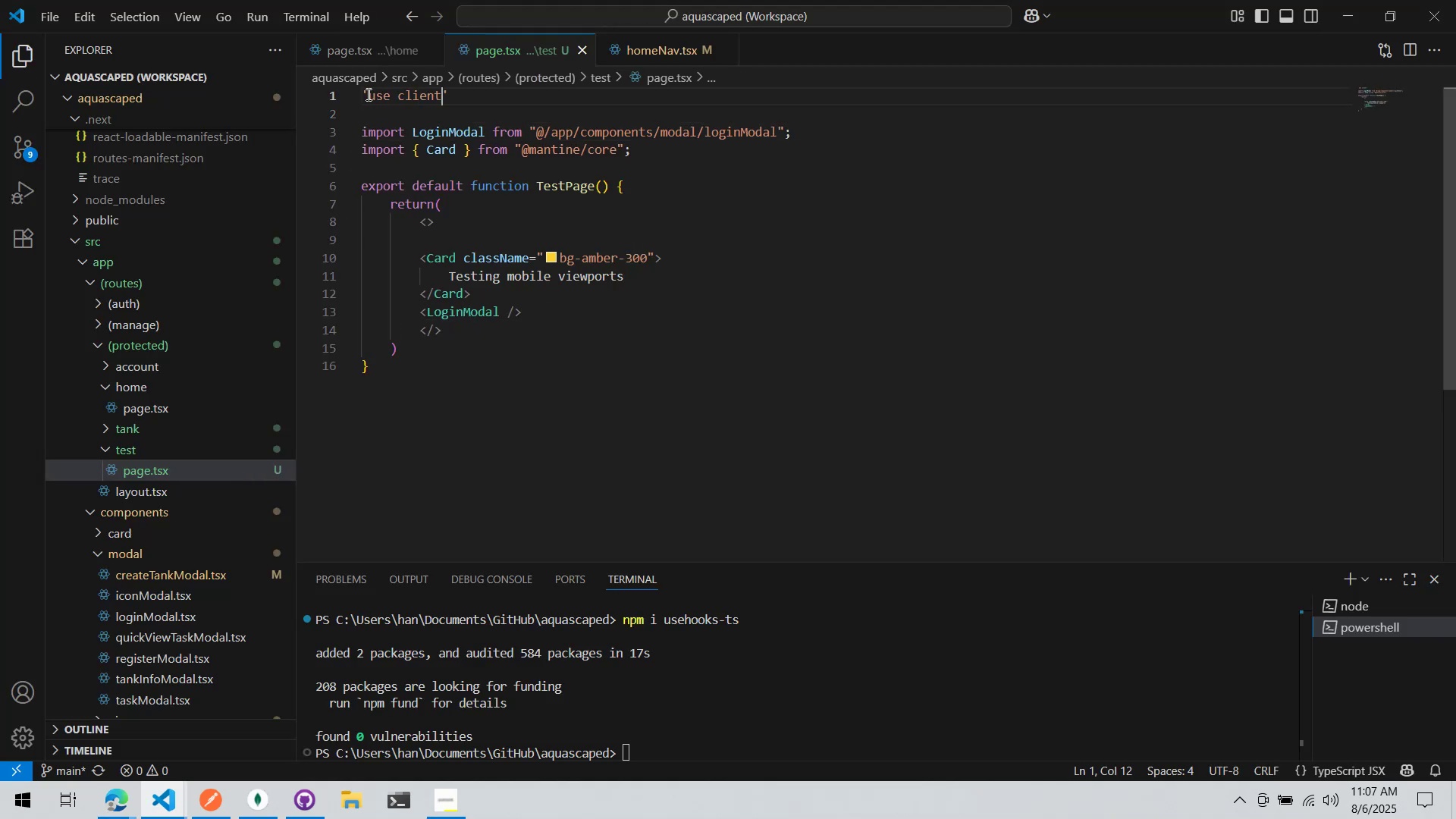 
key(Alt+AltLeft)
 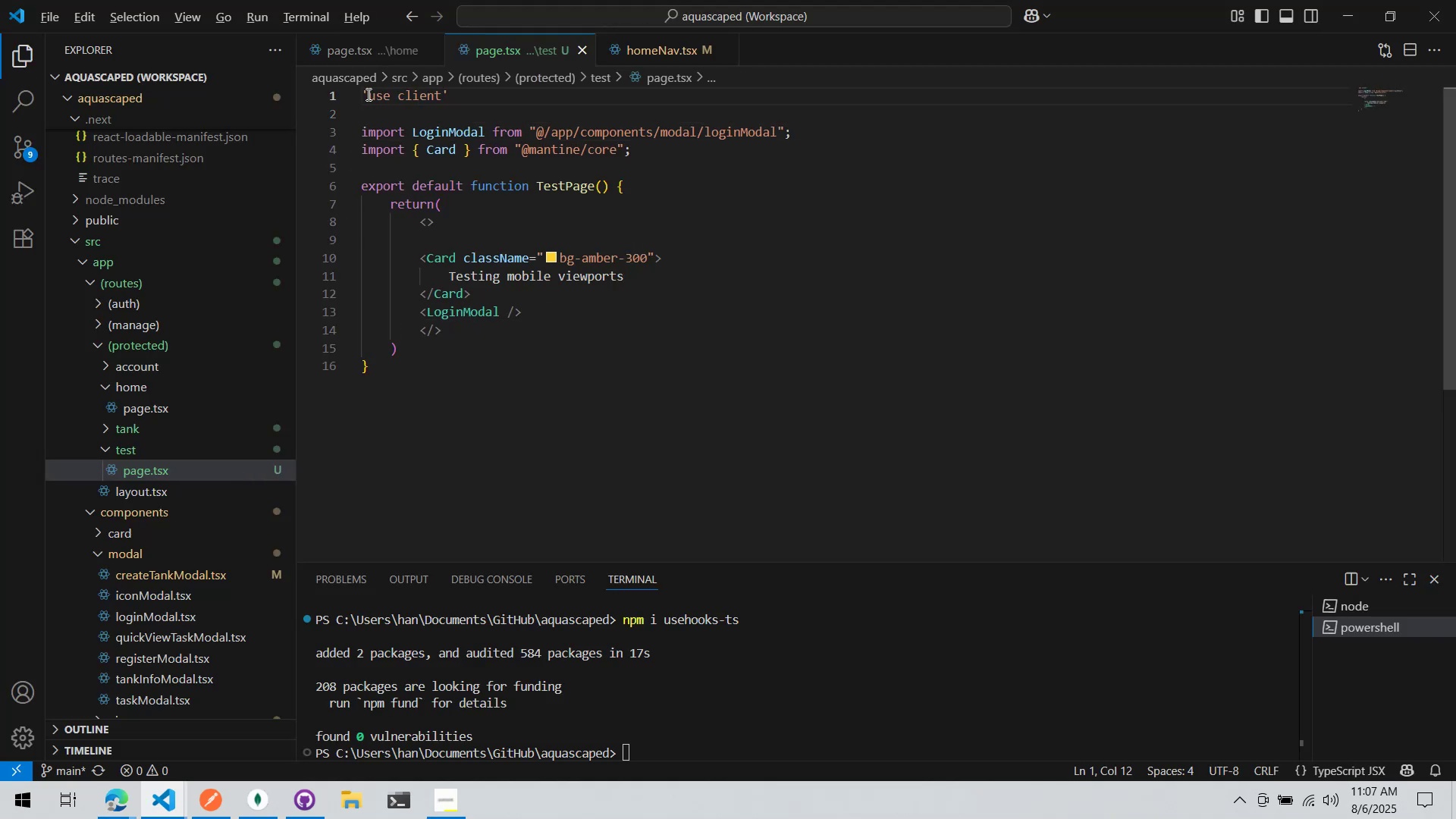 
key(Alt+Tab)
 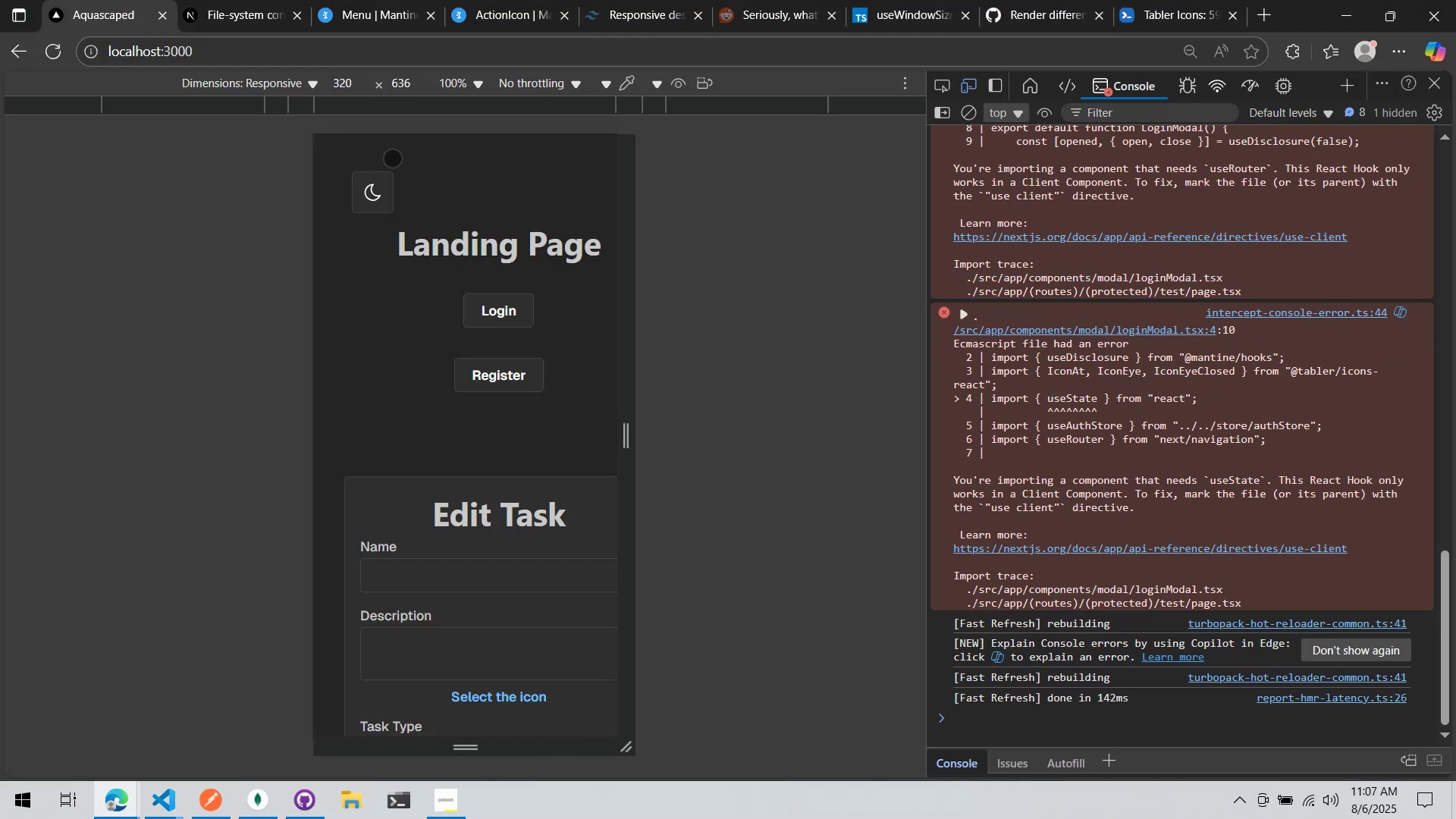 
key(Alt+AltLeft)
 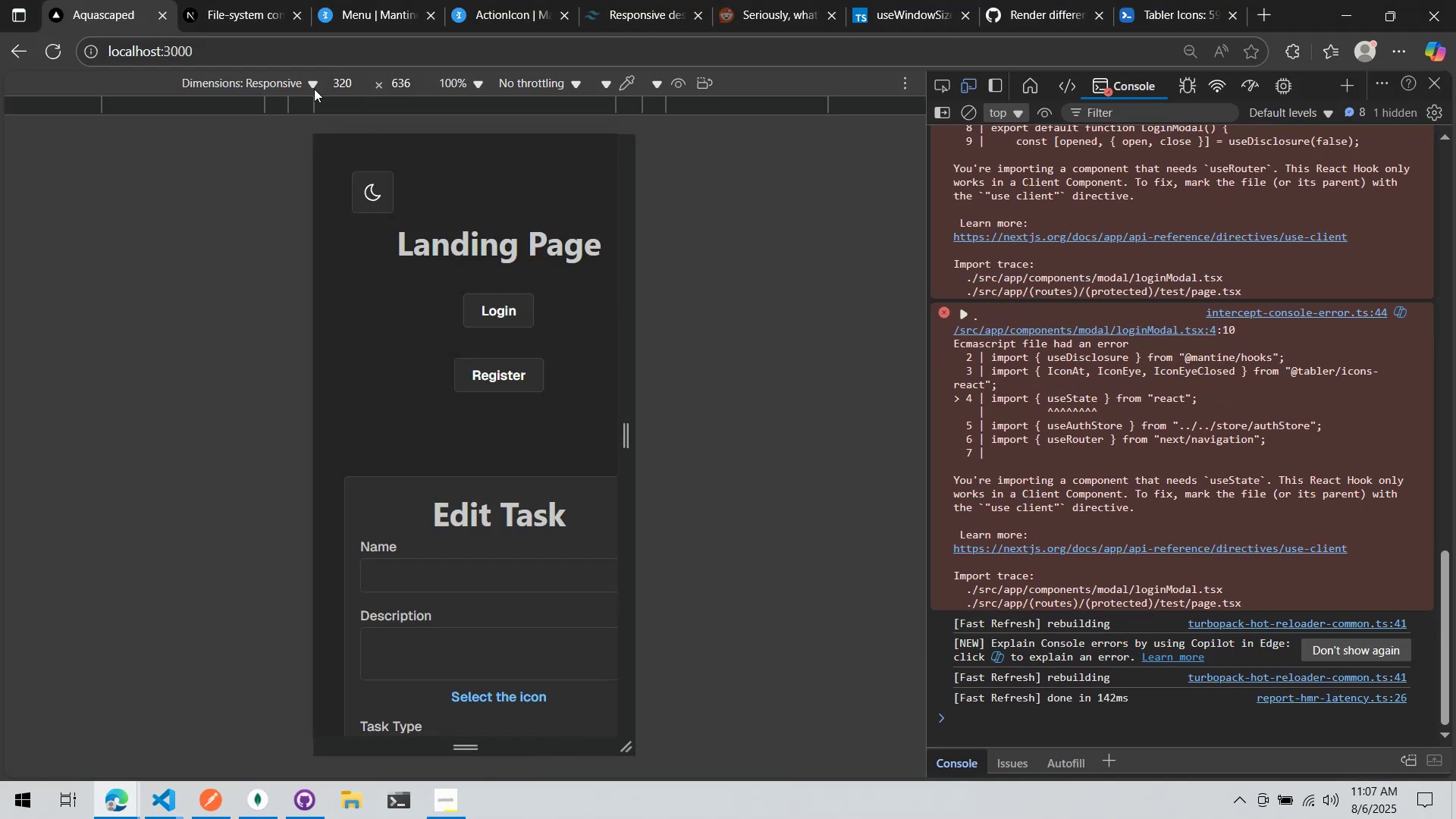 
key(Alt+Tab)
 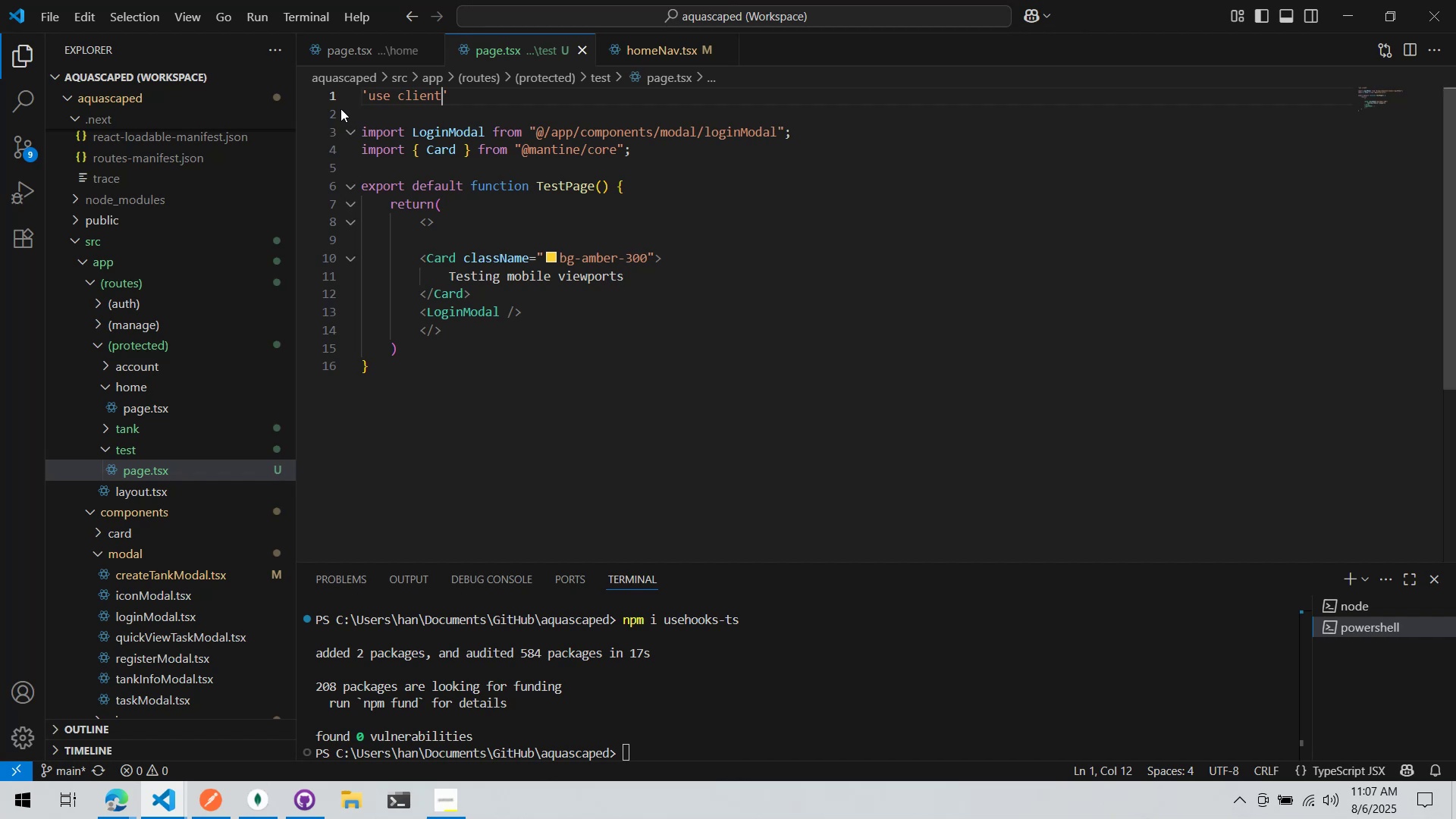 
hold_key(key=AltLeft, duration=1.53)
 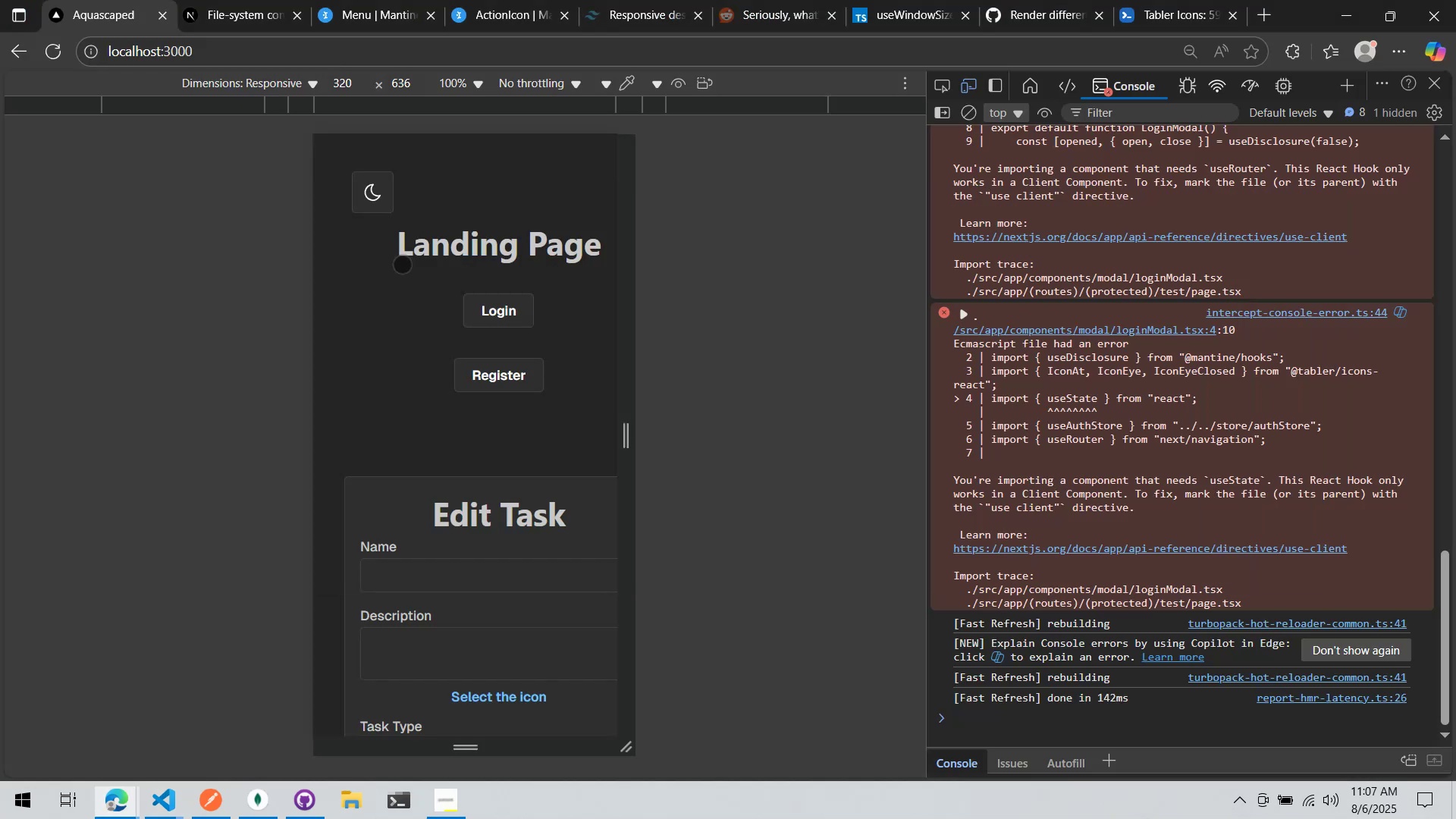 
key(Alt+Tab)
 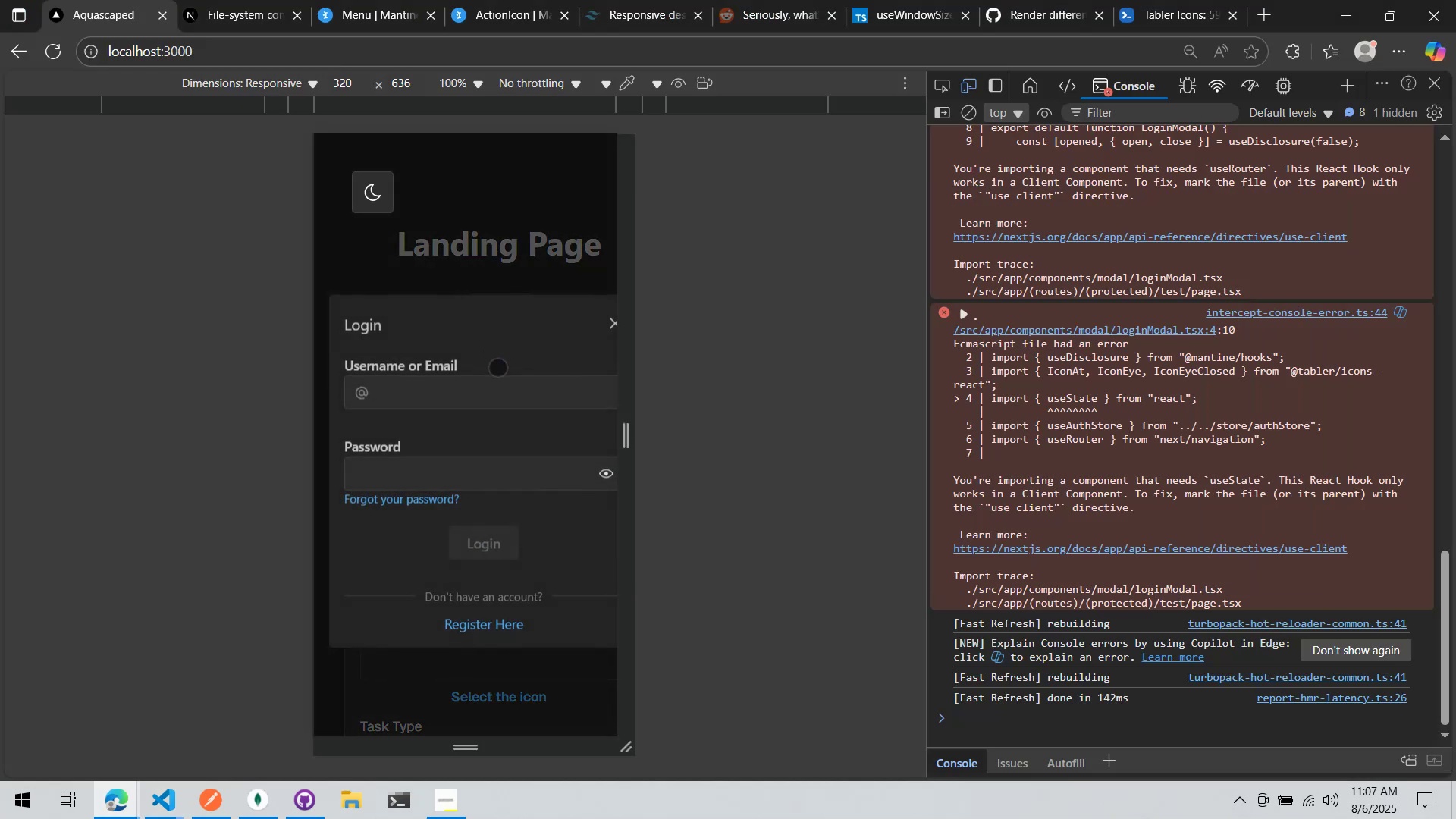 
double_click([487, 388])
 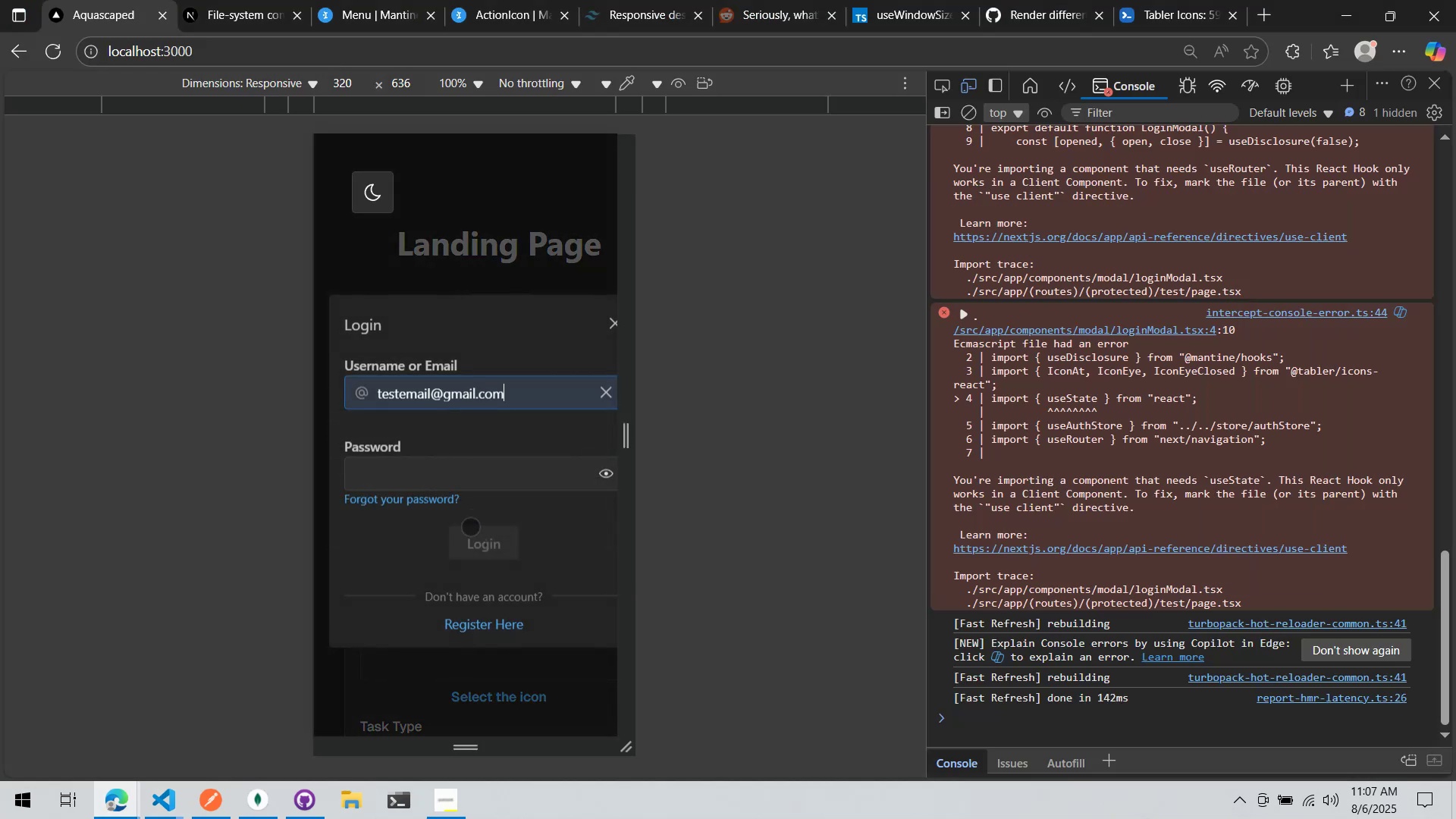 
double_click([460, 482])
 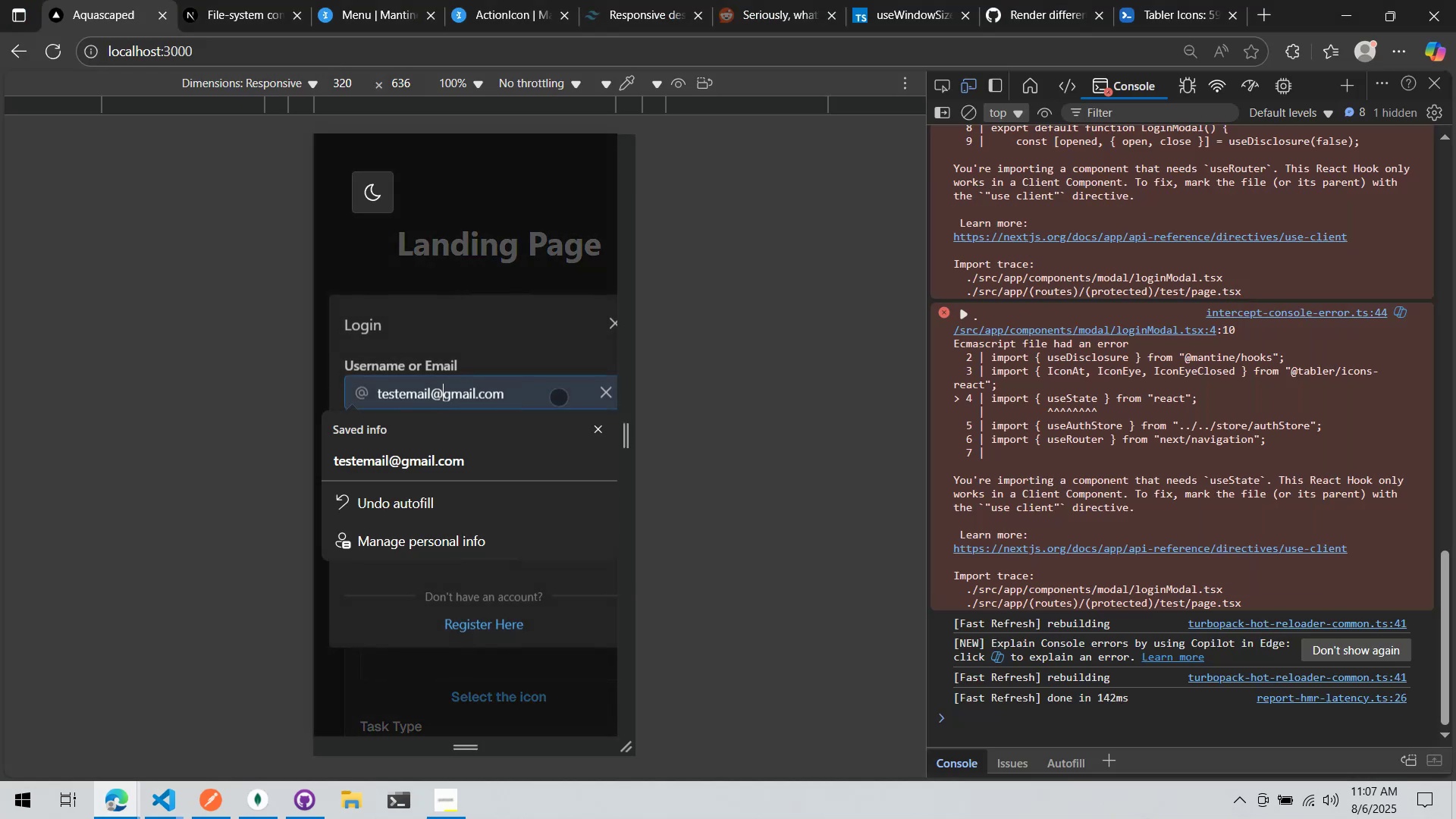 
left_click([533, 366])
 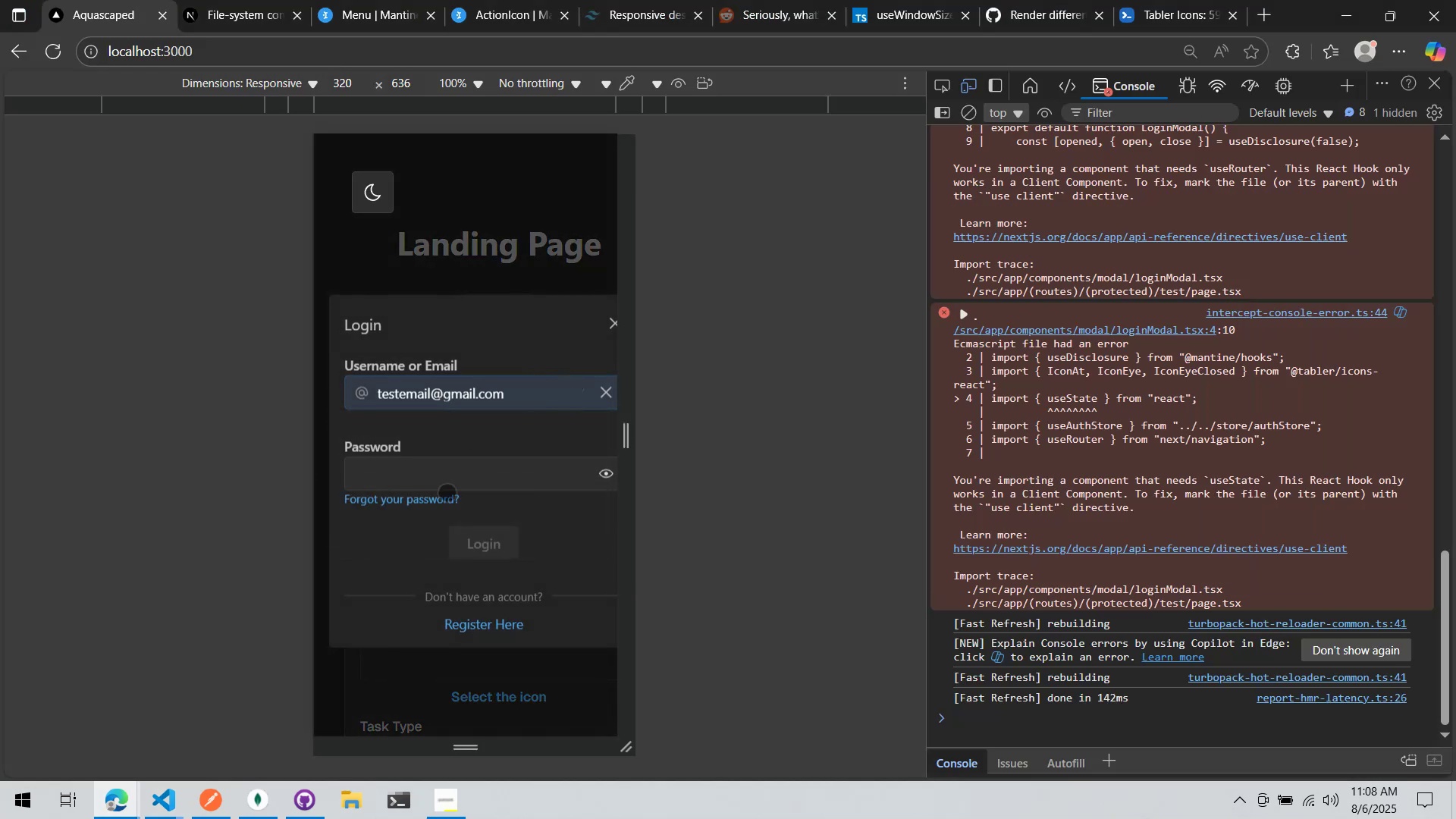 
double_click([450, 474])
 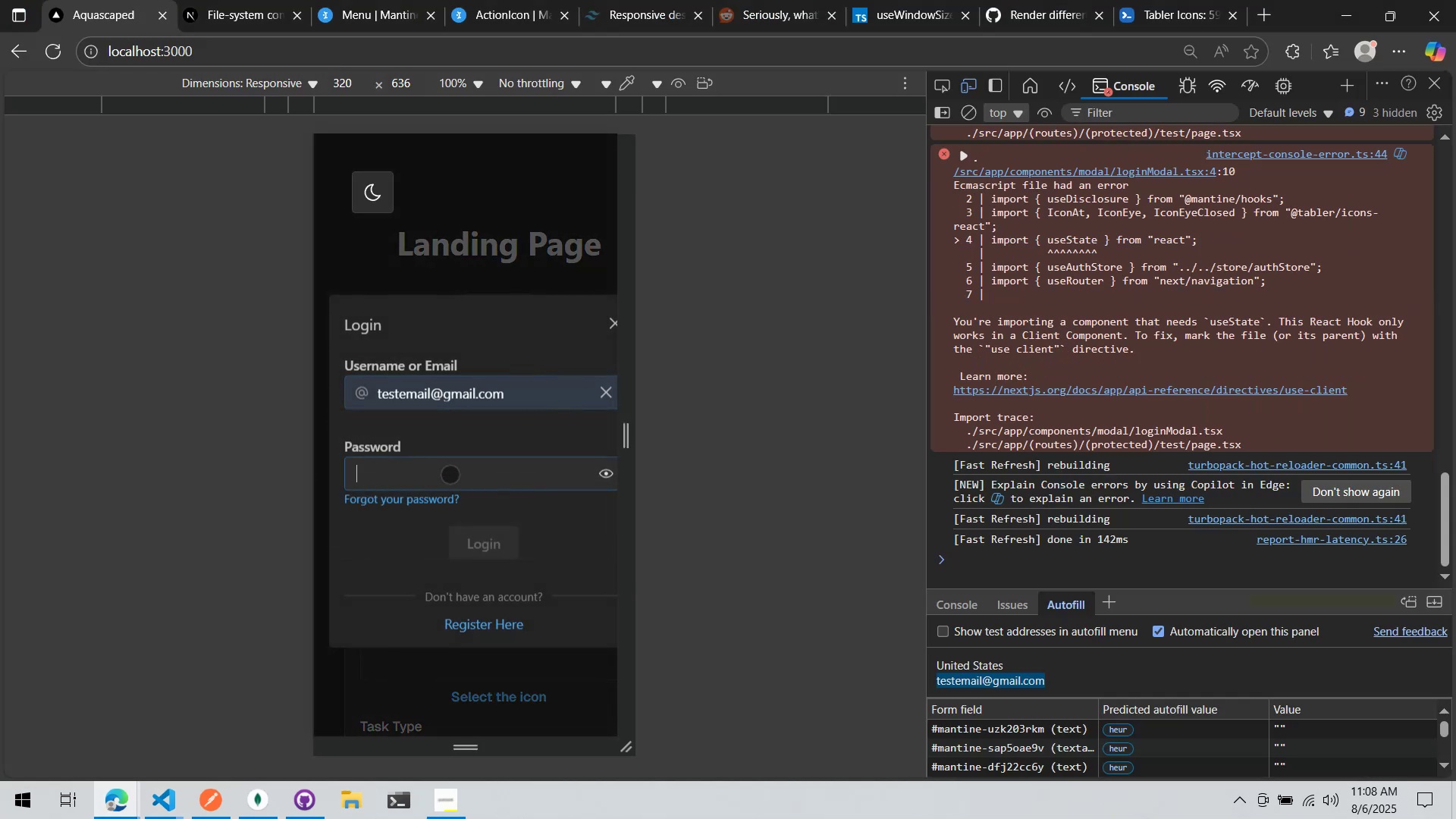 
type(12345678)
 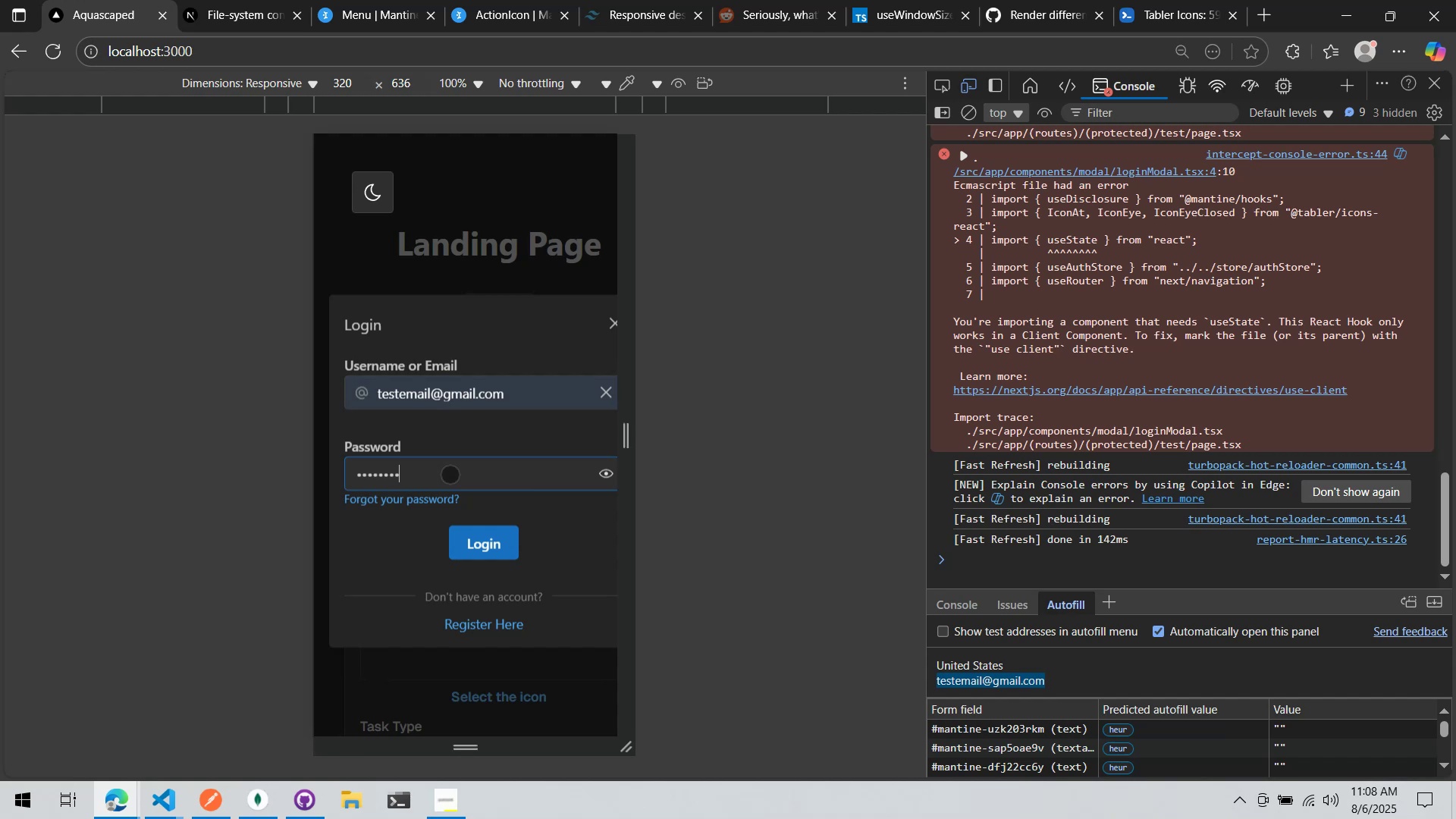 
key(Enter)
 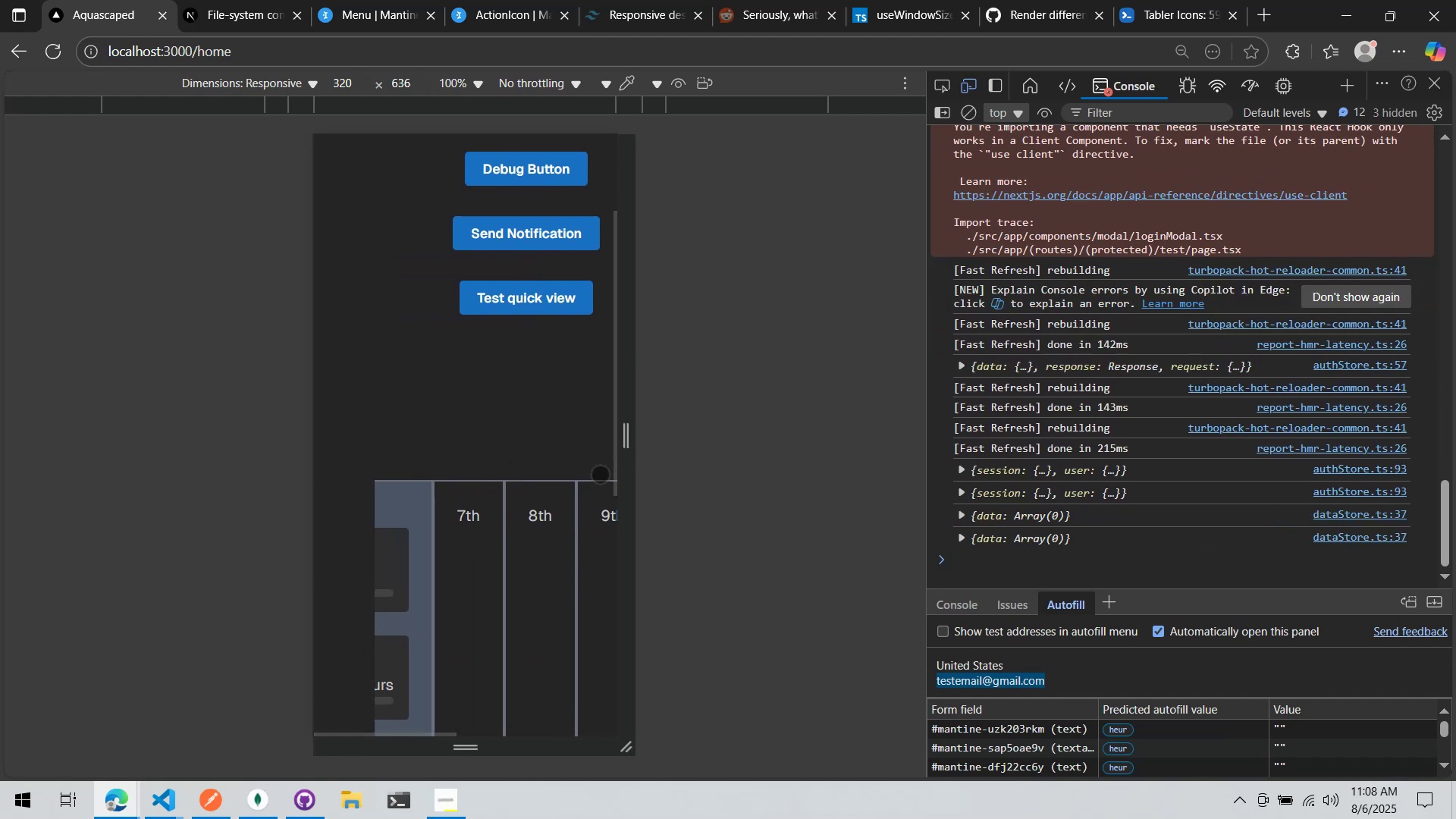 
wait(5.22)
 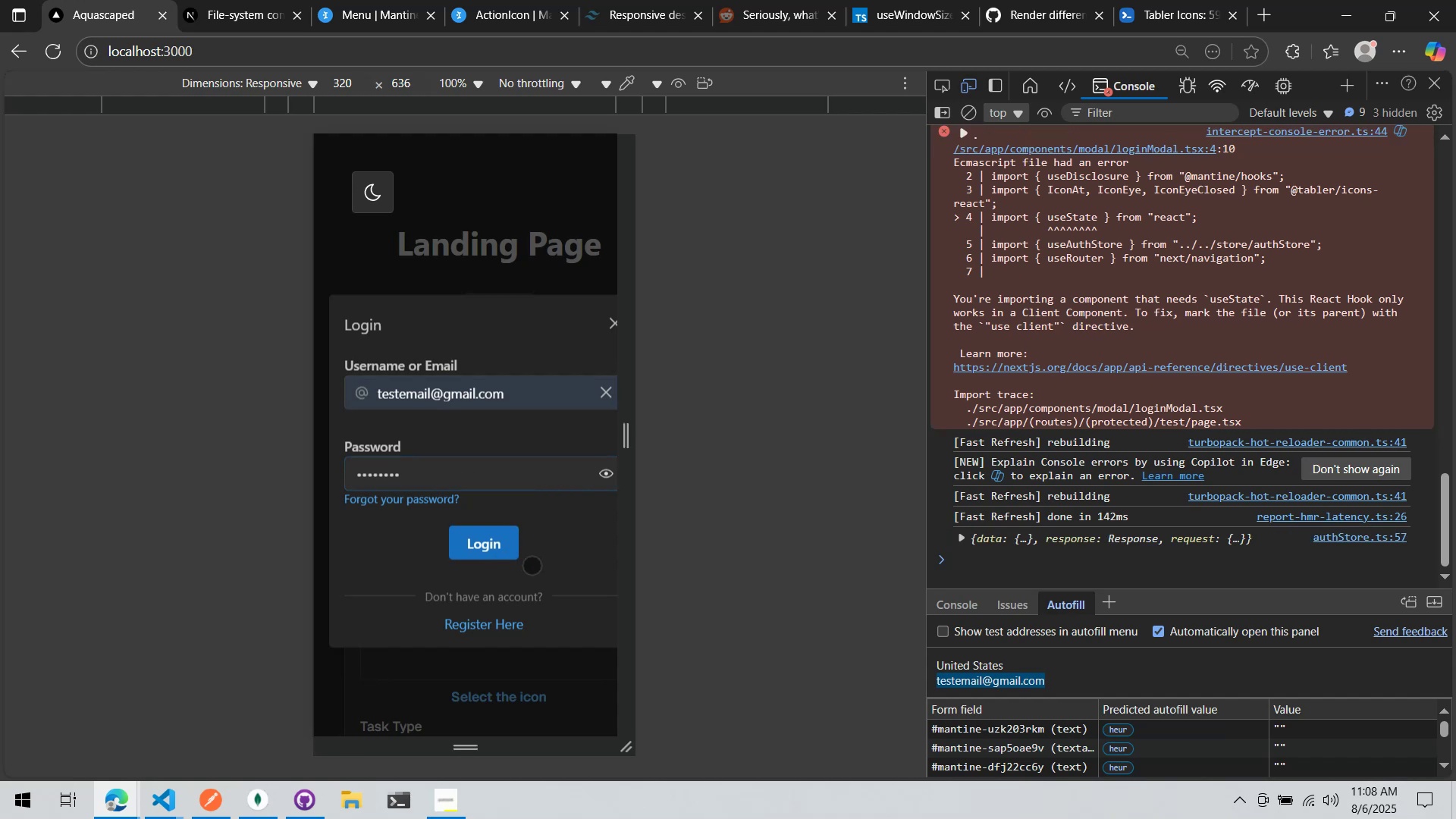 
double_click([237, 51])
 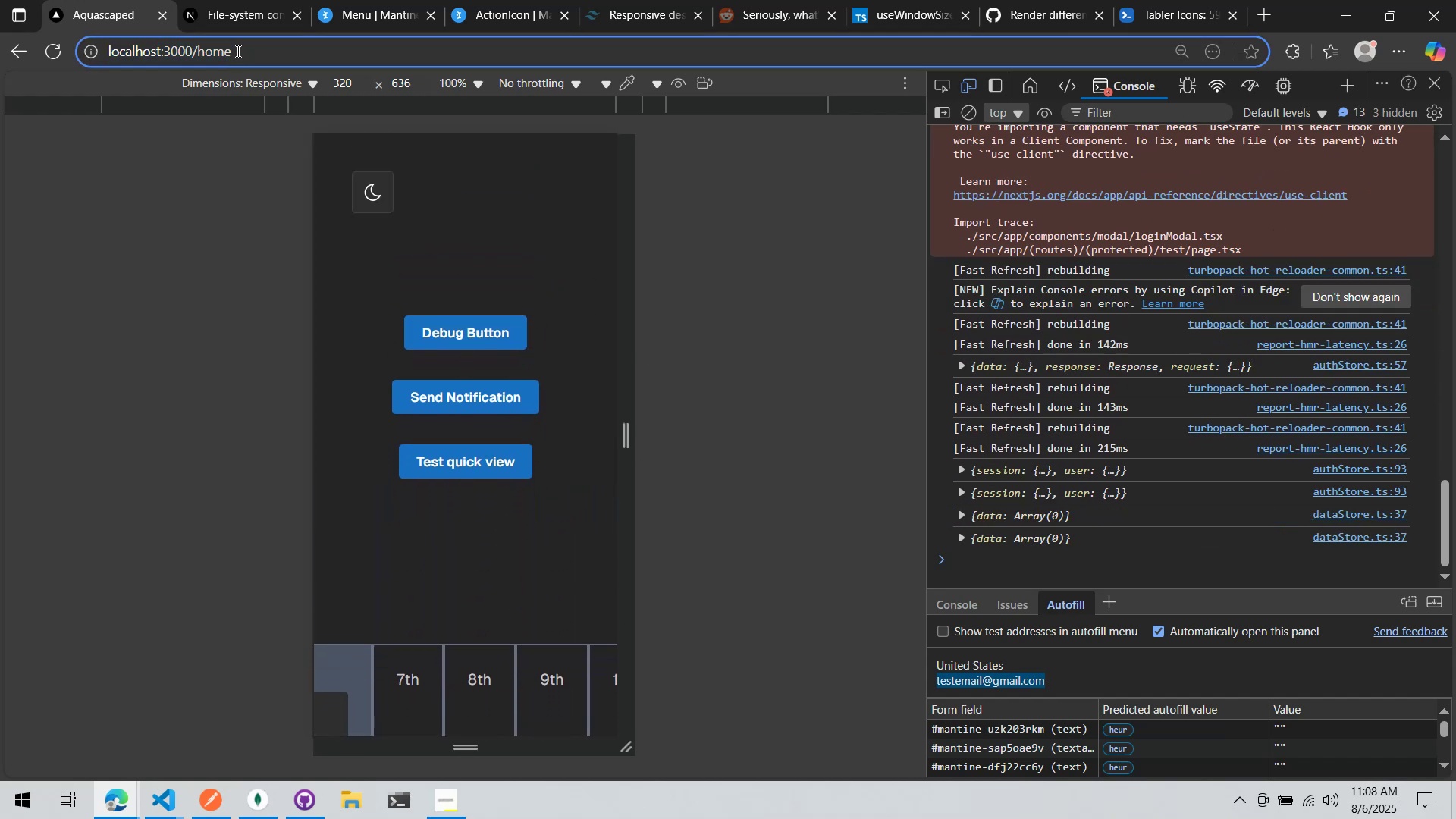 
key(Backspace)
key(Backspace)
key(Backspace)
key(Backspace)
type(test)
 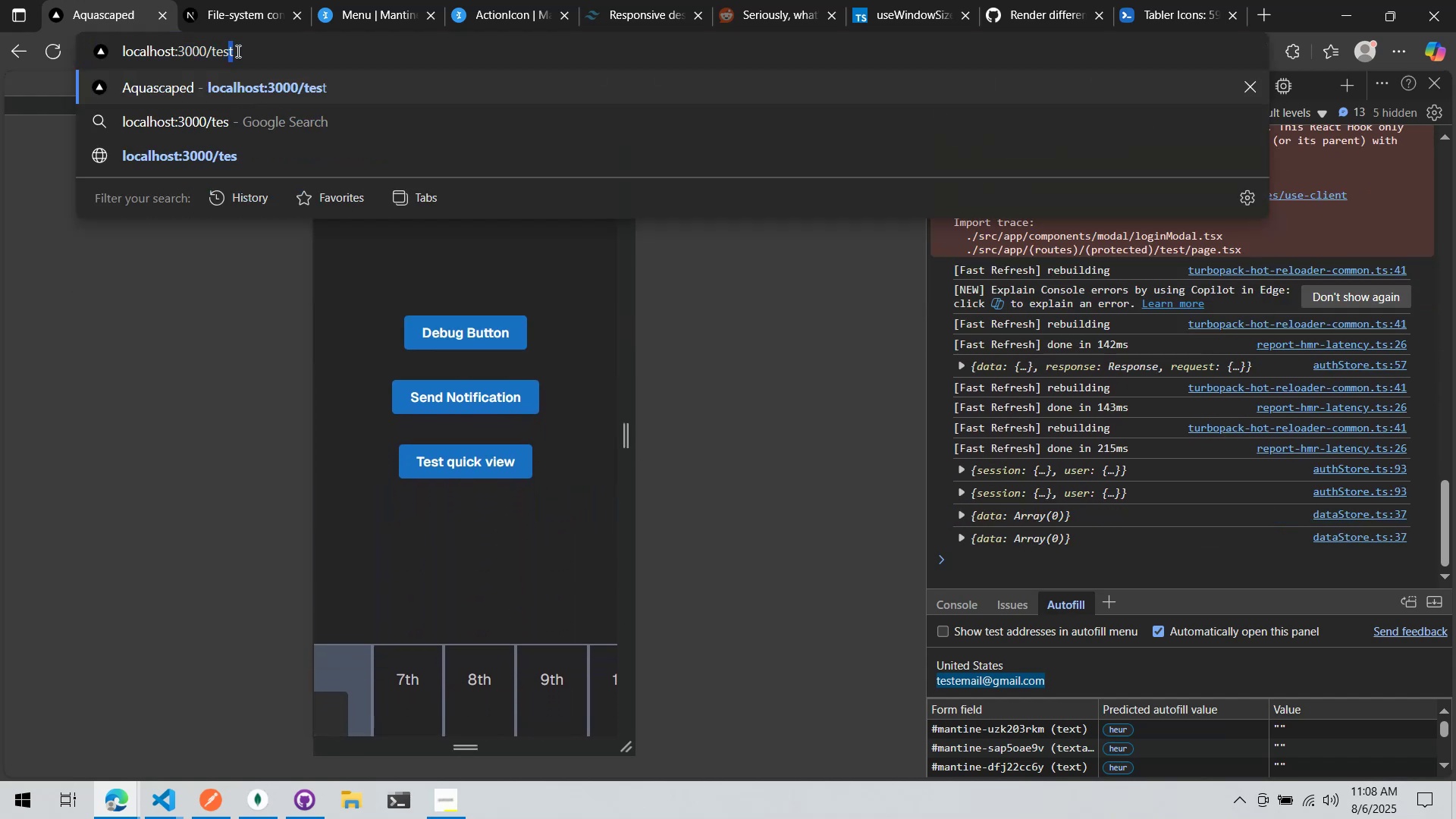 
key(Enter)
 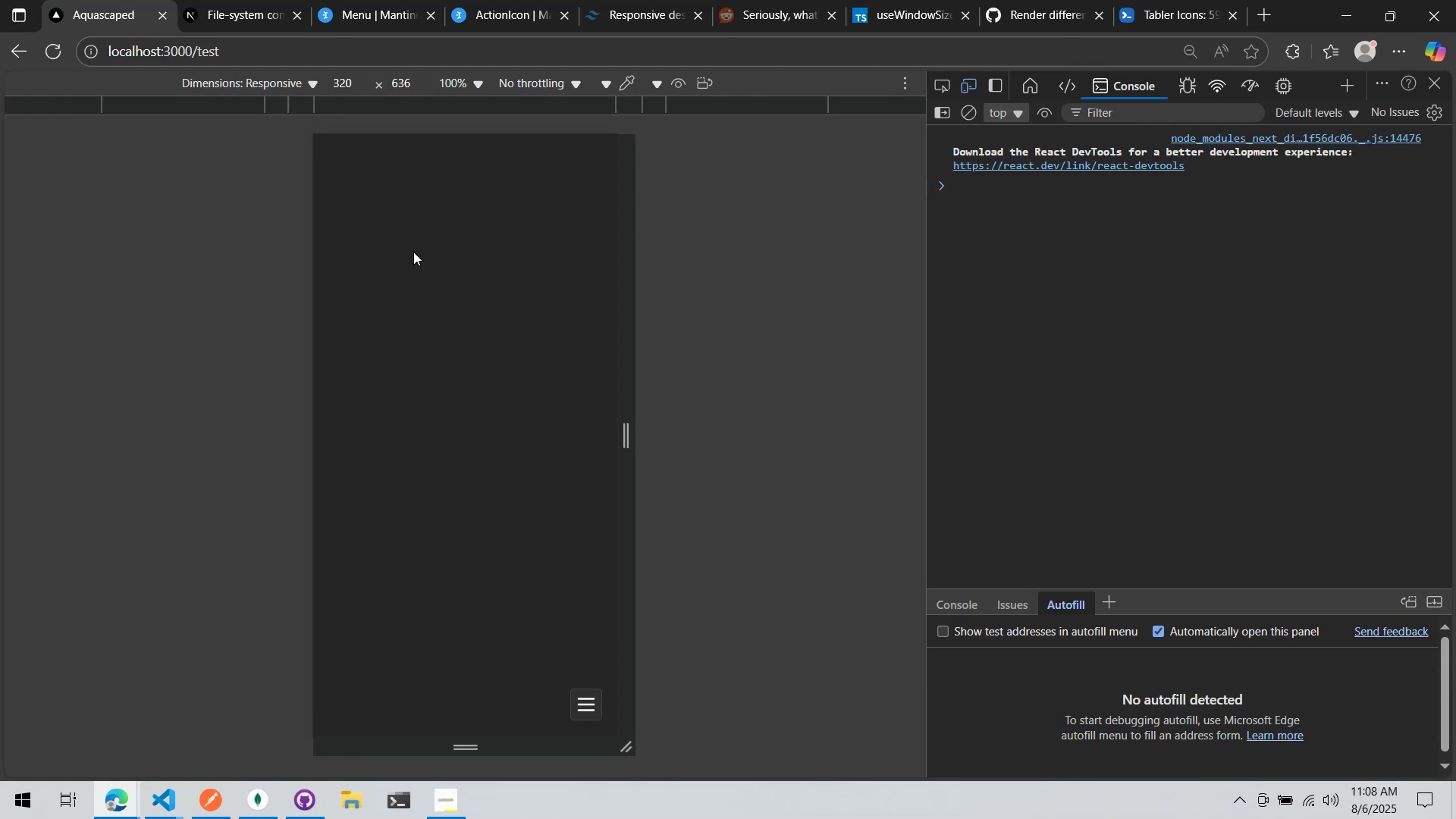 
left_click_drag(start_coordinate=[413, 253], to_coordinate=[434, 303])
 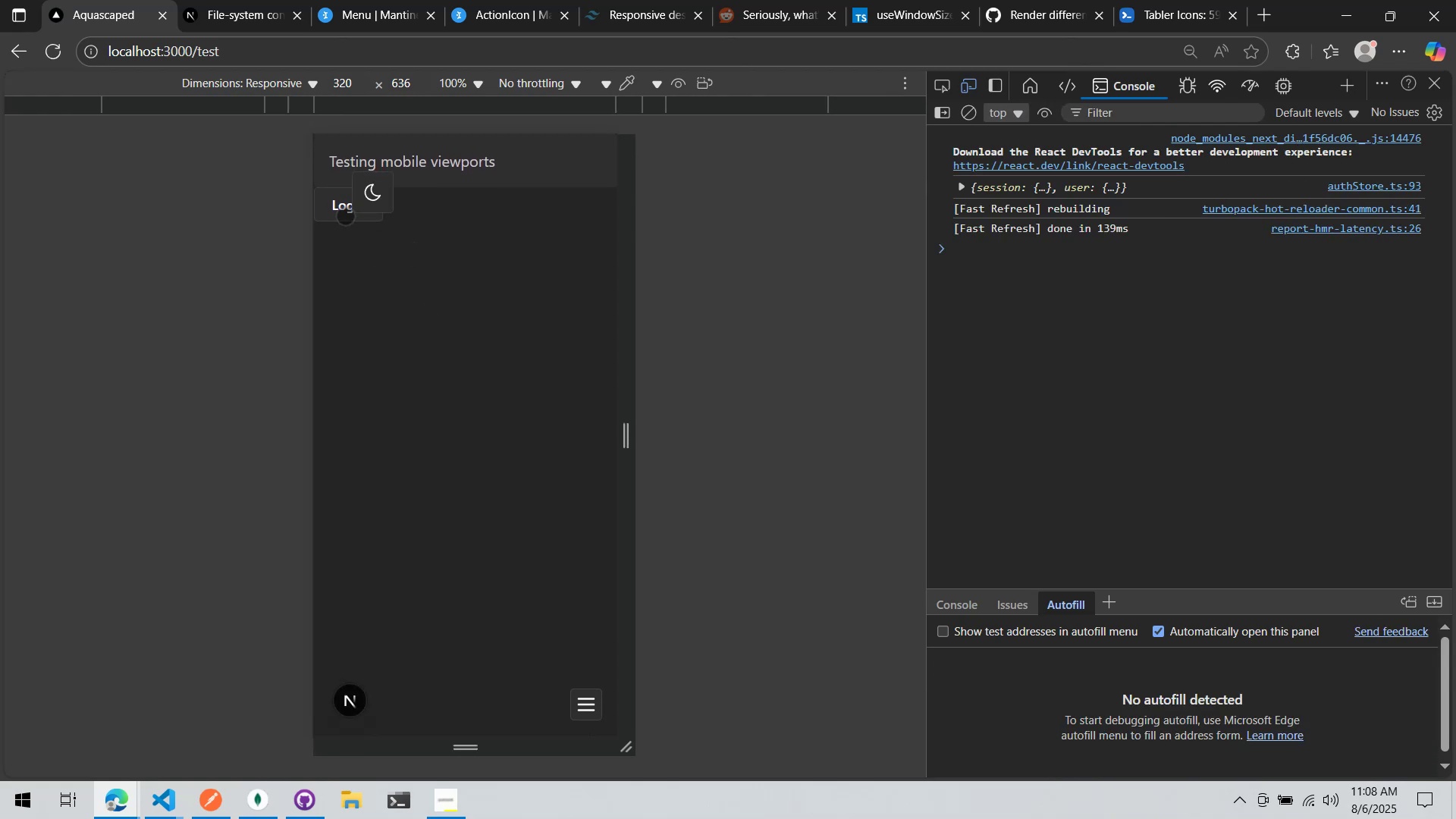 
left_click([330, 214])
 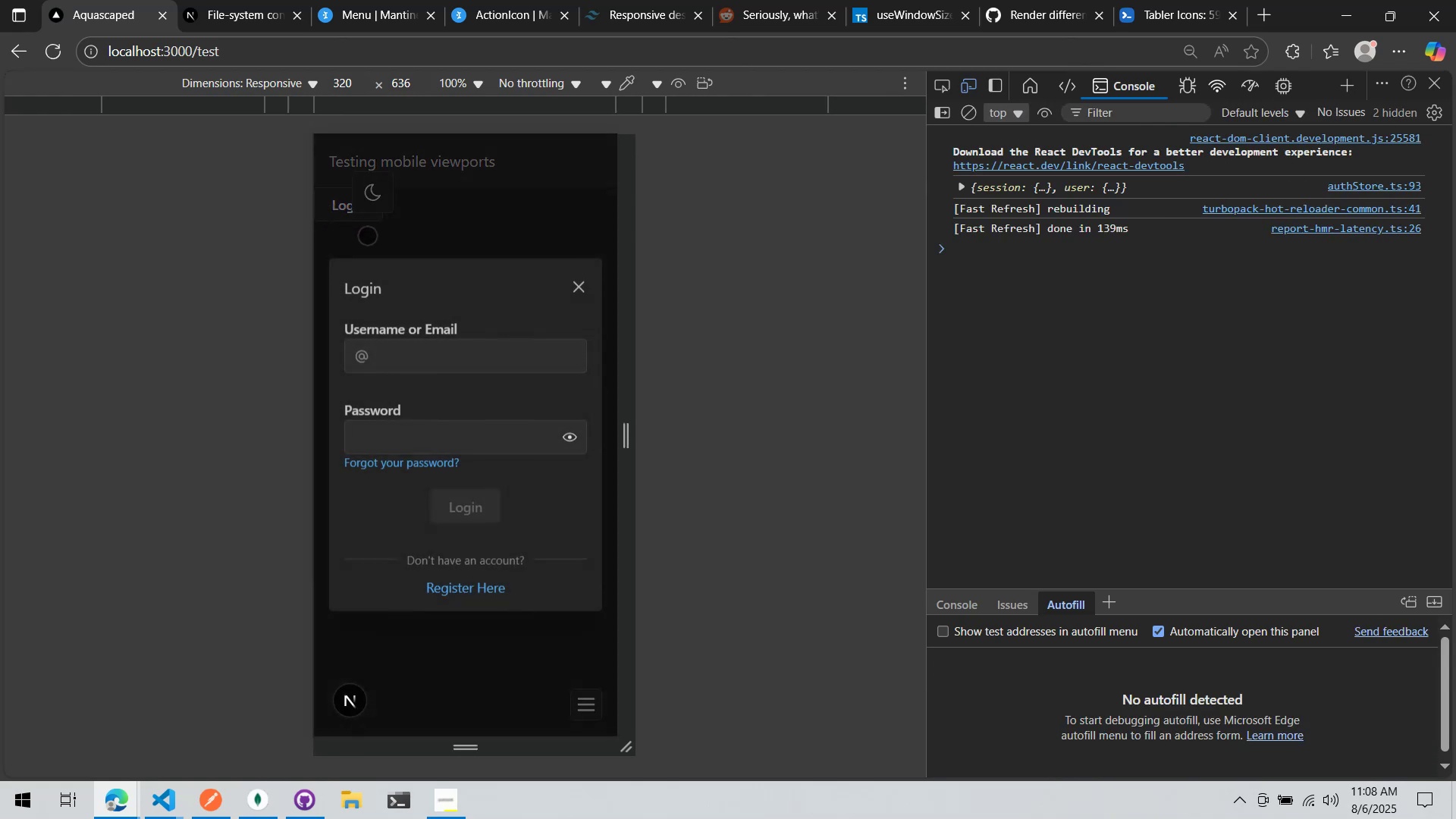 
left_click([413, 239])
 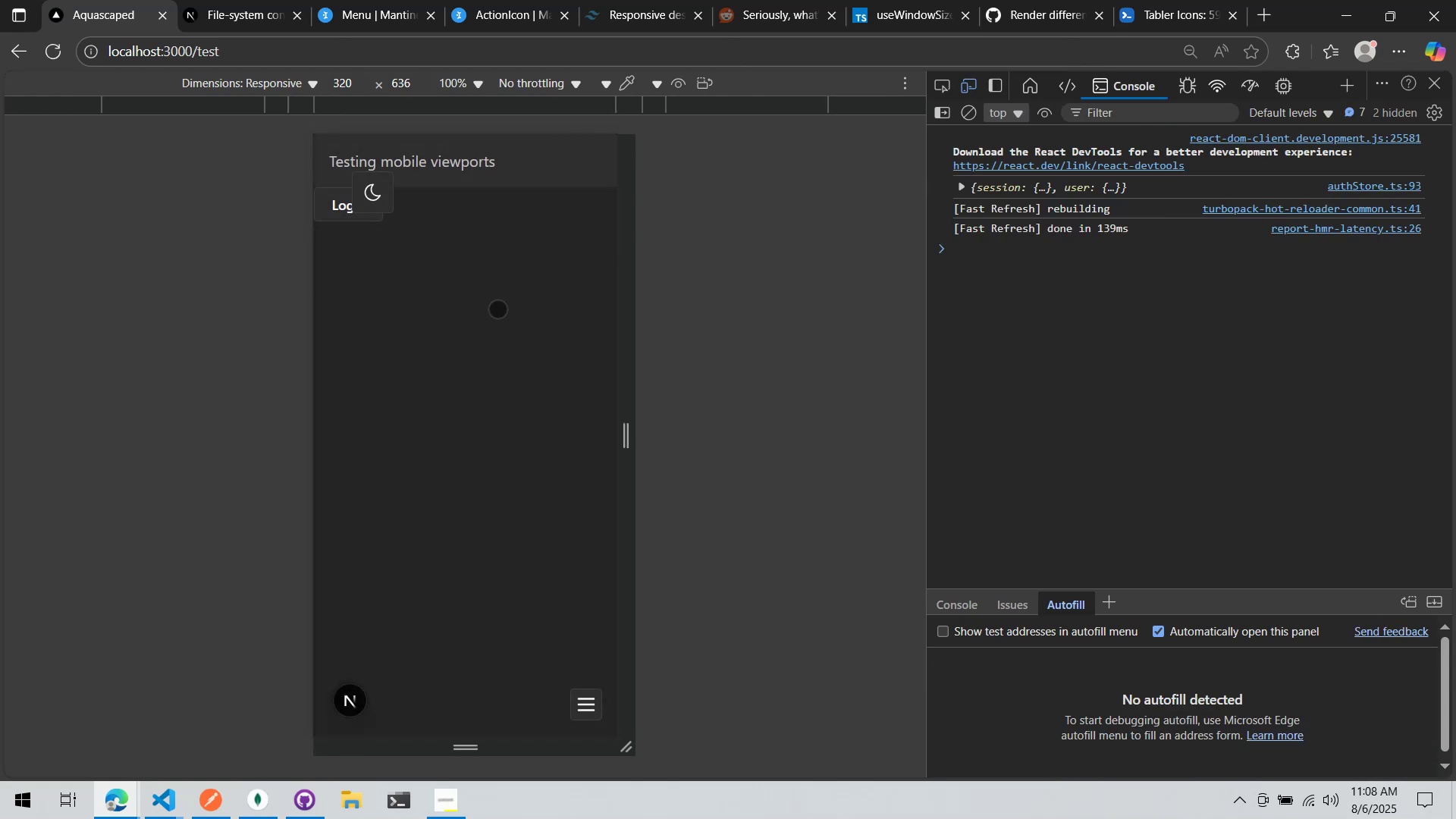 
left_click_drag(start_coordinate=[495, 303], to_coordinate=[502, 425])
 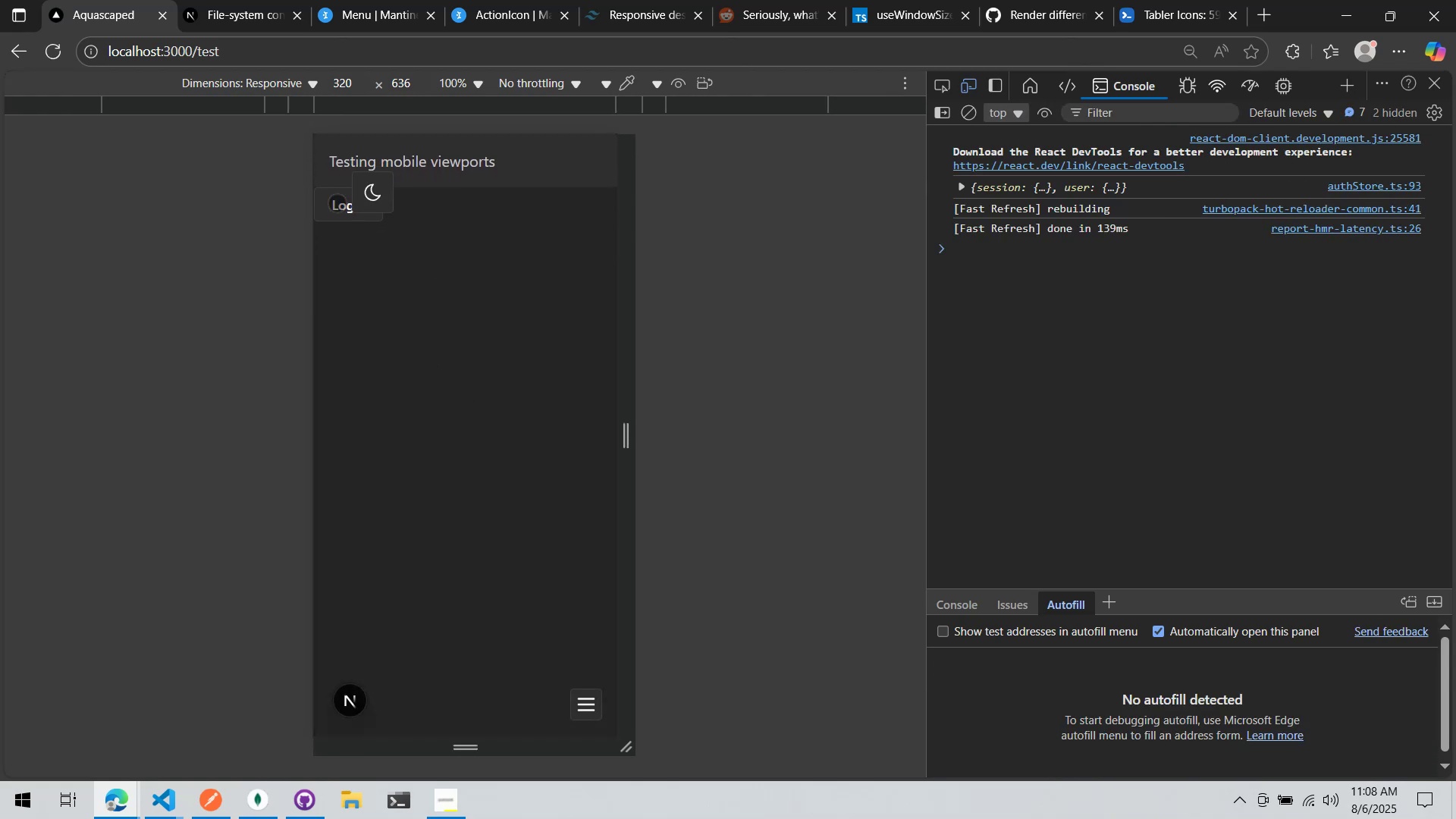 
left_click([336, 202])
 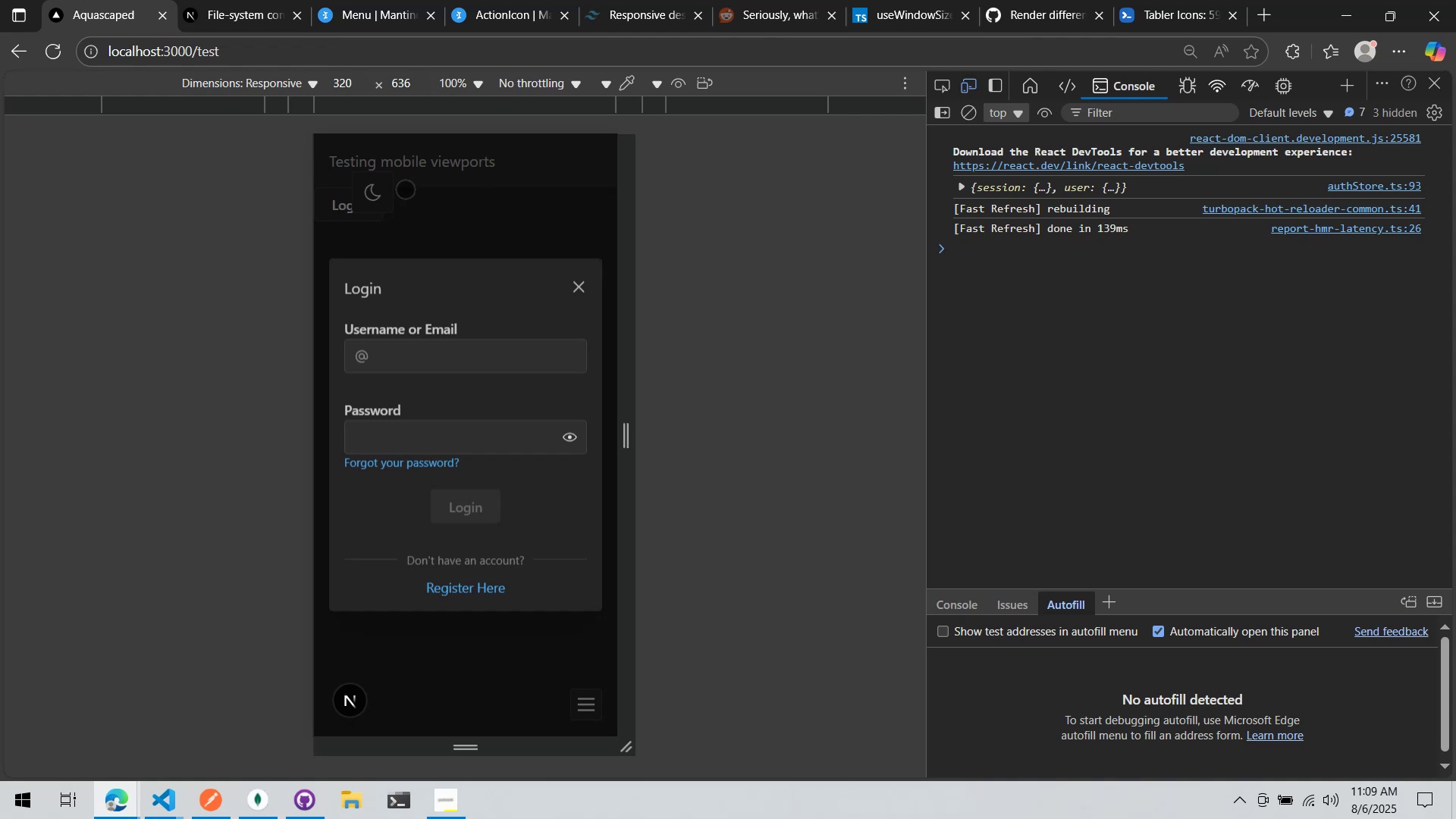 
wait(97.85)
 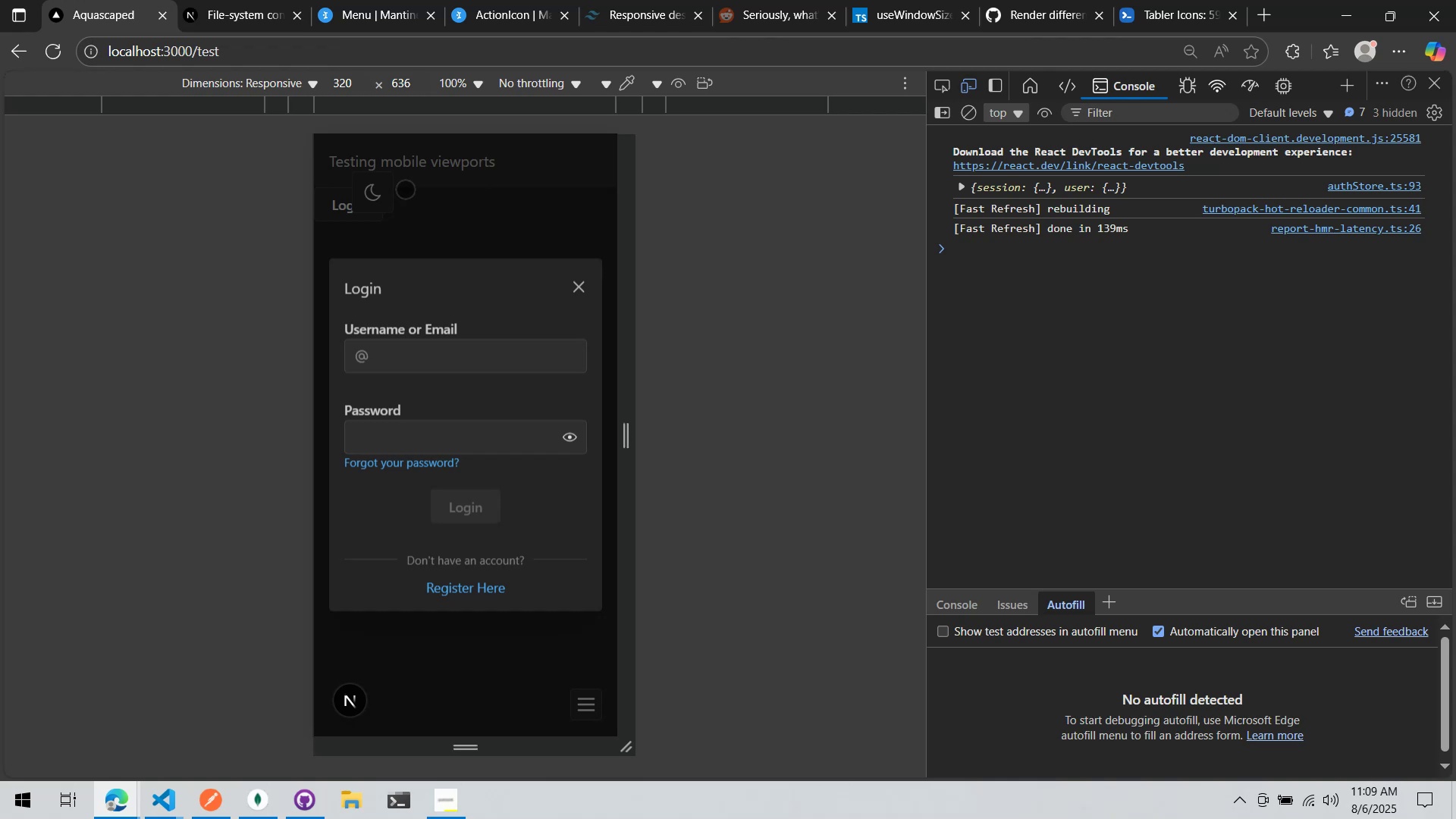 
left_click([489, 231])
 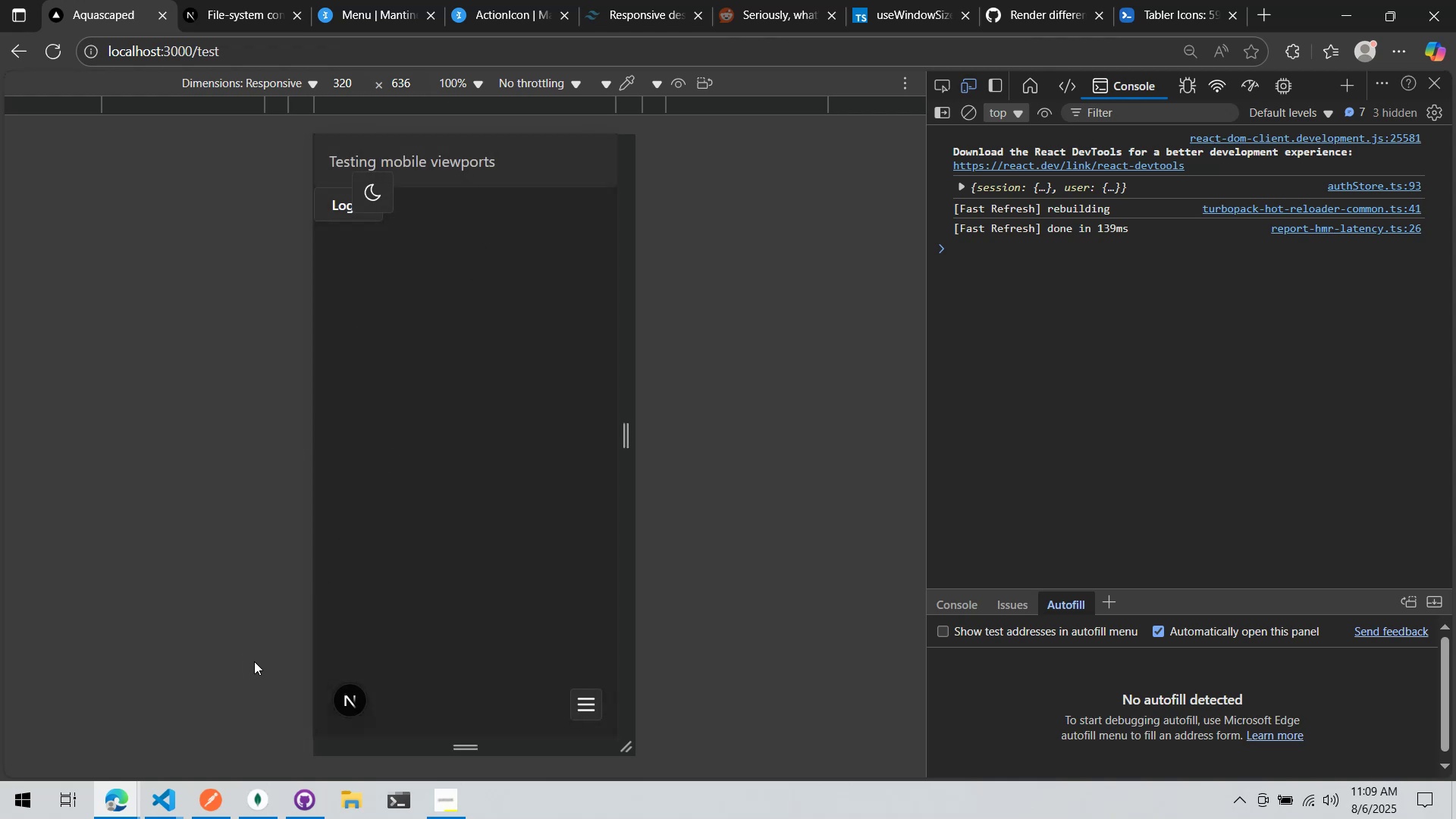 
mouse_move([152, 797])
 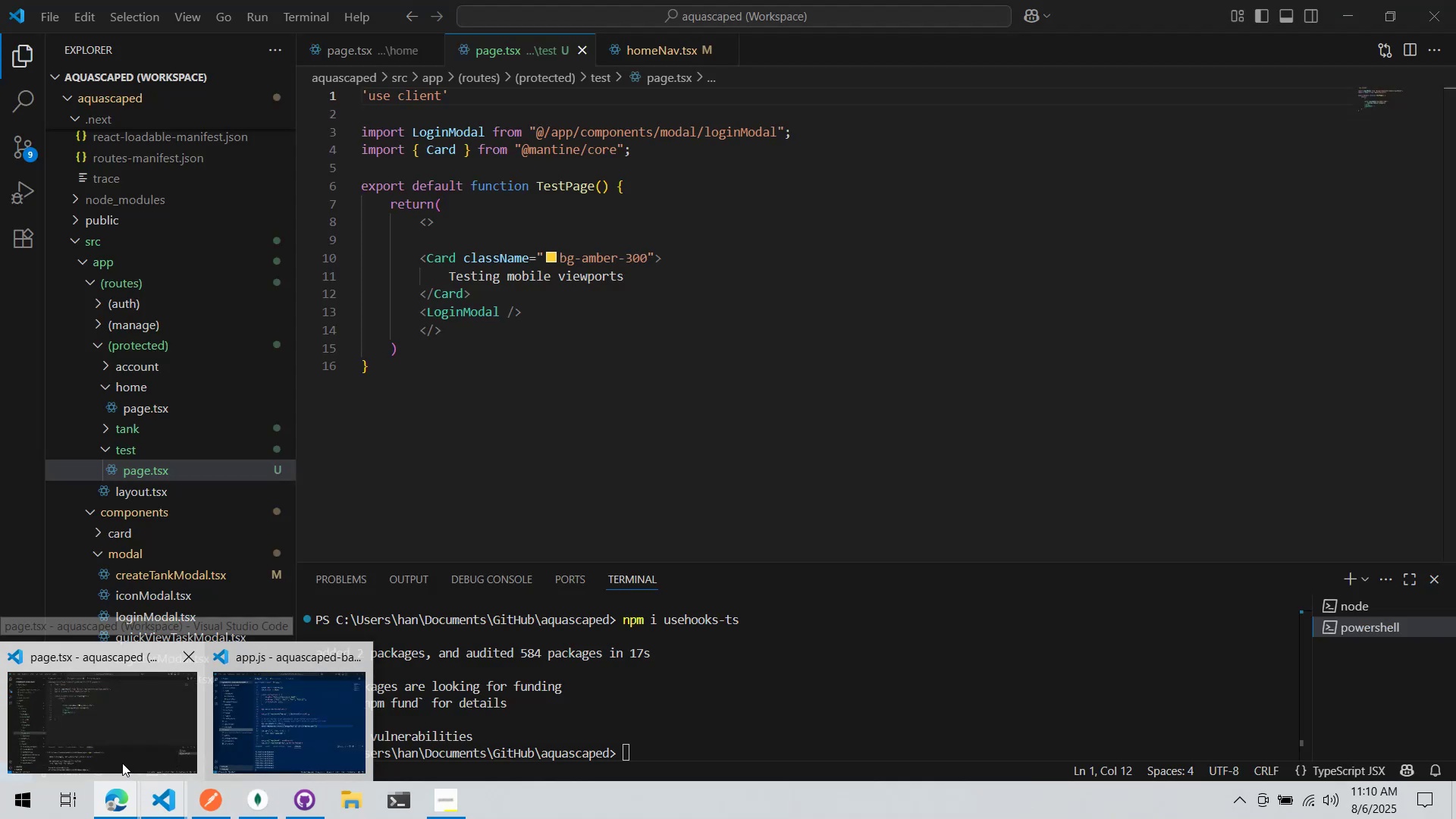 
left_click([122, 763])
 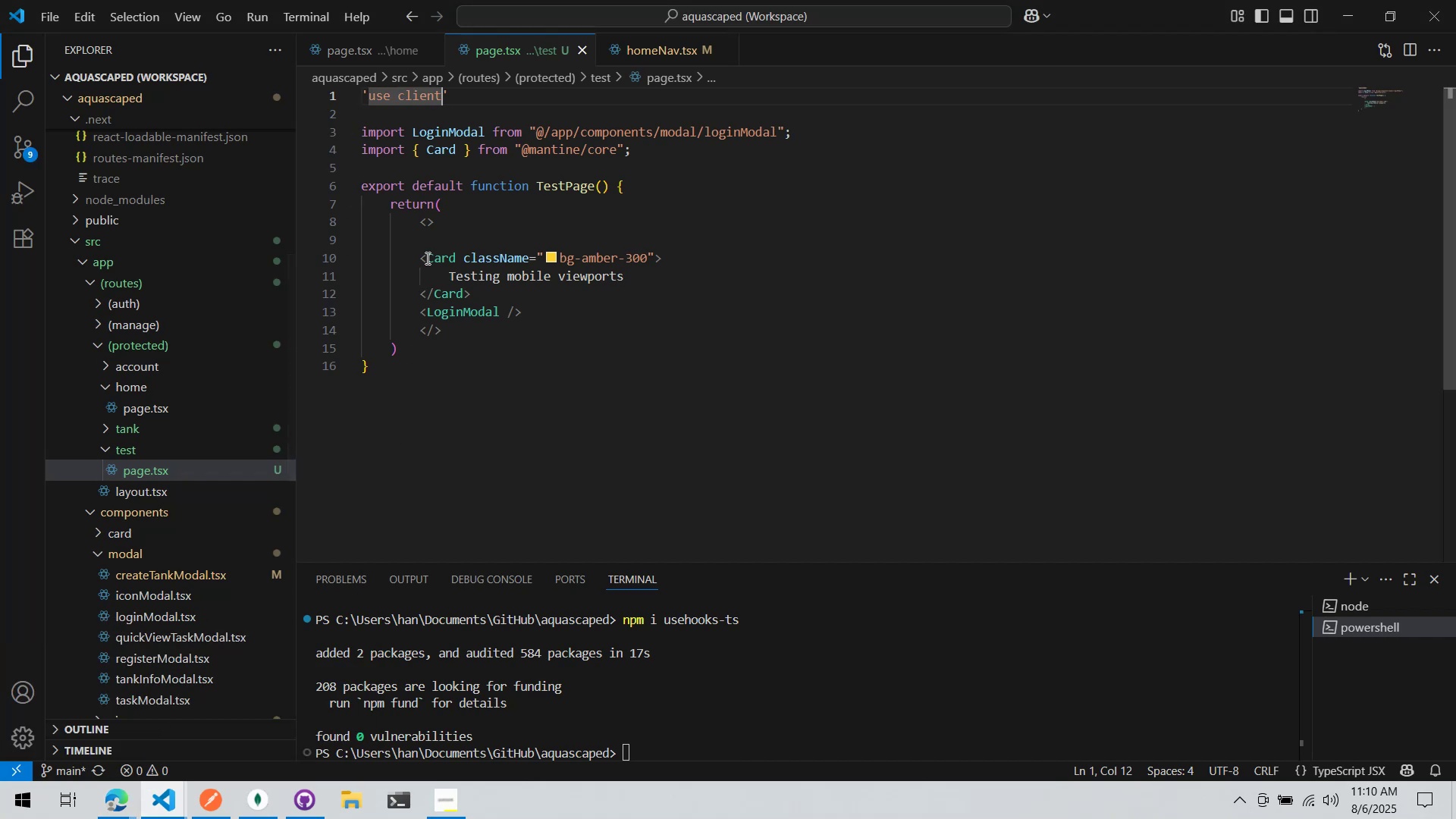 
key(Alt+AltLeft)
 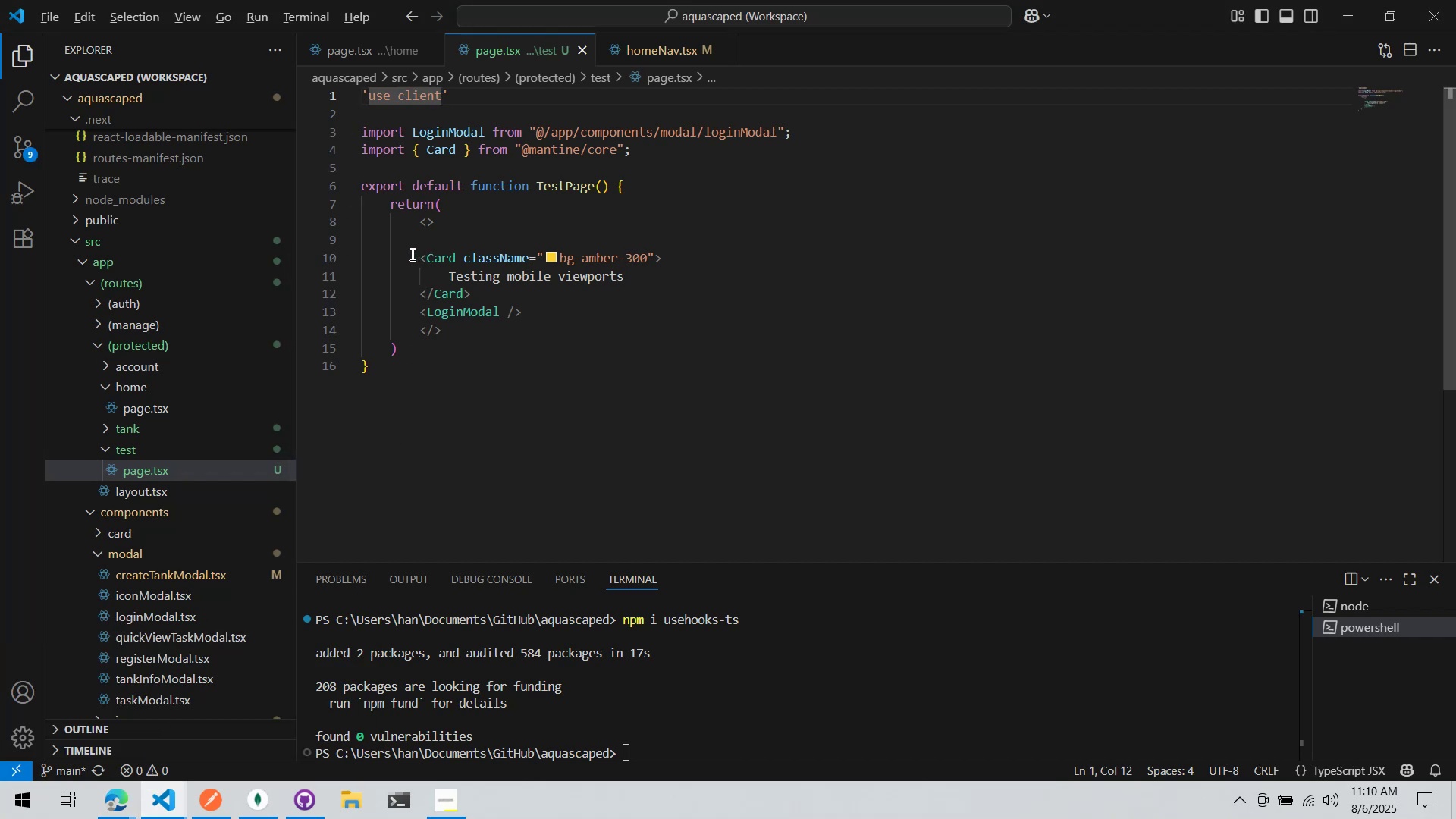 
key(Alt+Tab)
 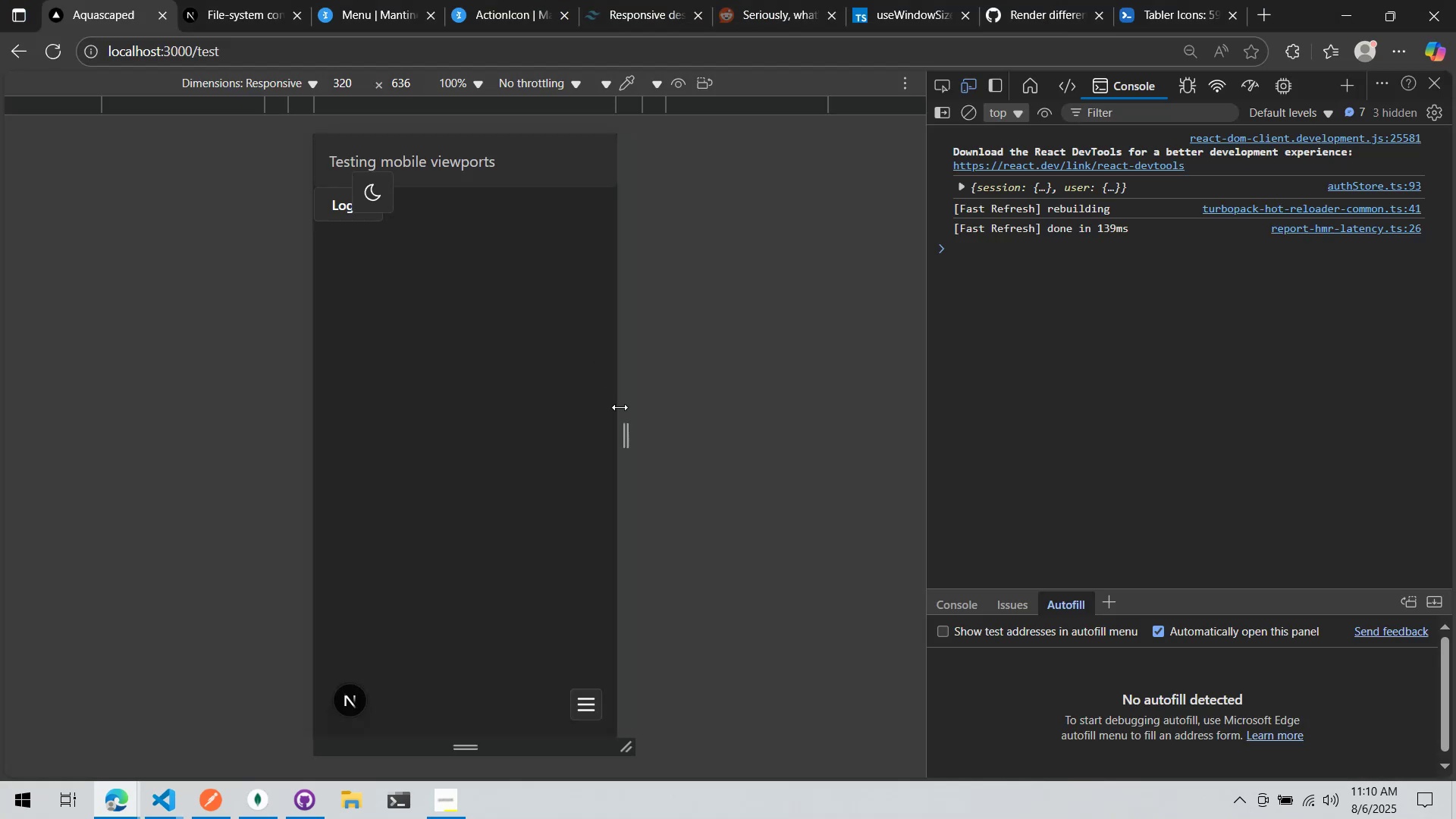 
left_click_drag(start_coordinate=[624, 414], to_coordinate=[847, 412])
 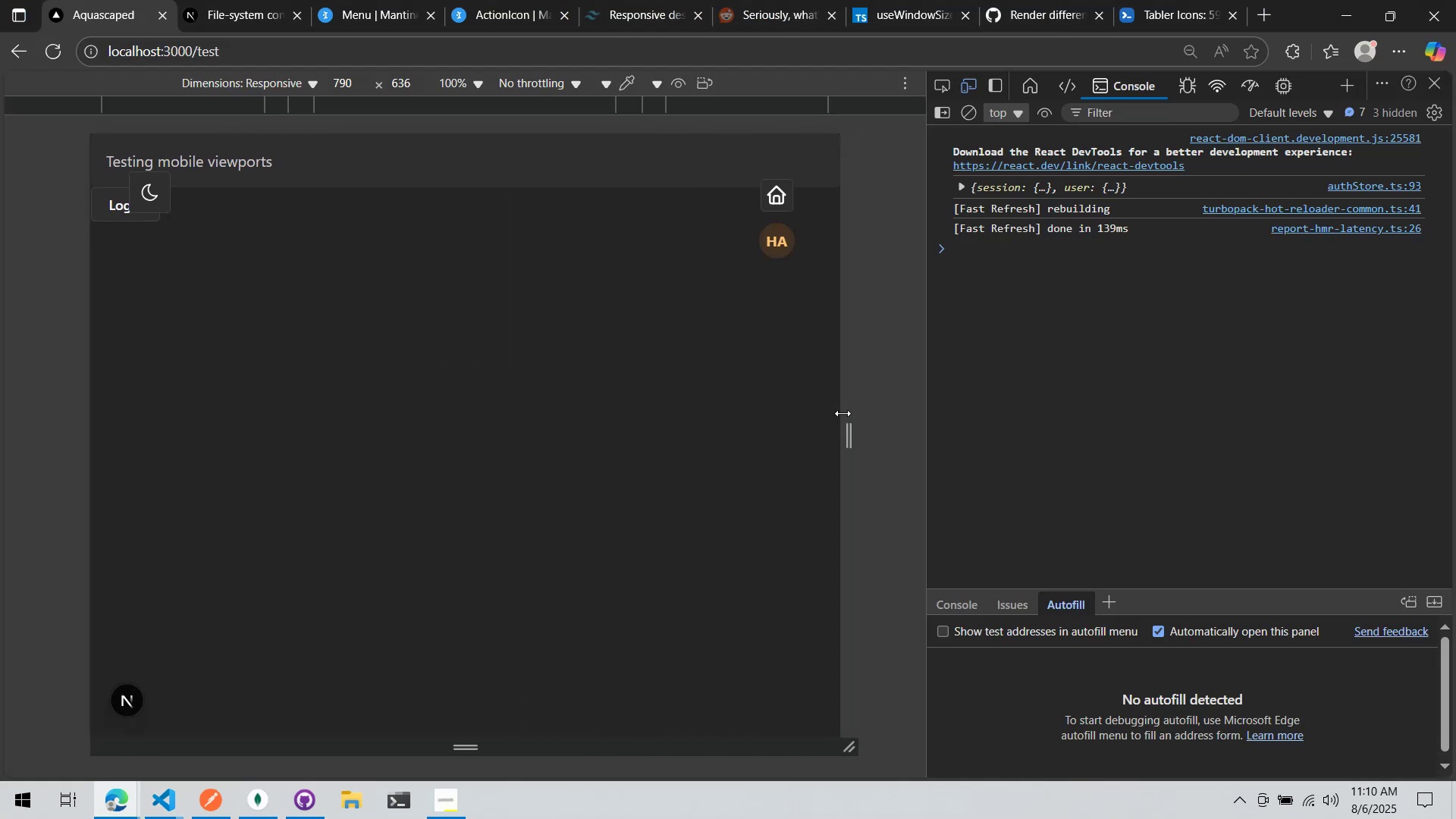 
key(Alt+AltLeft)
 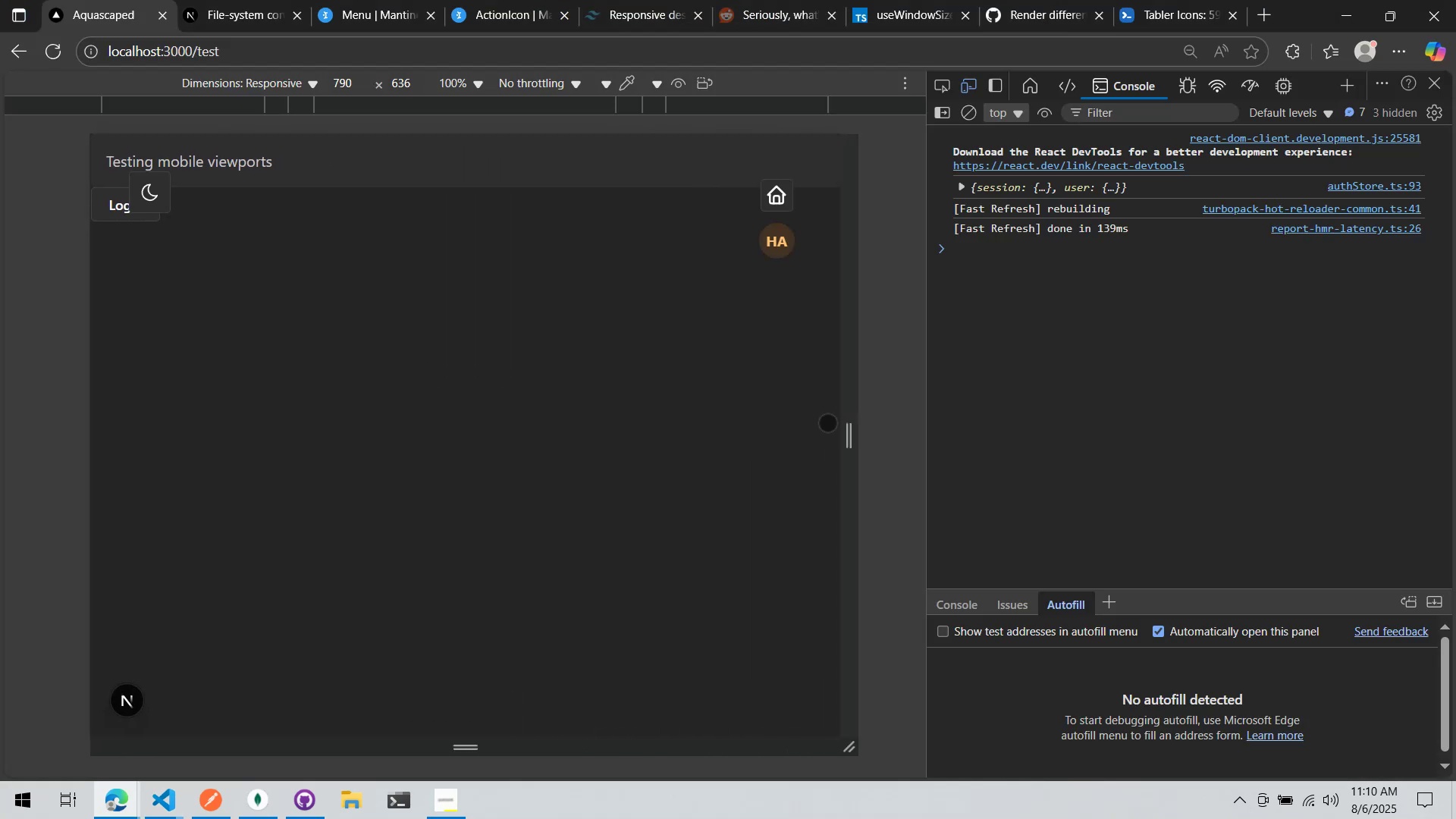 
key(Alt+Tab)
 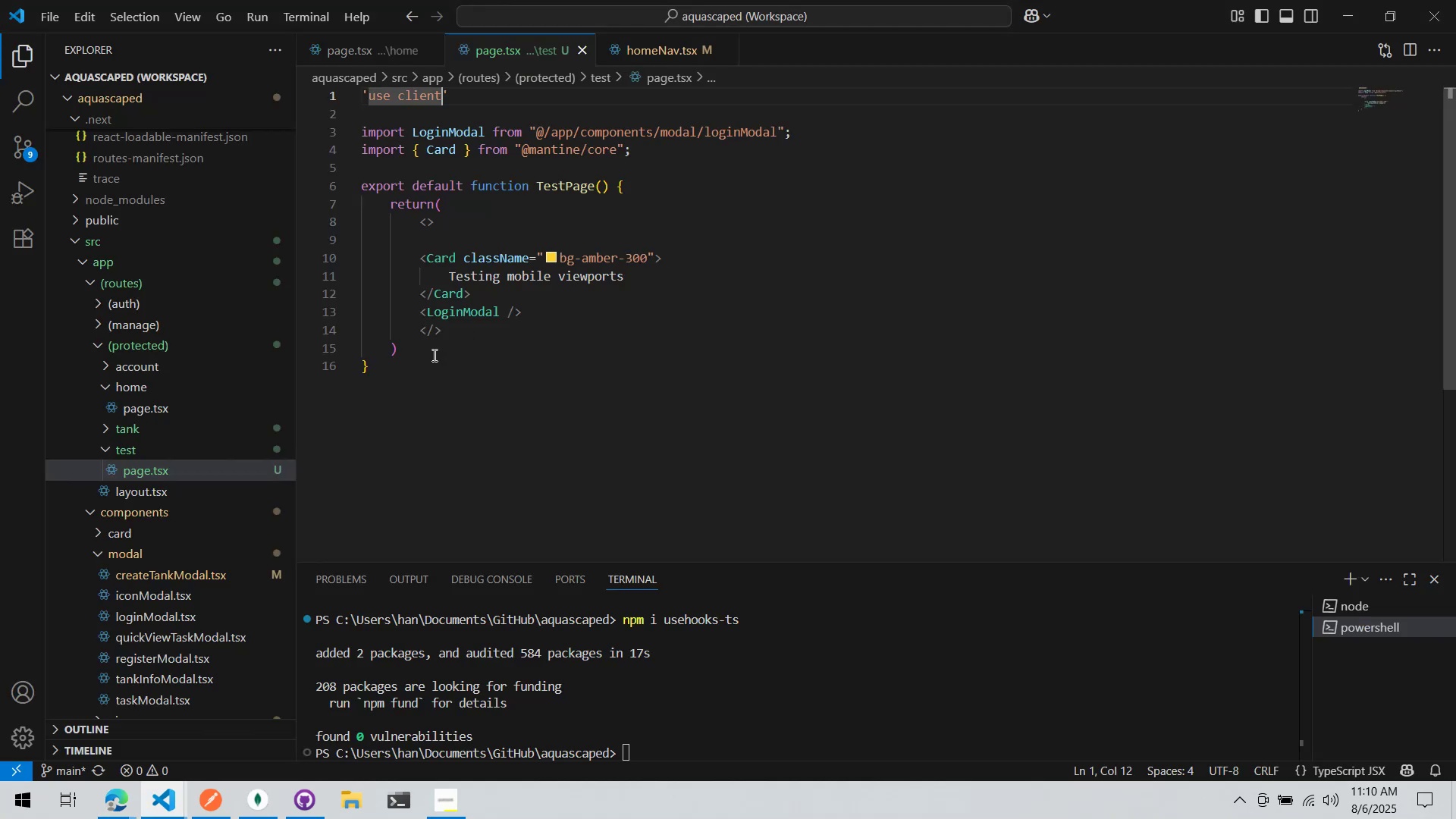 
key(Alt+AltLeft)
 